 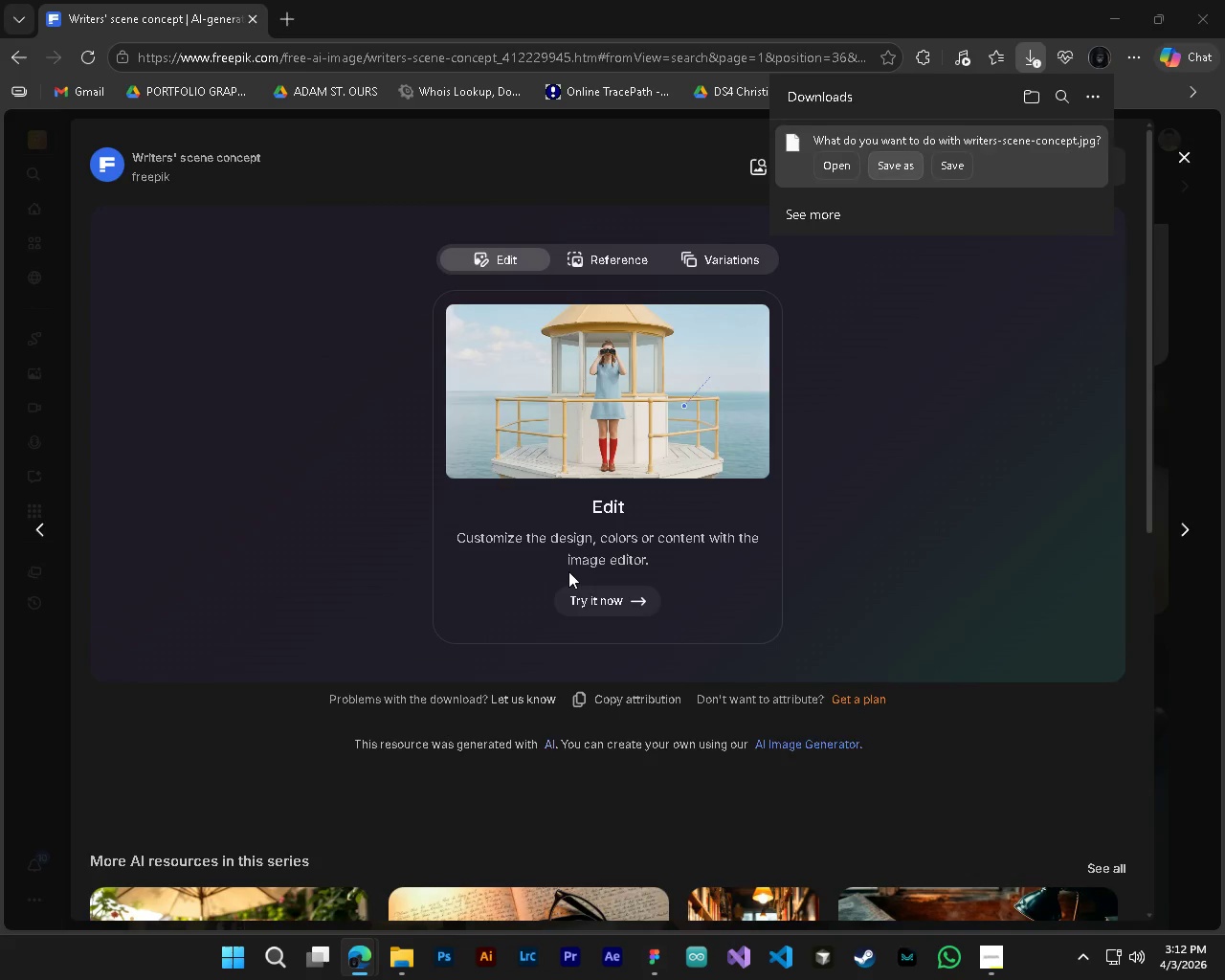 
key(Enter)
 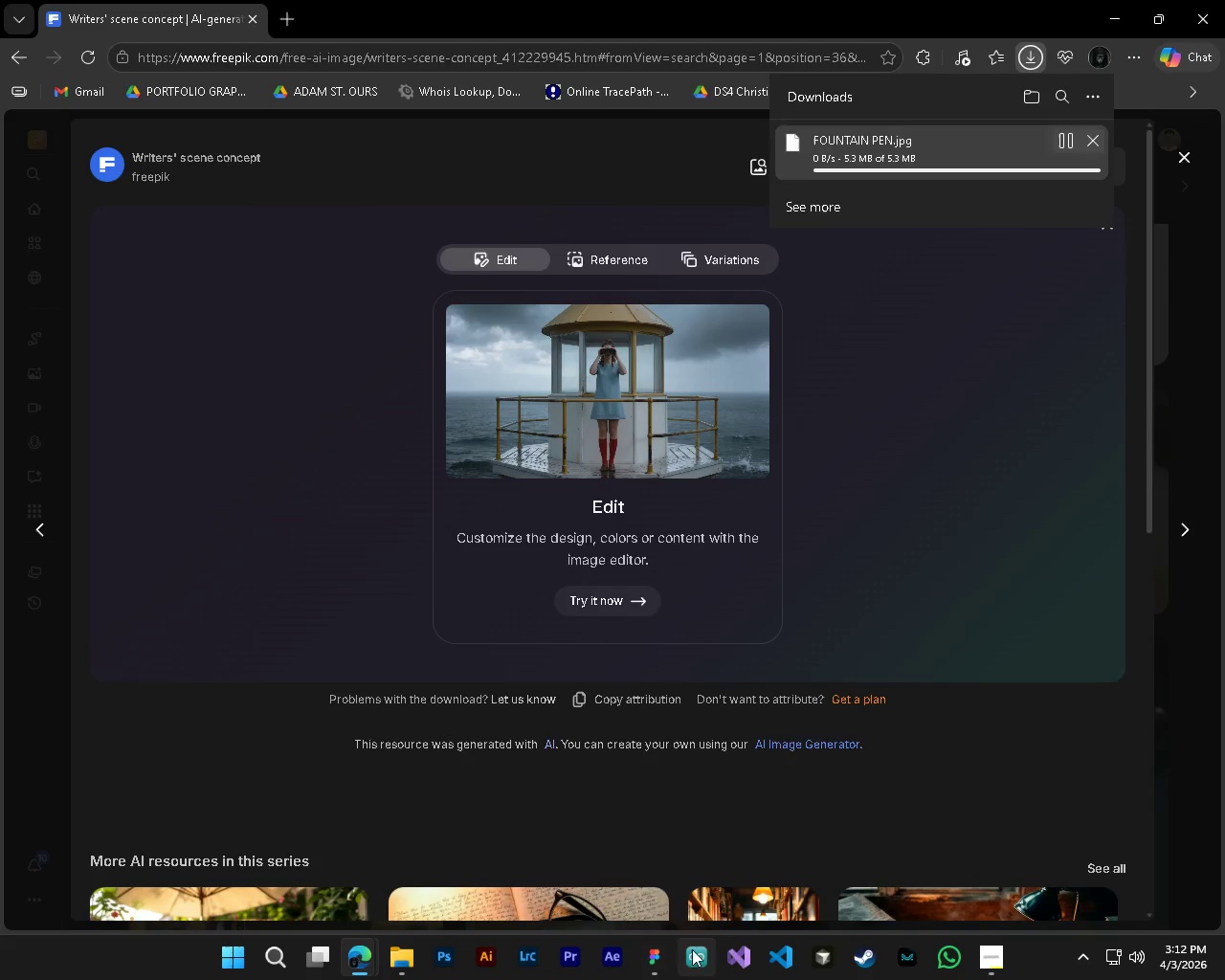 
left_click([656, 958])
 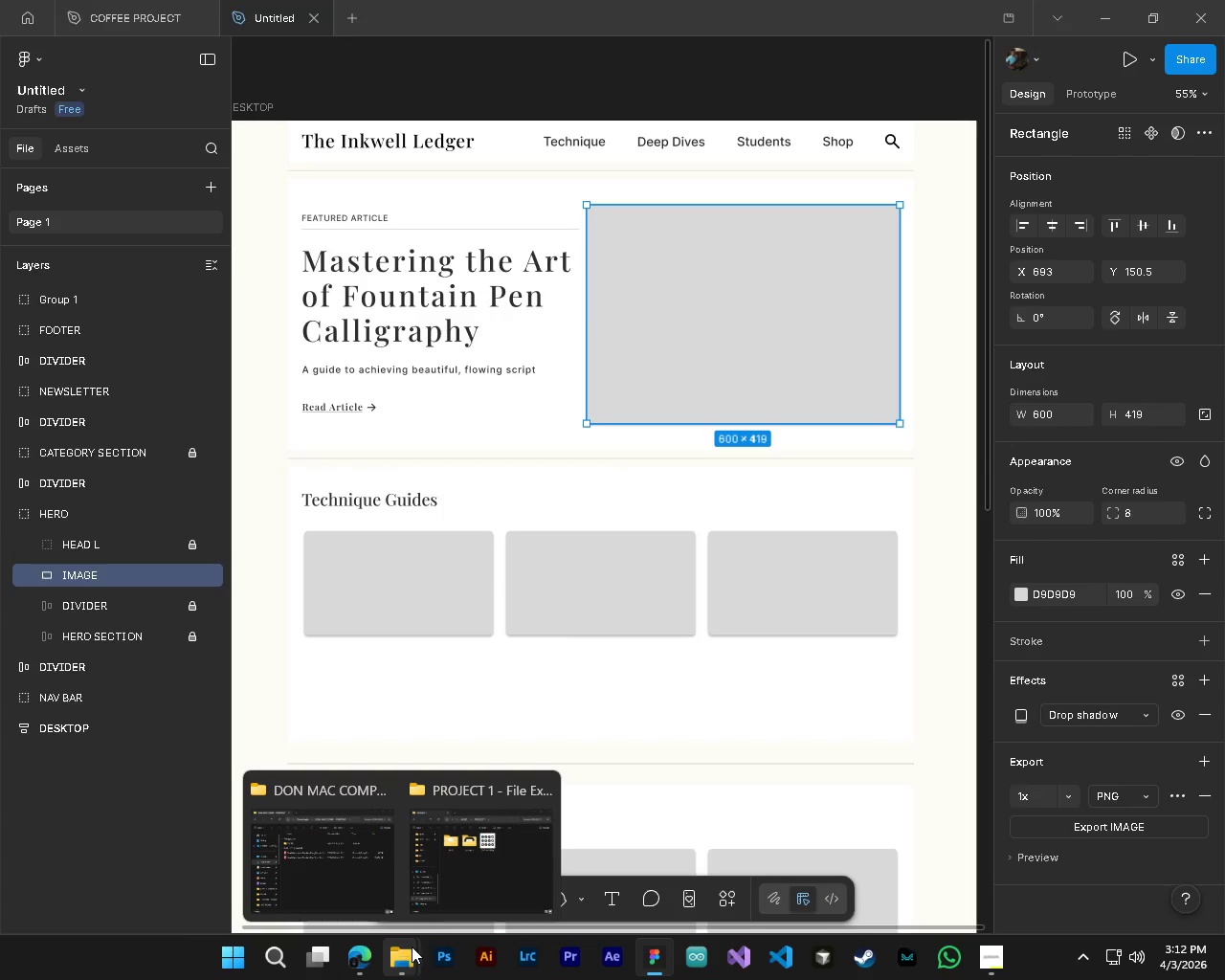 
left_click([479, 877])
 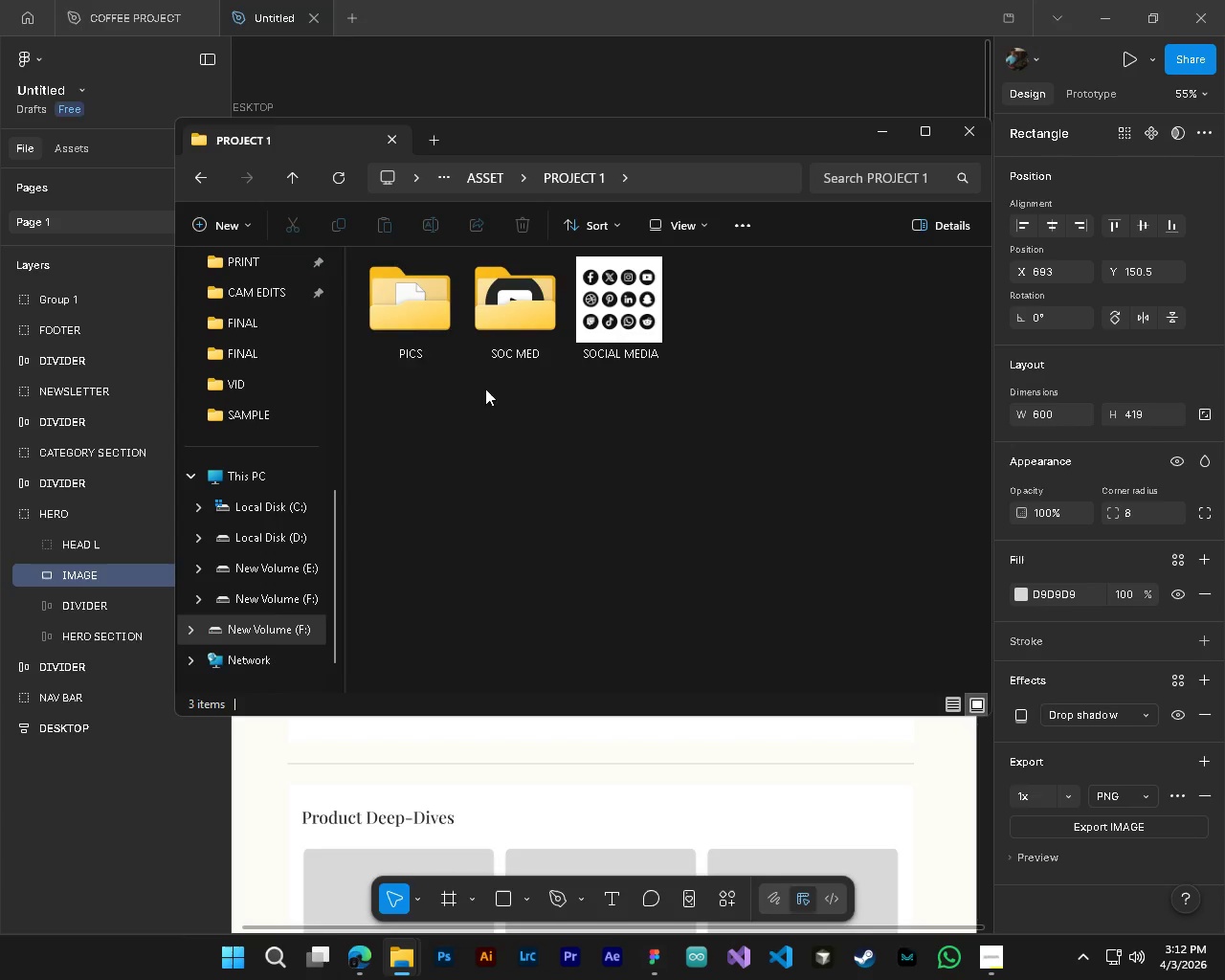 
double_click([430, 335])
 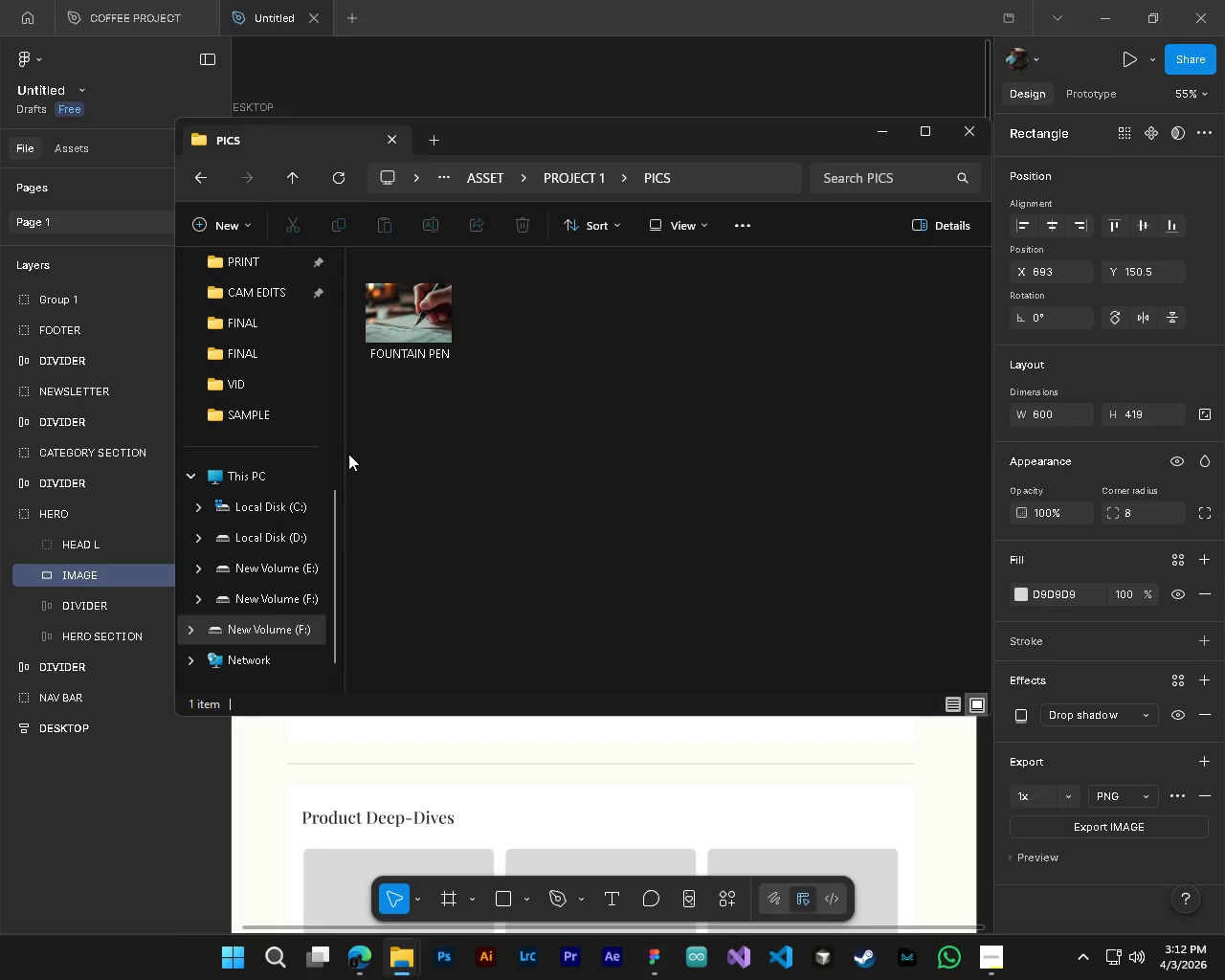 
left_click([76, 584])
 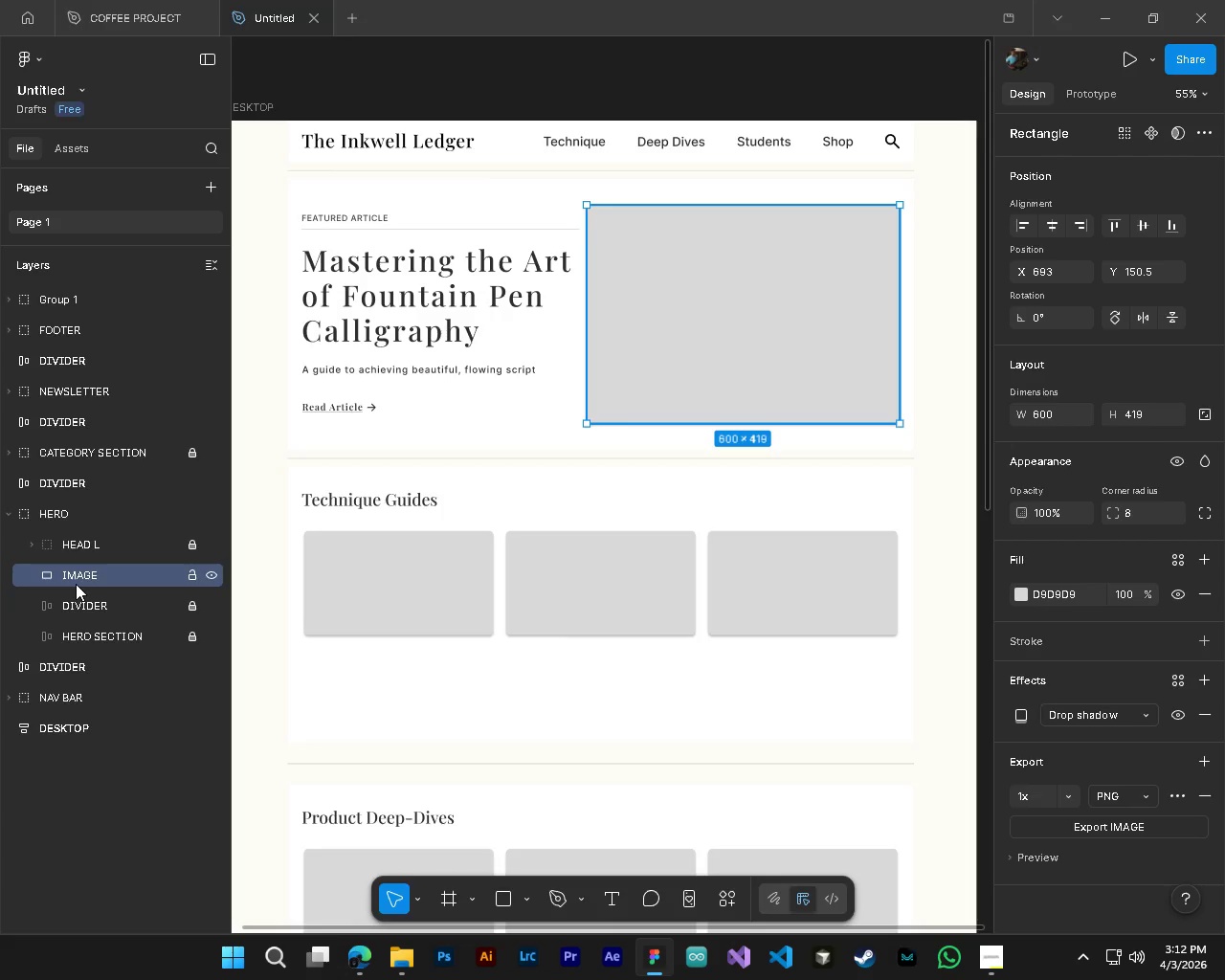 
right_click([76, 584])
 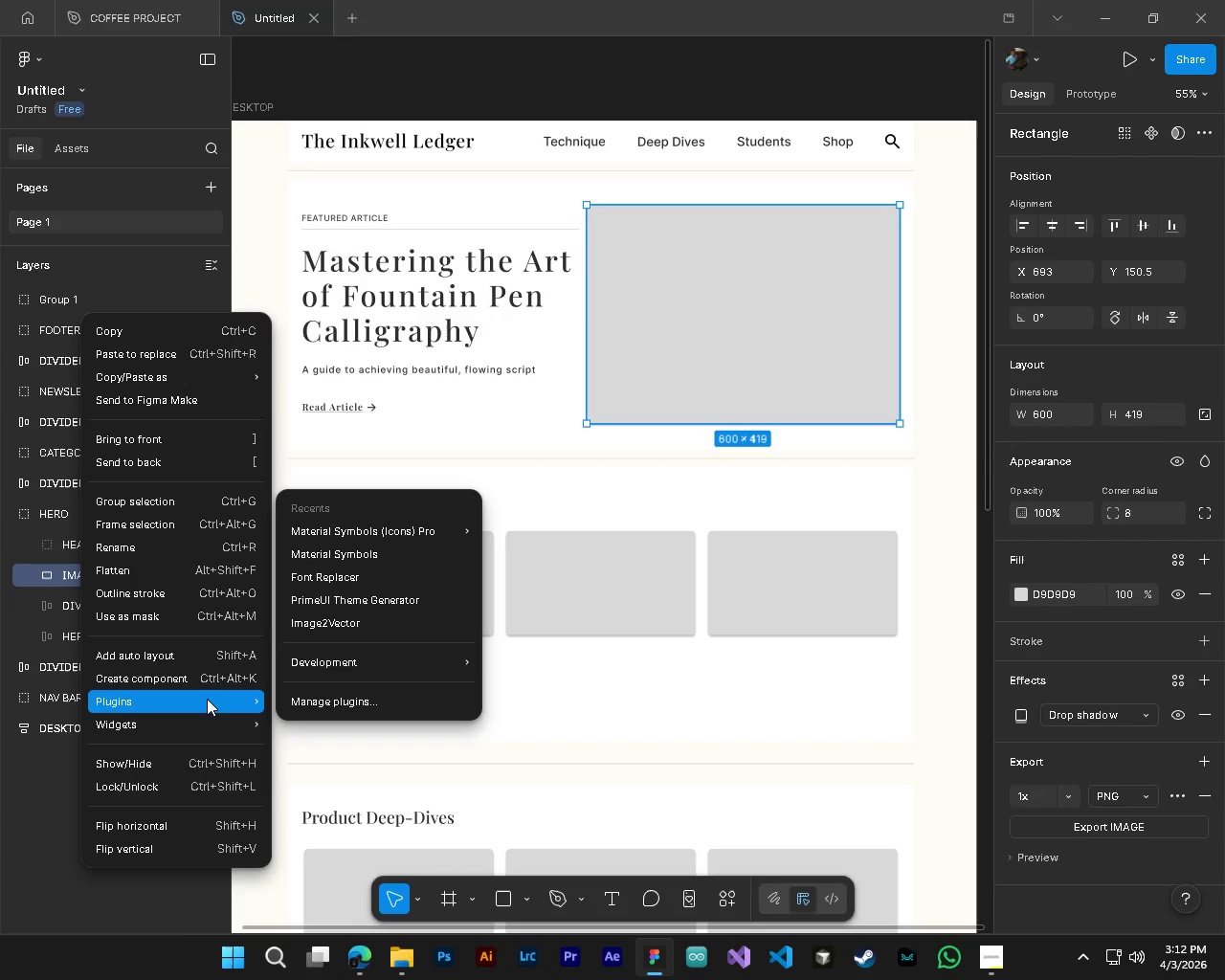 
key(Escape)
 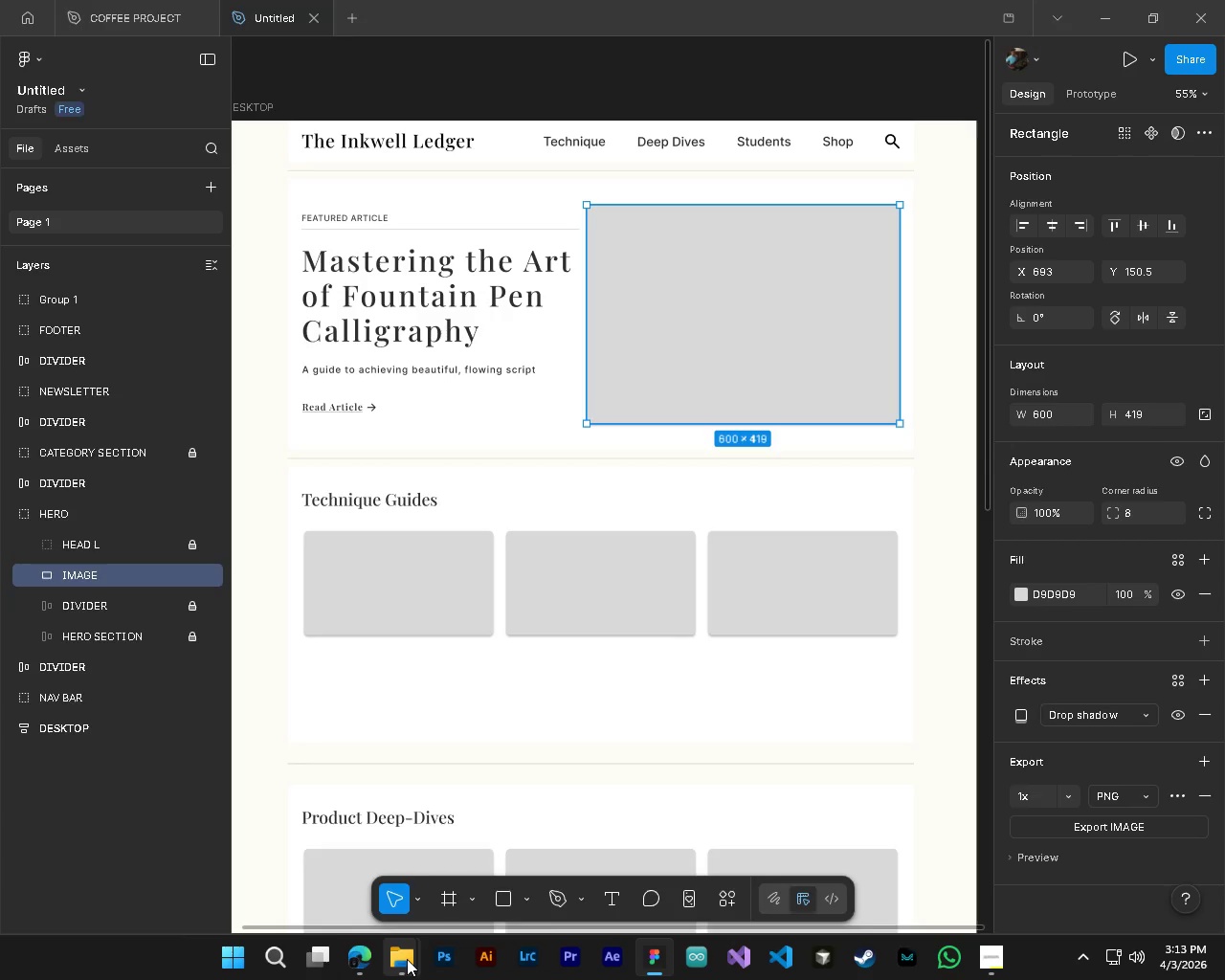 
left_click([485, 868])
 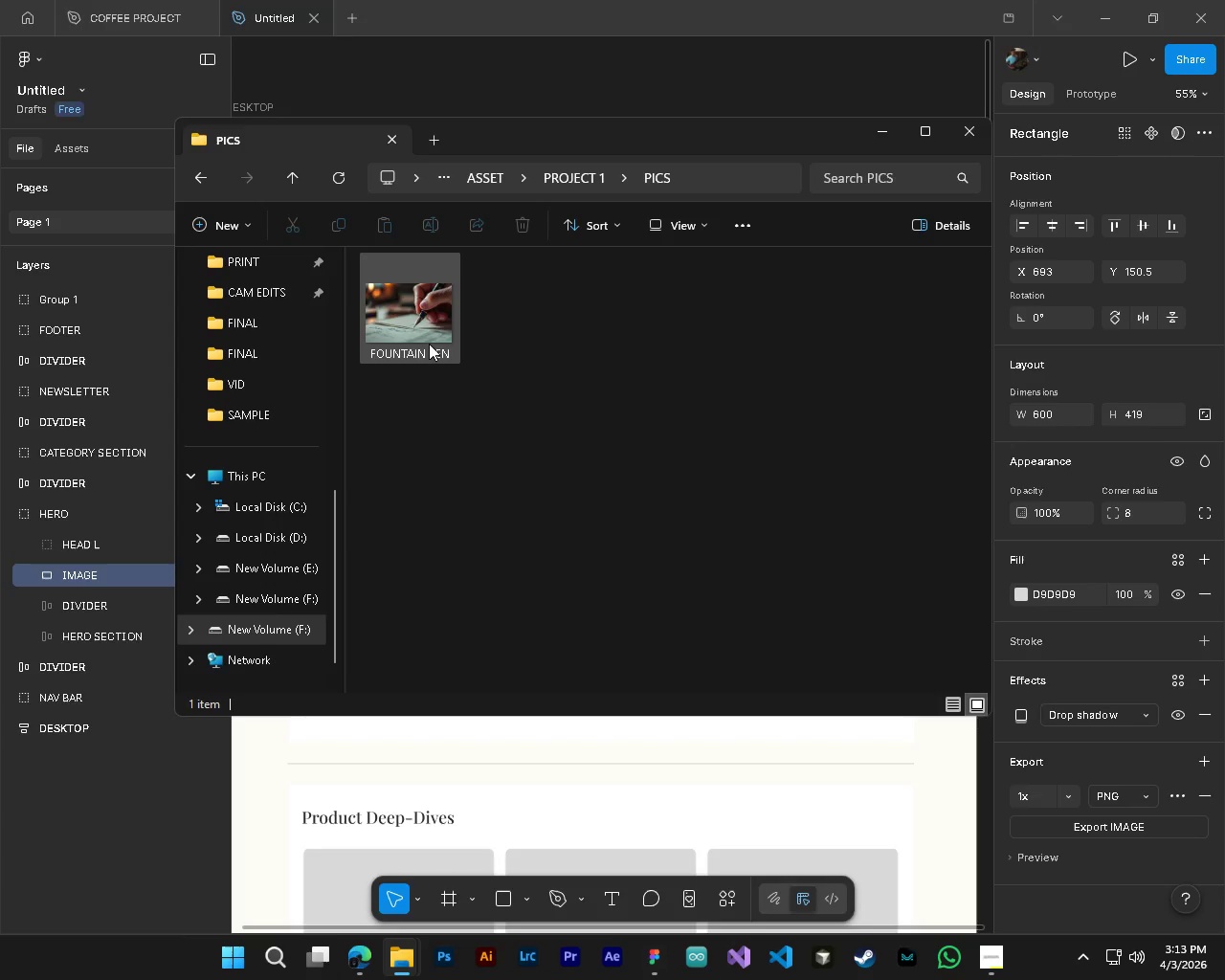 
left_click_drag(start_coordinate=[424, 343], to_coordinate=[82, 576])
 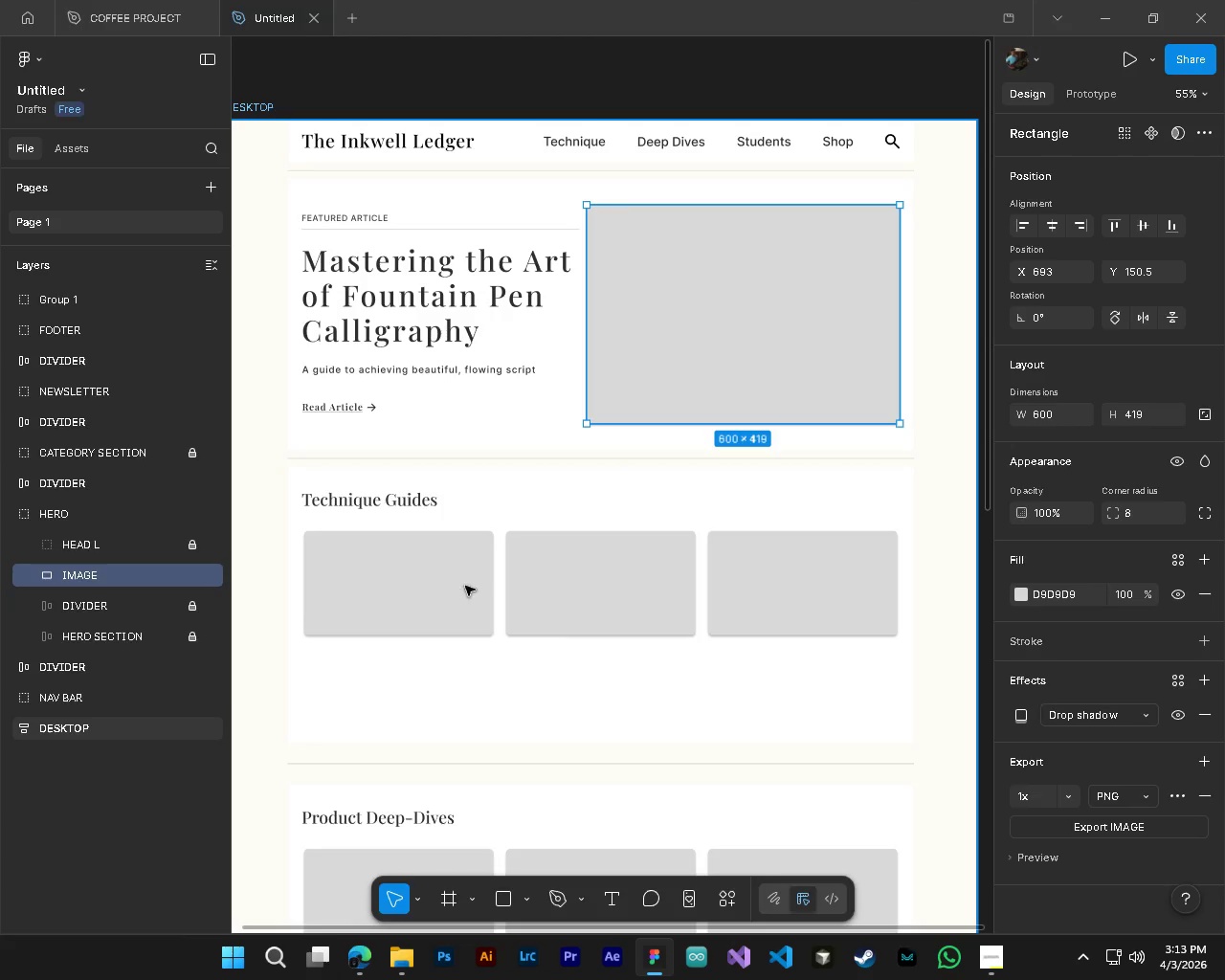 
hold_key(key=AltLeft, duration=0.41)
hold_key(key=ControlLeft, duration=0.42)
scroll: coordinate [602, 644], scroll_direction: down, amount: 4.0
 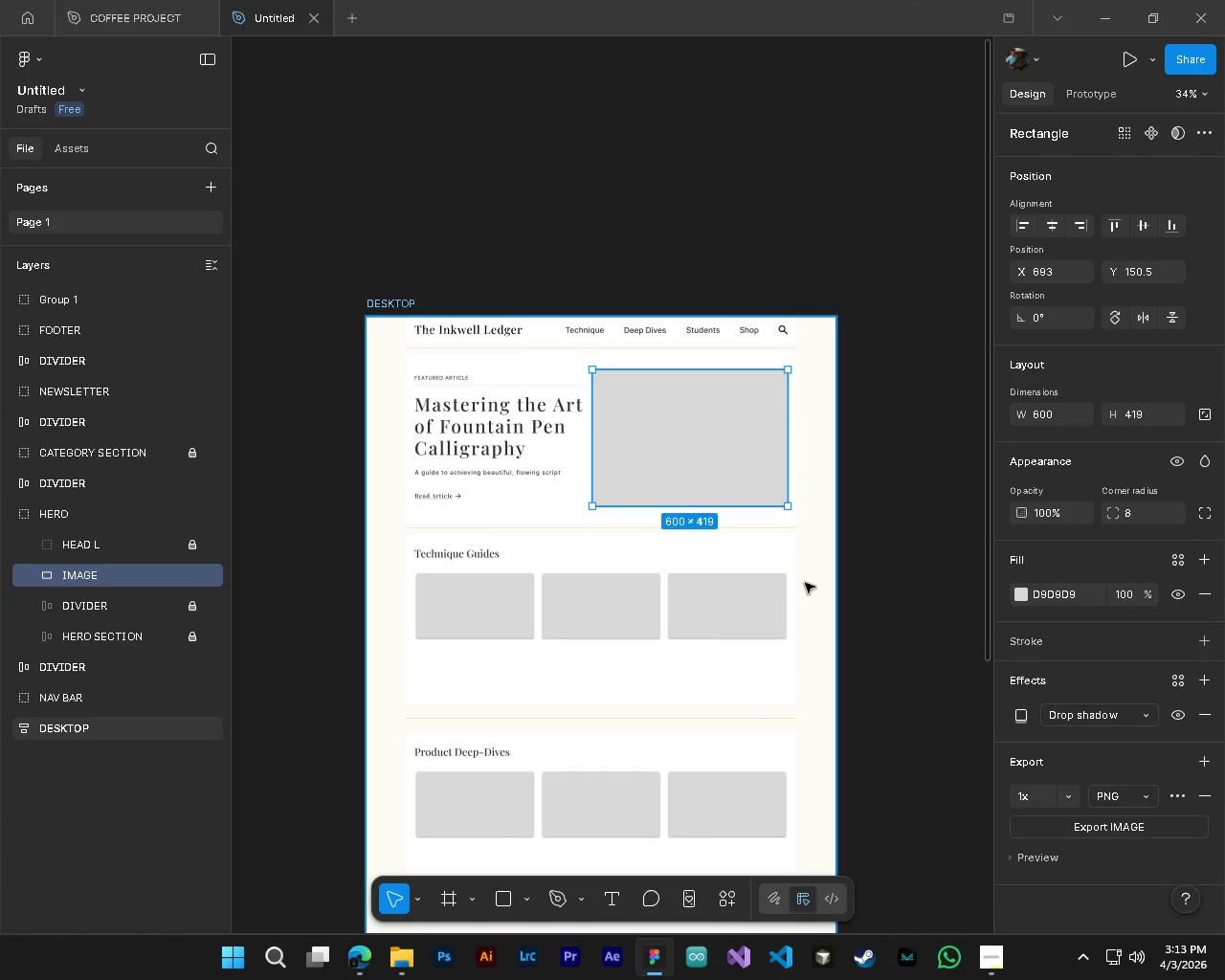 
hold_key(key=ShiftLeft, duration=0.44)
 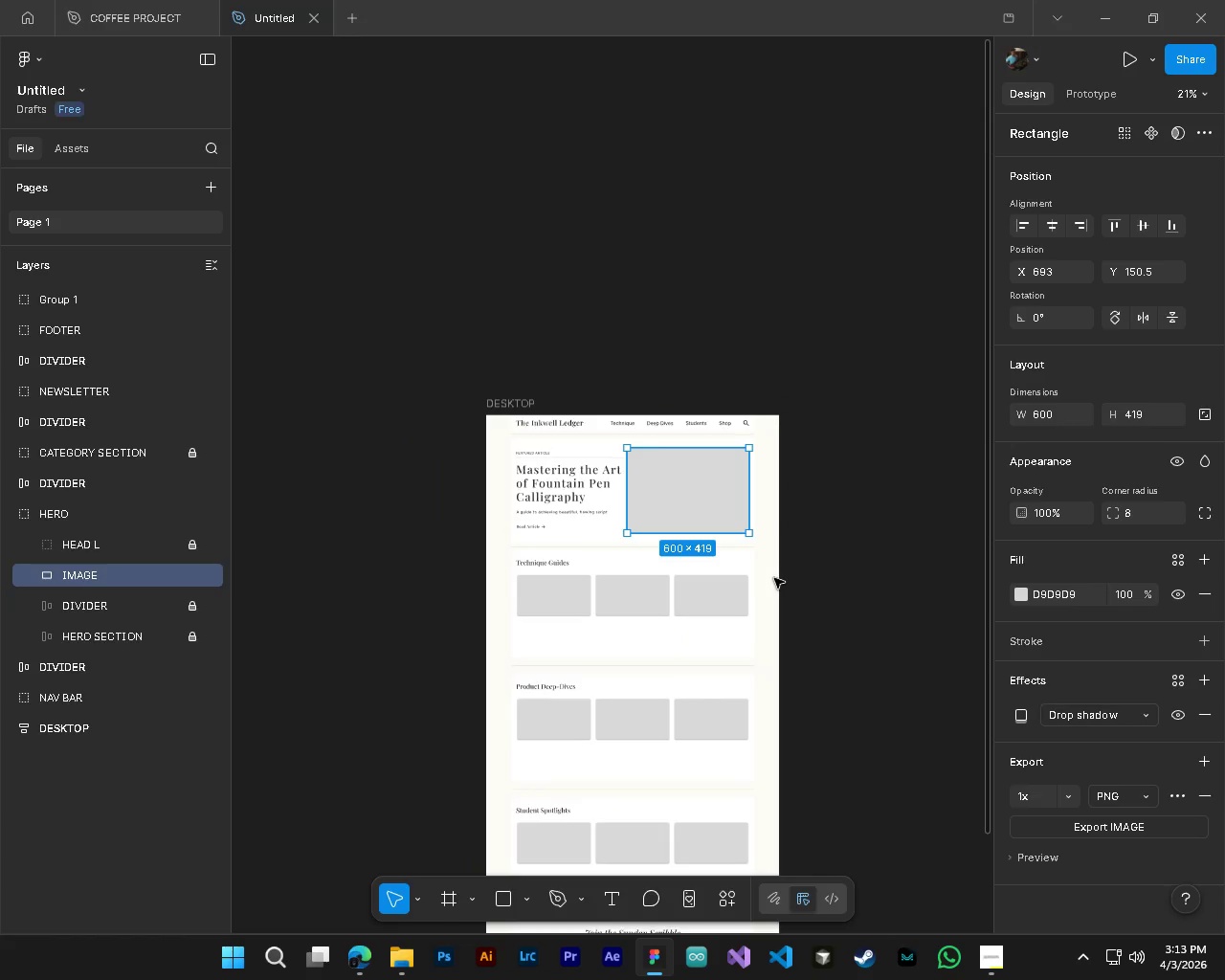 
key(Alt+AltLeft)
 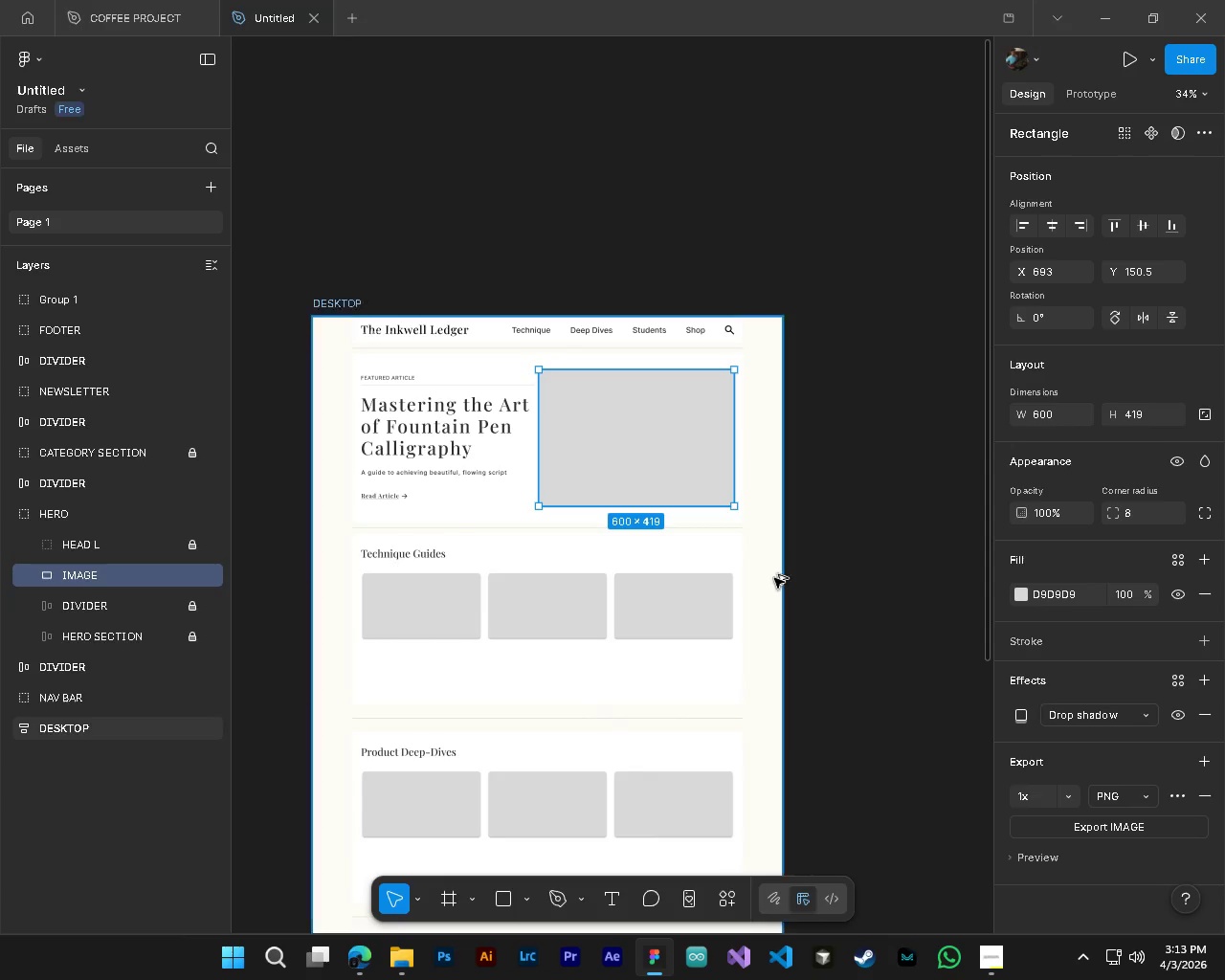 
key(Alt+Control+ControlLeft)
 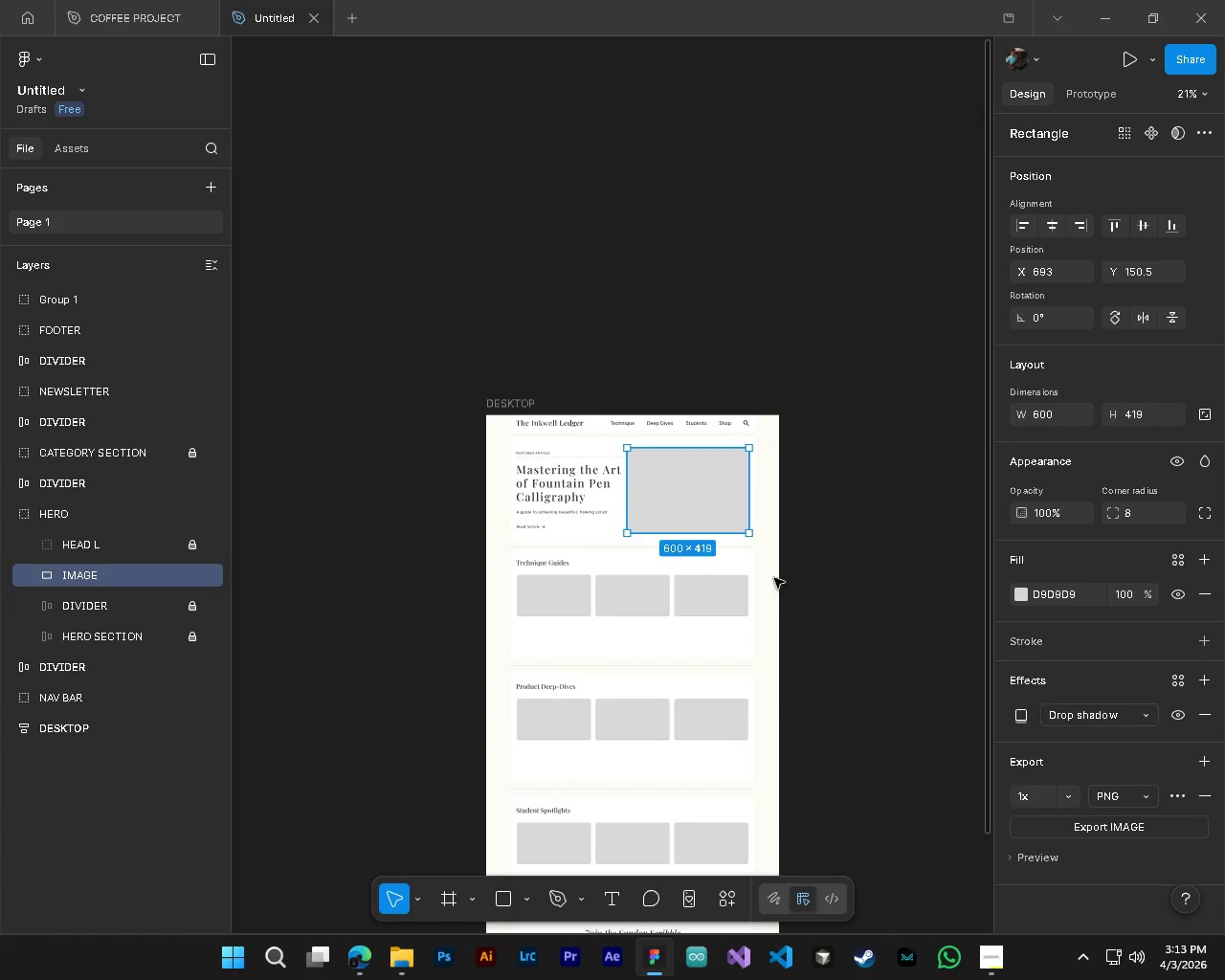 
scroll: coordinate [774, 578], scroll_direction: down, amount: 8.0
 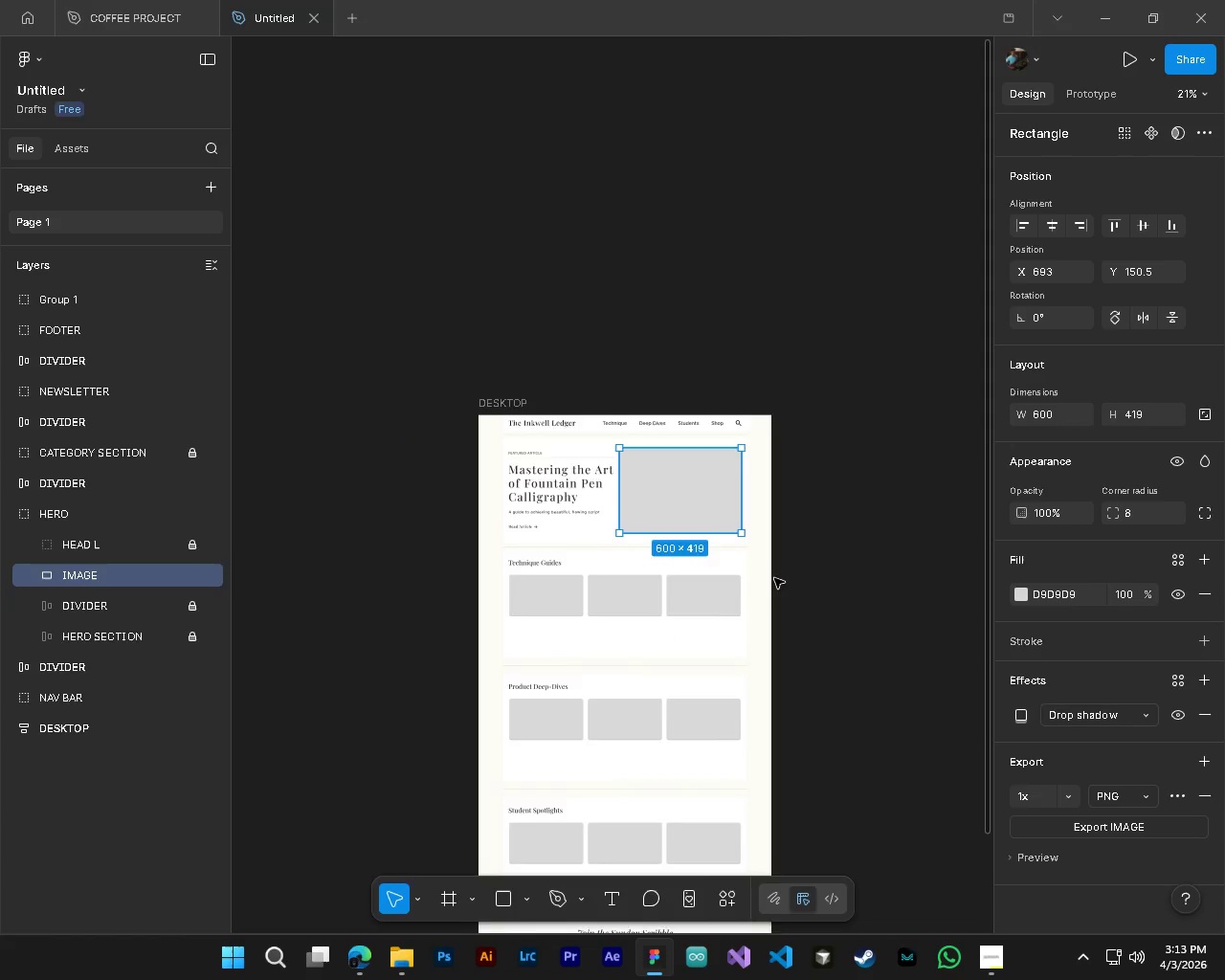 
key(Shift+ShiftLeft)
 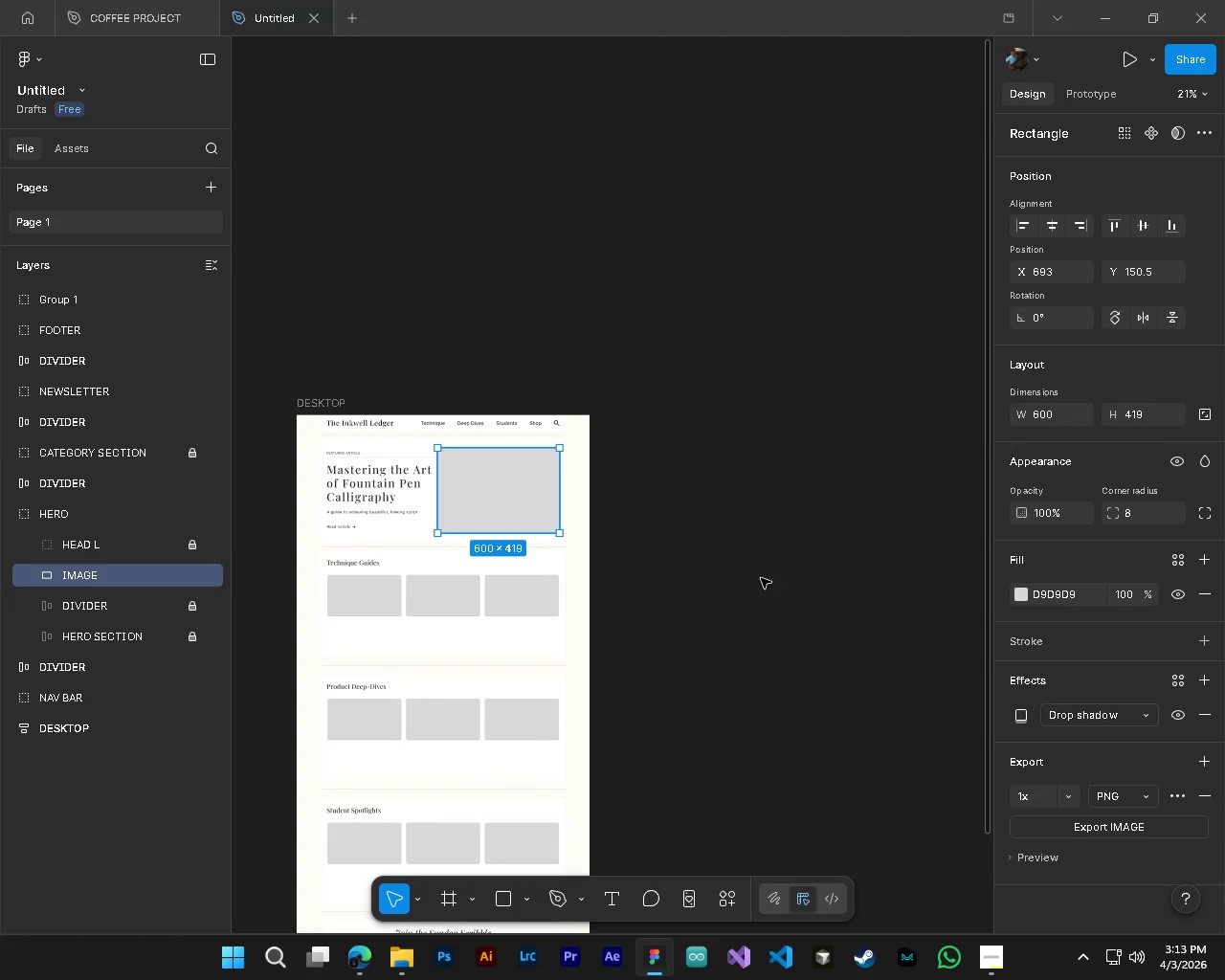 
key(Alt+AltLeft)
 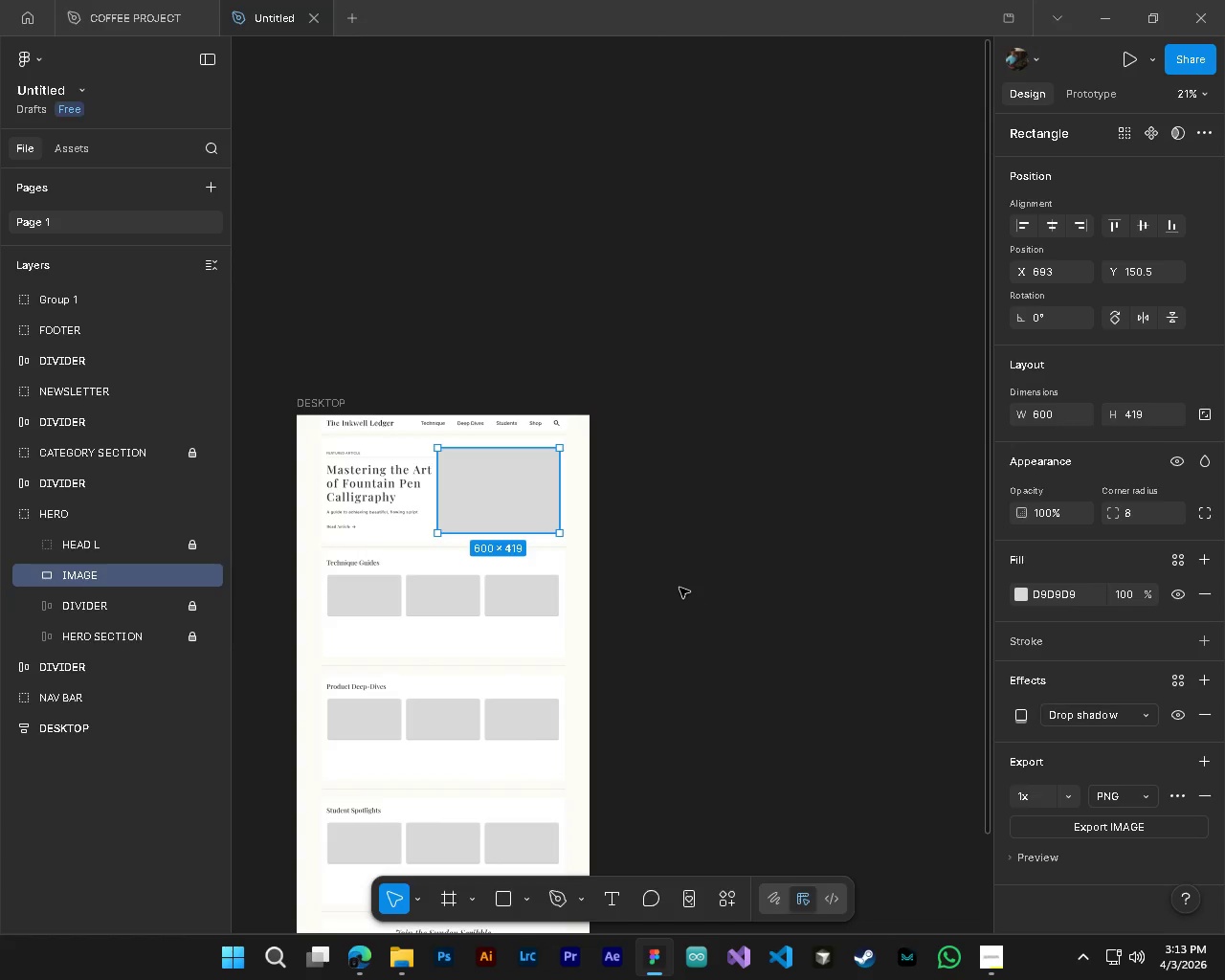 
key(Alt+Tab)
 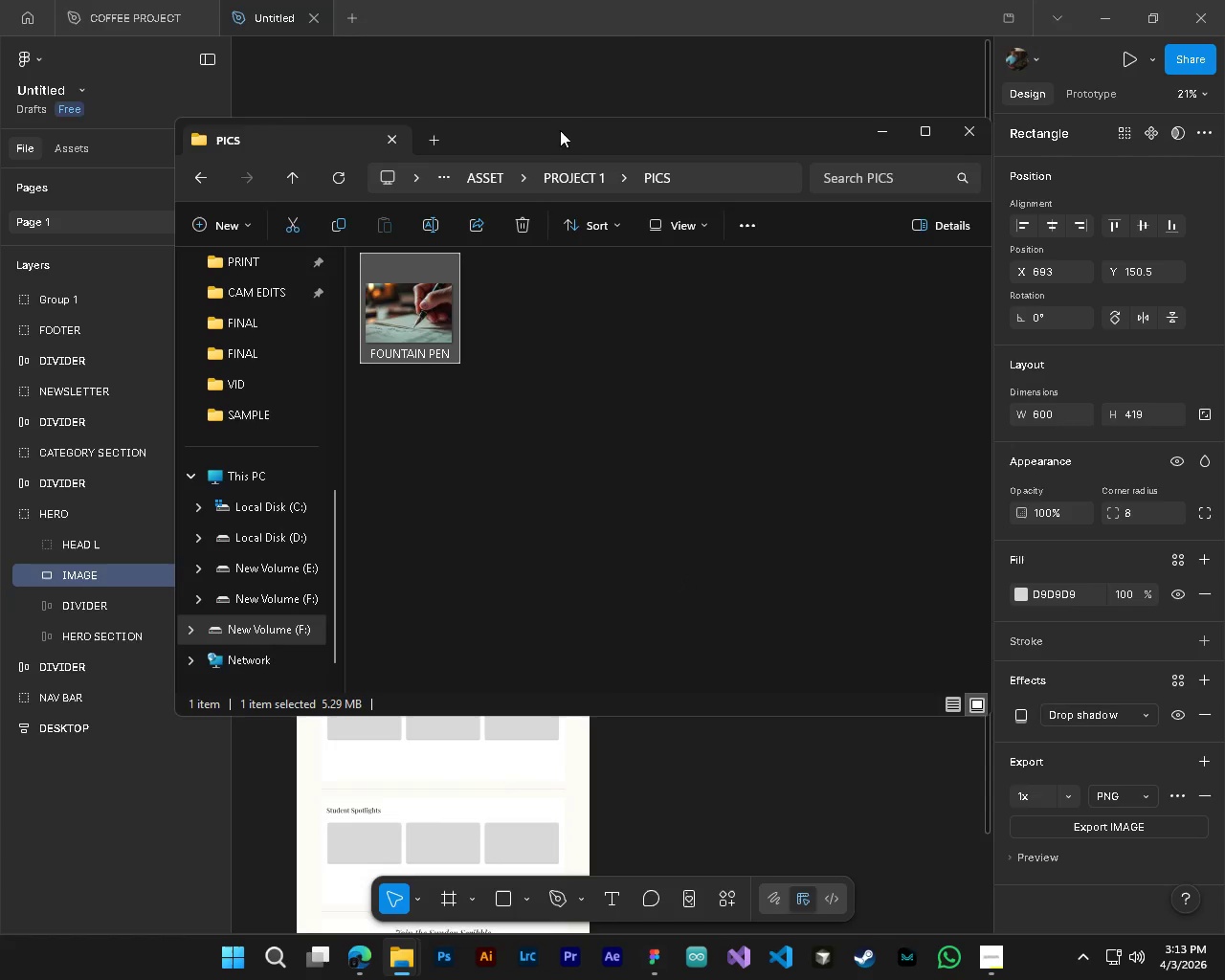 
left_click([559, 122])
 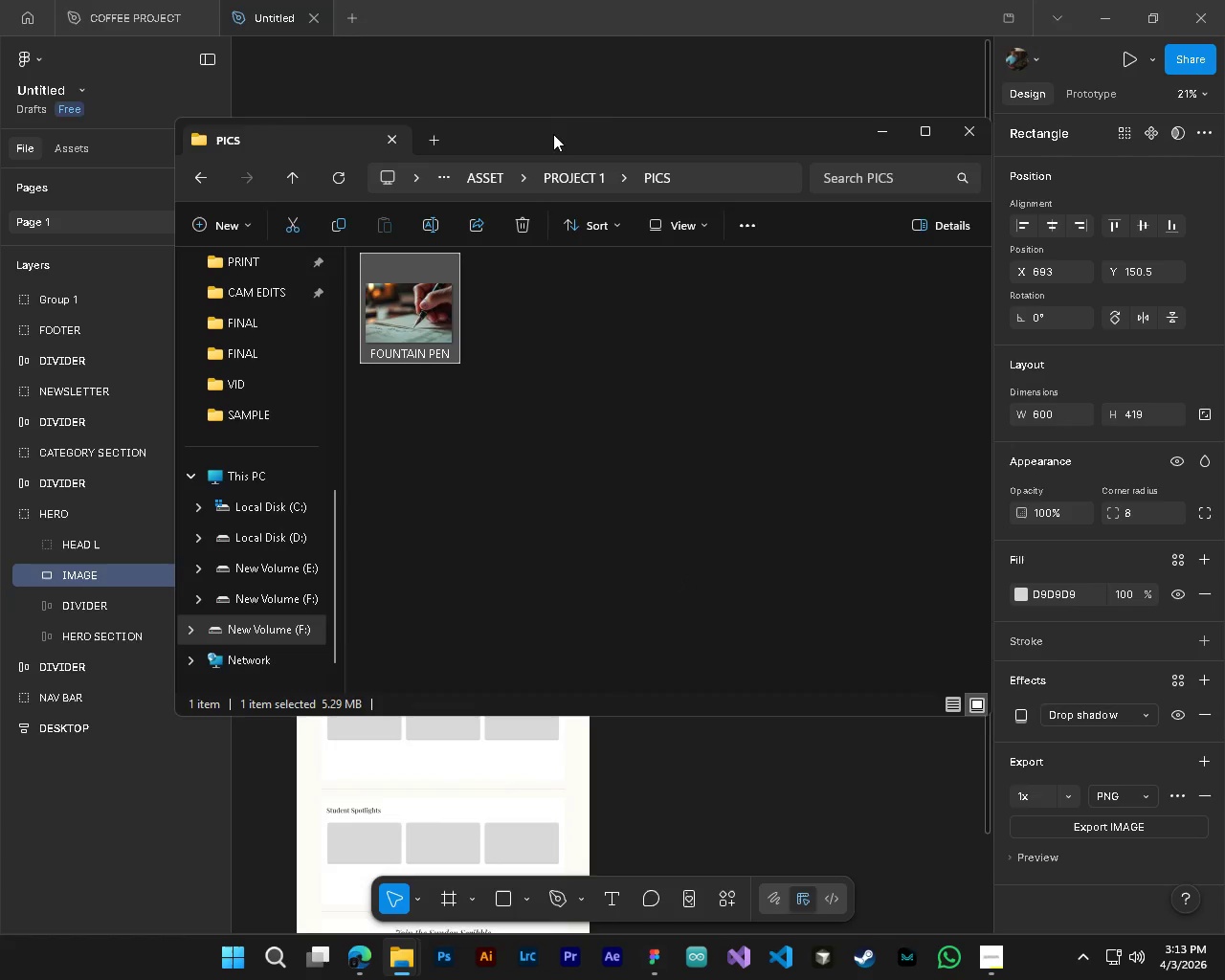 
left_click_drag(start_coordinate=[553, 134], to_coordinate=[779, 66])
 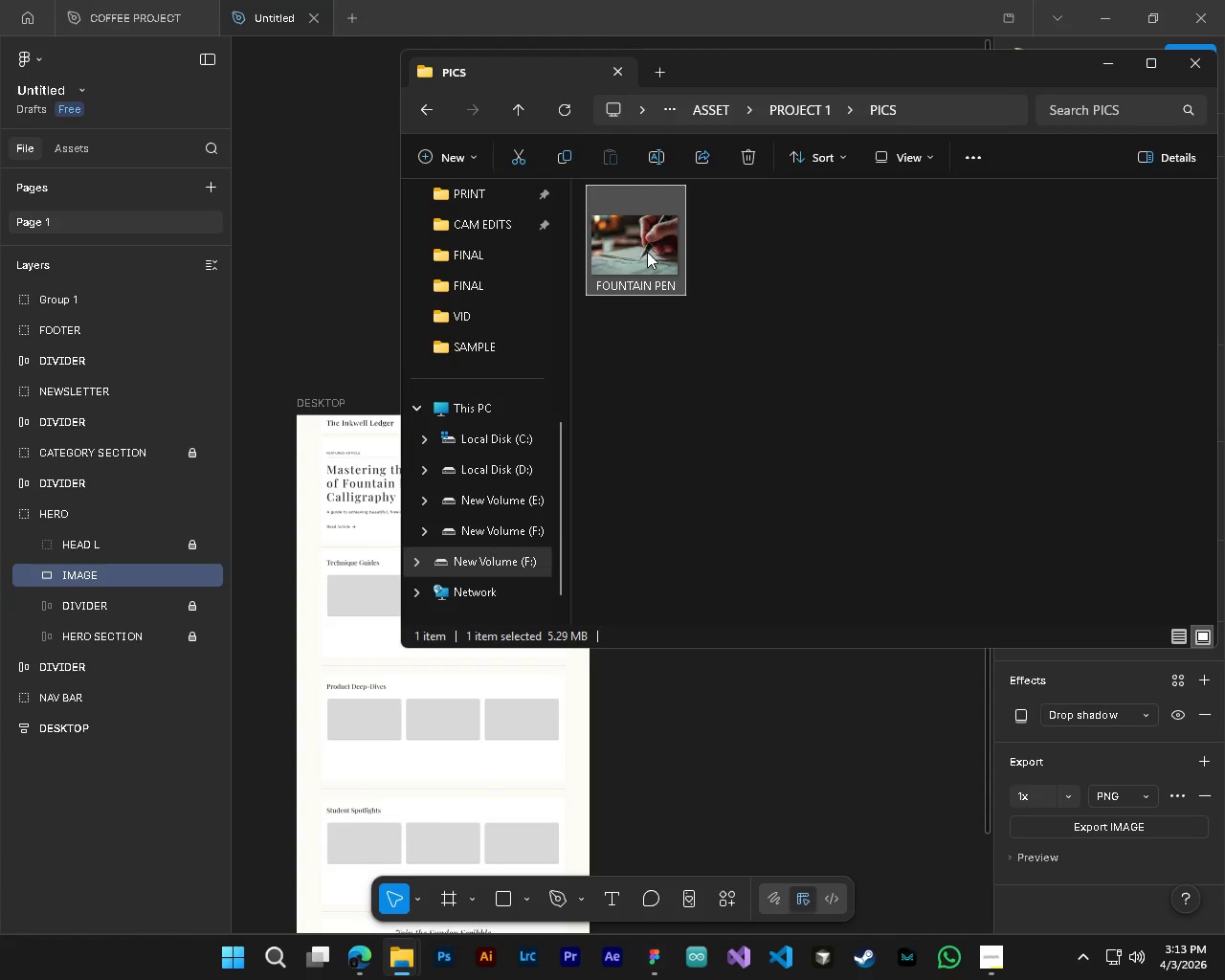 
left_click_drag(start_coordinate=[647, 252], to_coordinate=[526, 695])
 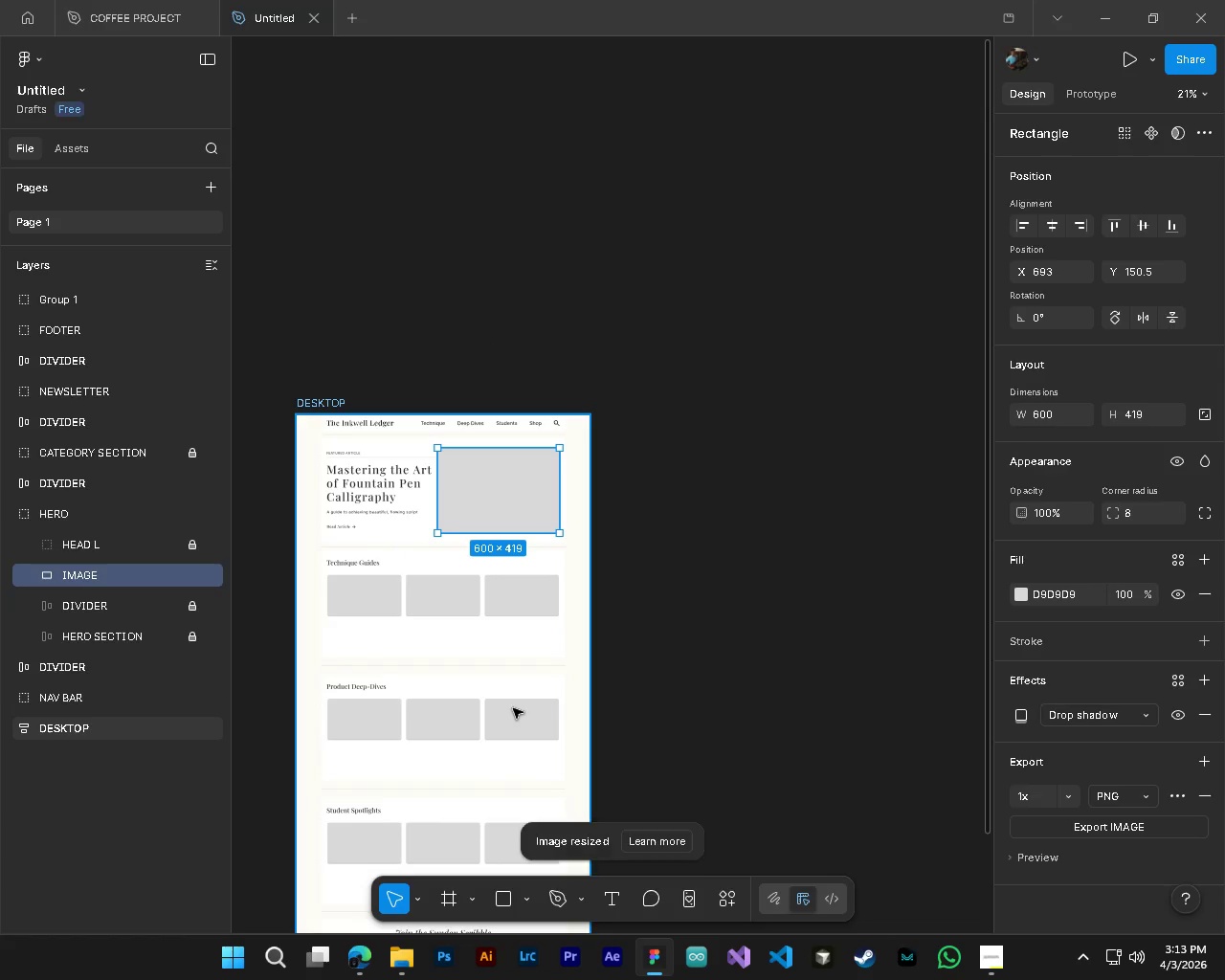 
hold_key(key=ControlLeft, duration=0.83)
hold_key(key=AltLeft, duration=0.7)
scroll: coordinate [513, 708], scroll_direction: down, amount: 6.0
 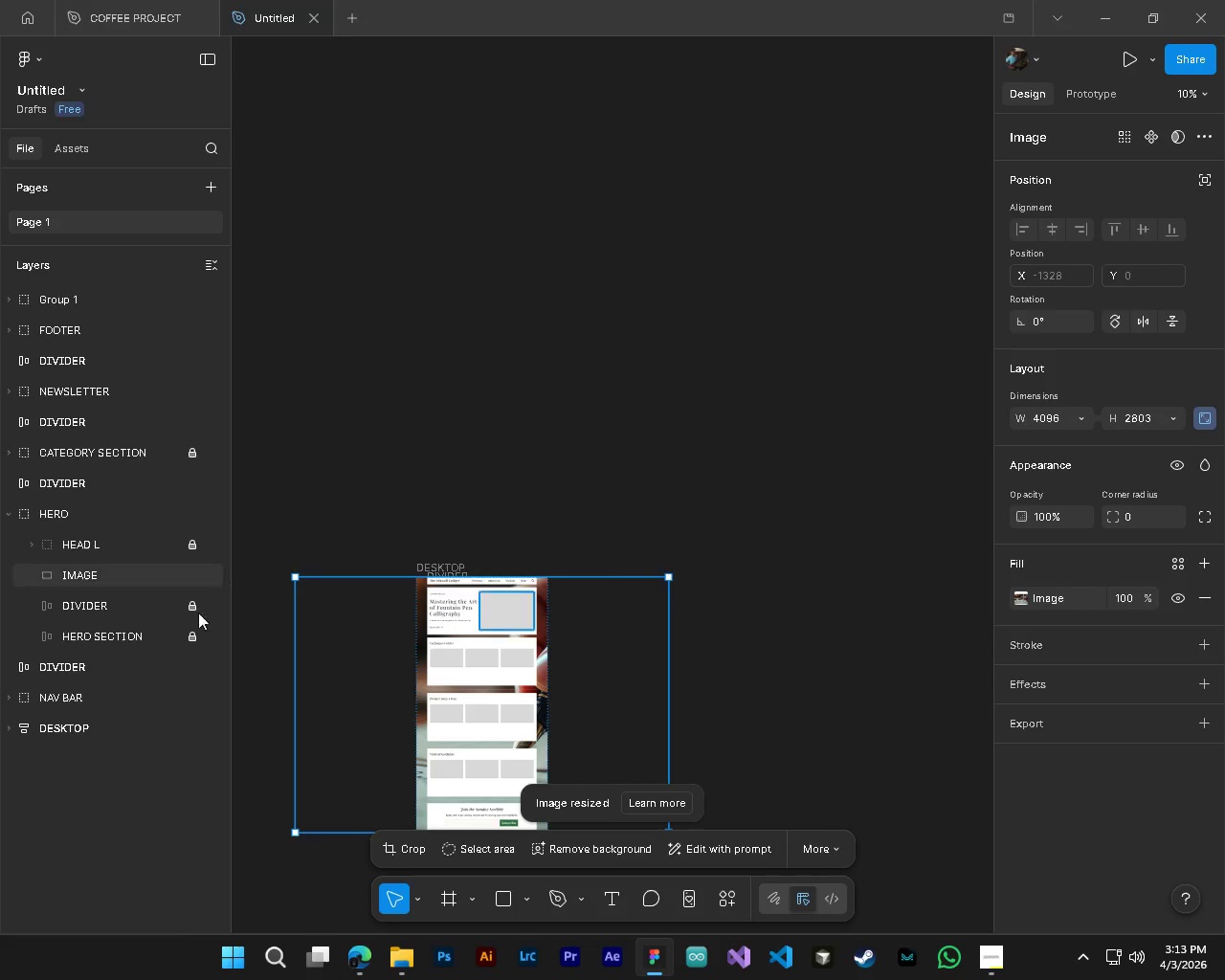 
left_click_drag(start_coordinate=[625, 666], to_coordinate=[687, 679])
 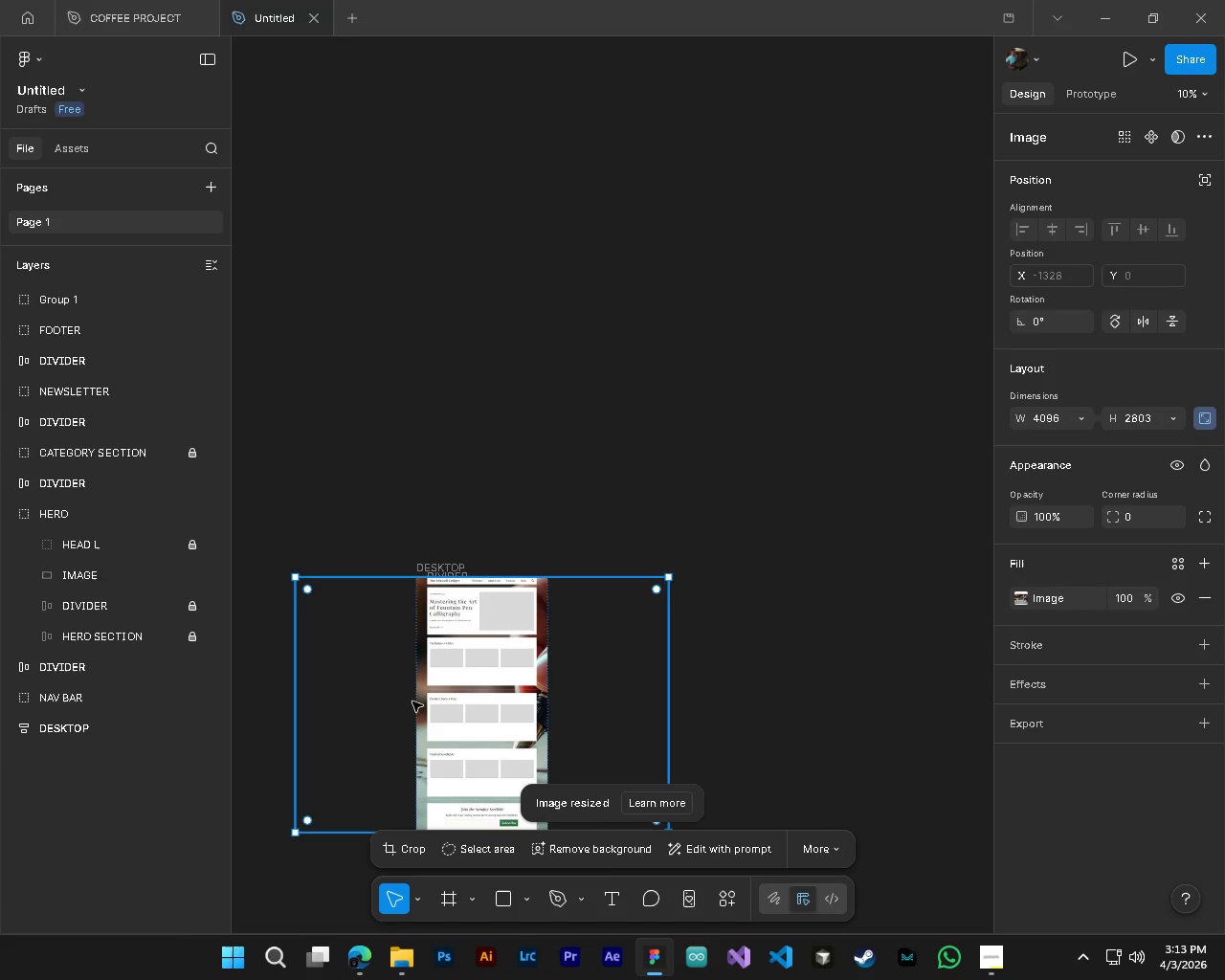 
hold_key(key=ControlLeft, duration=0.64)
hold_key(key=AltLeft, duration=0.48)
scroll: coordinate [253, 727], scroll_direction: up, amount: 4.0
 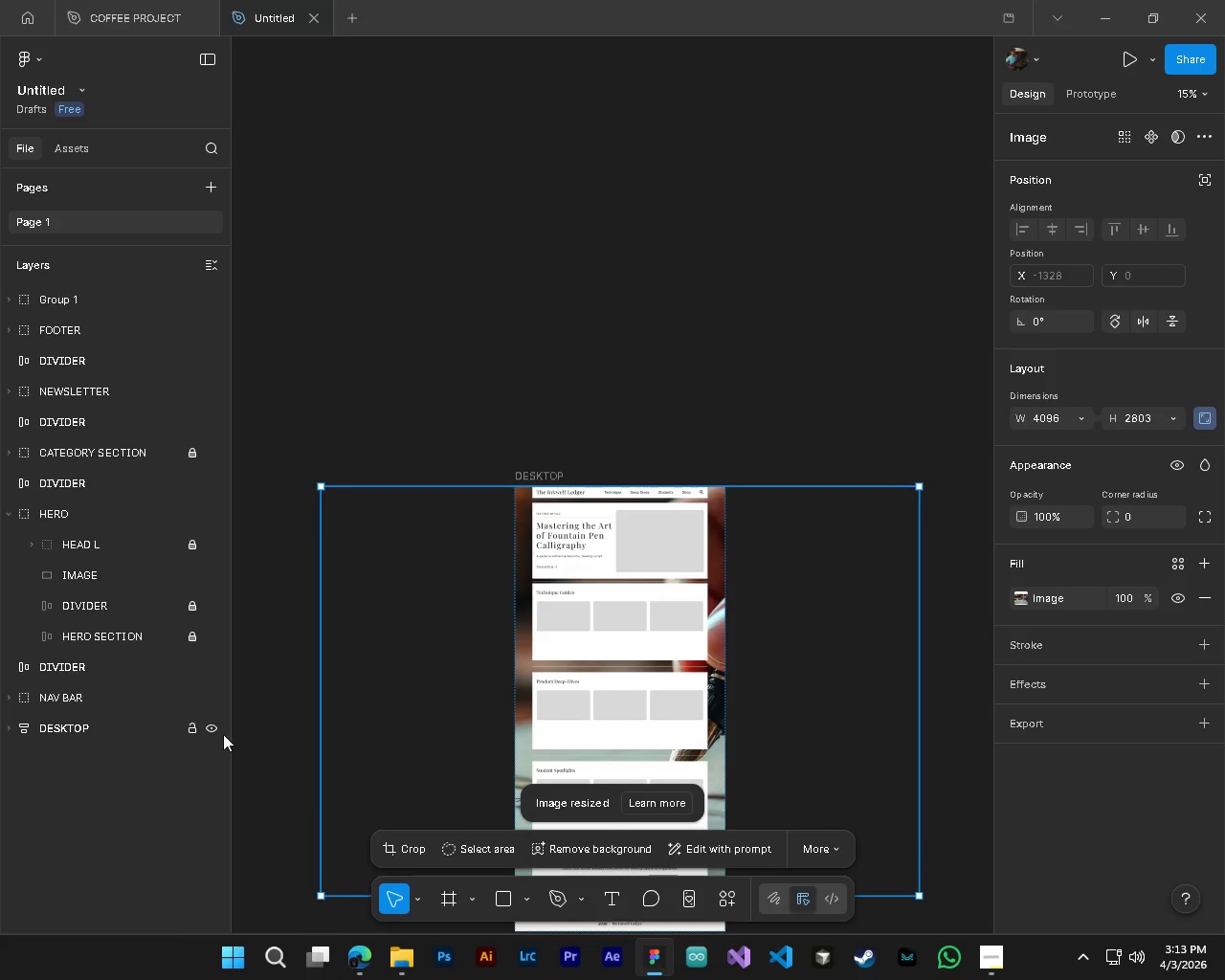 
hold_key(key=ShiftLeft, duration=0.33)
scroll: coordinate [283, 741], scroll_direction: up, amount: 3.0
 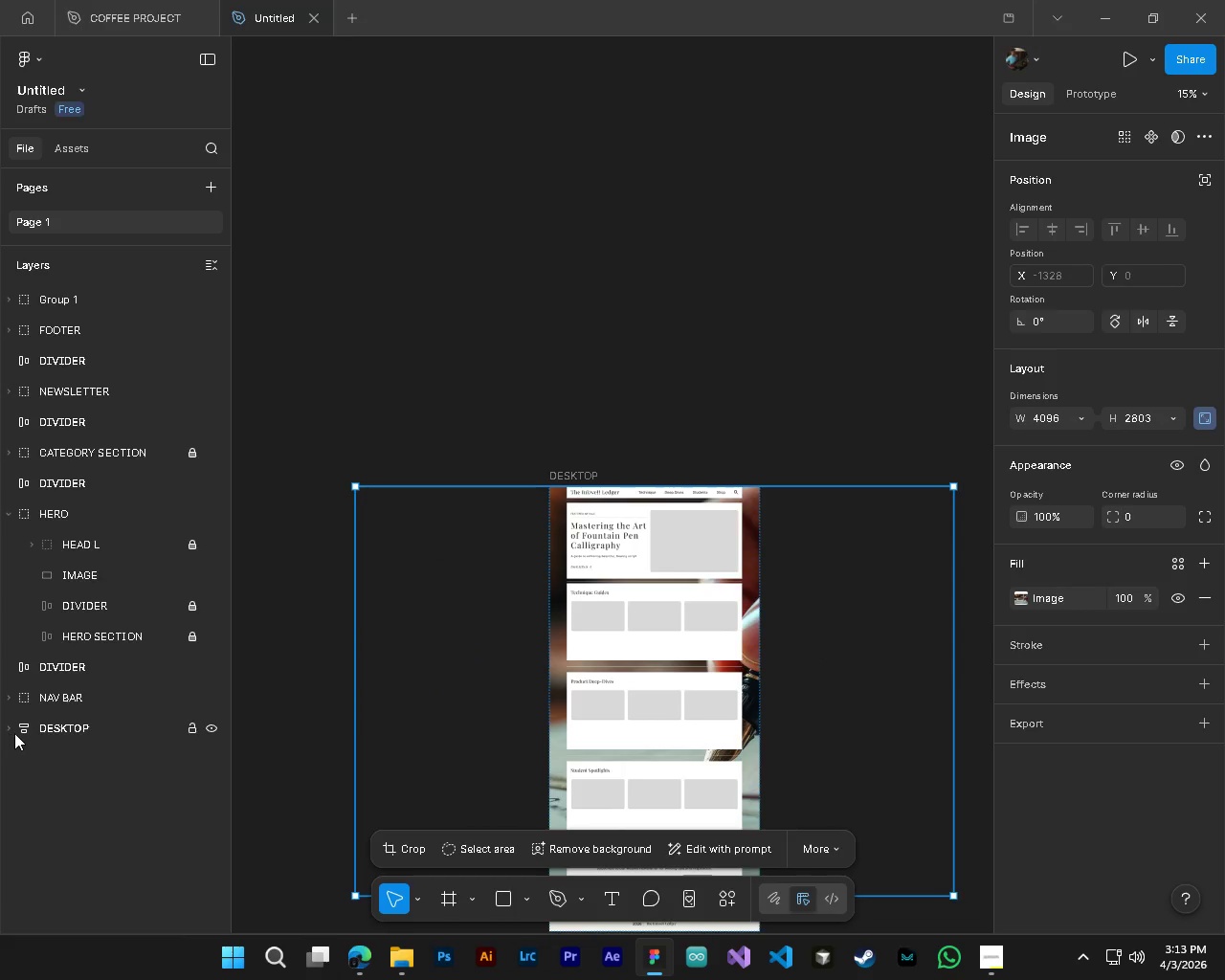 
left_click([14, 733])
 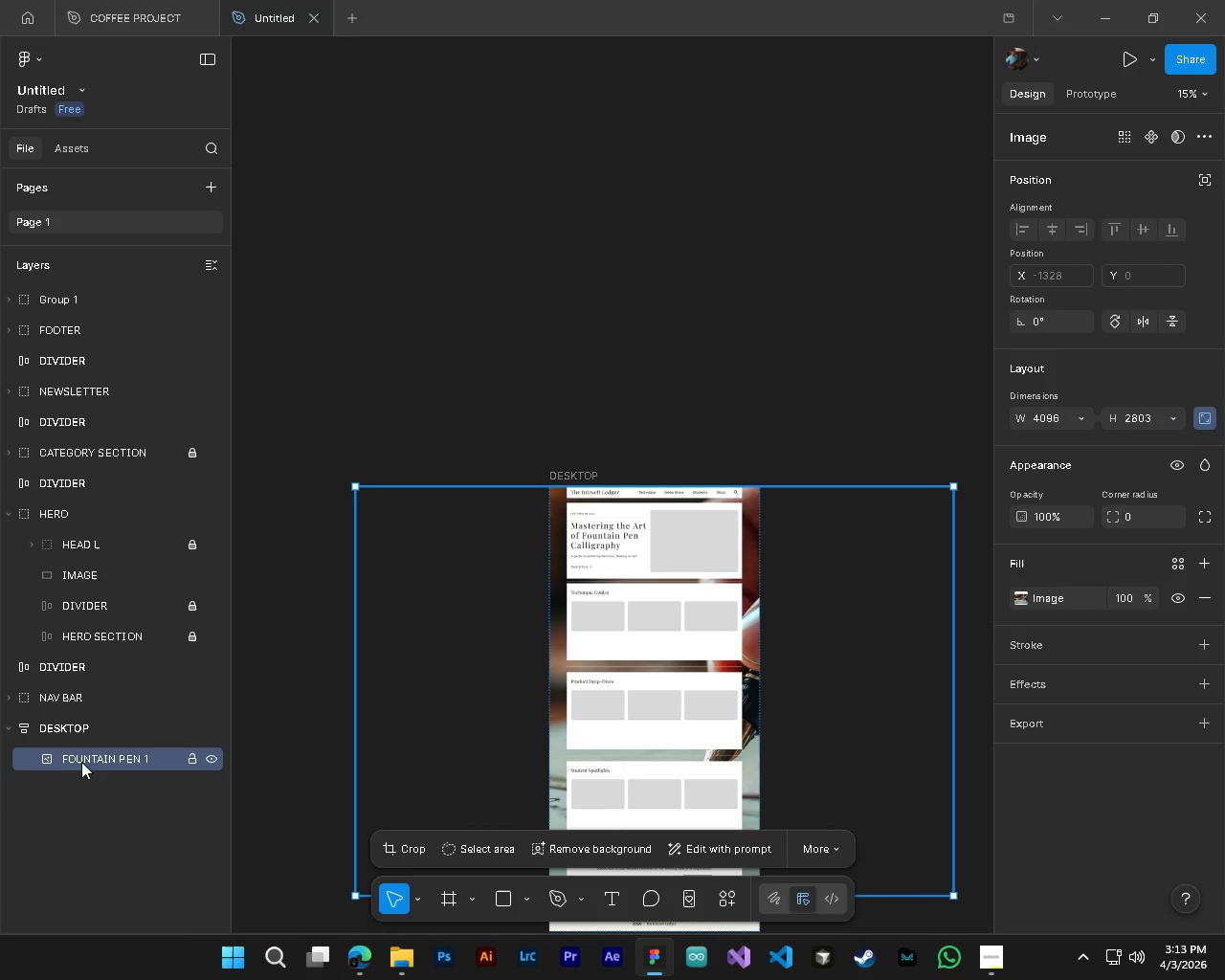 
left_click_drag(start_coordinate=[81, 762], to_coordinate=[118, 569])
 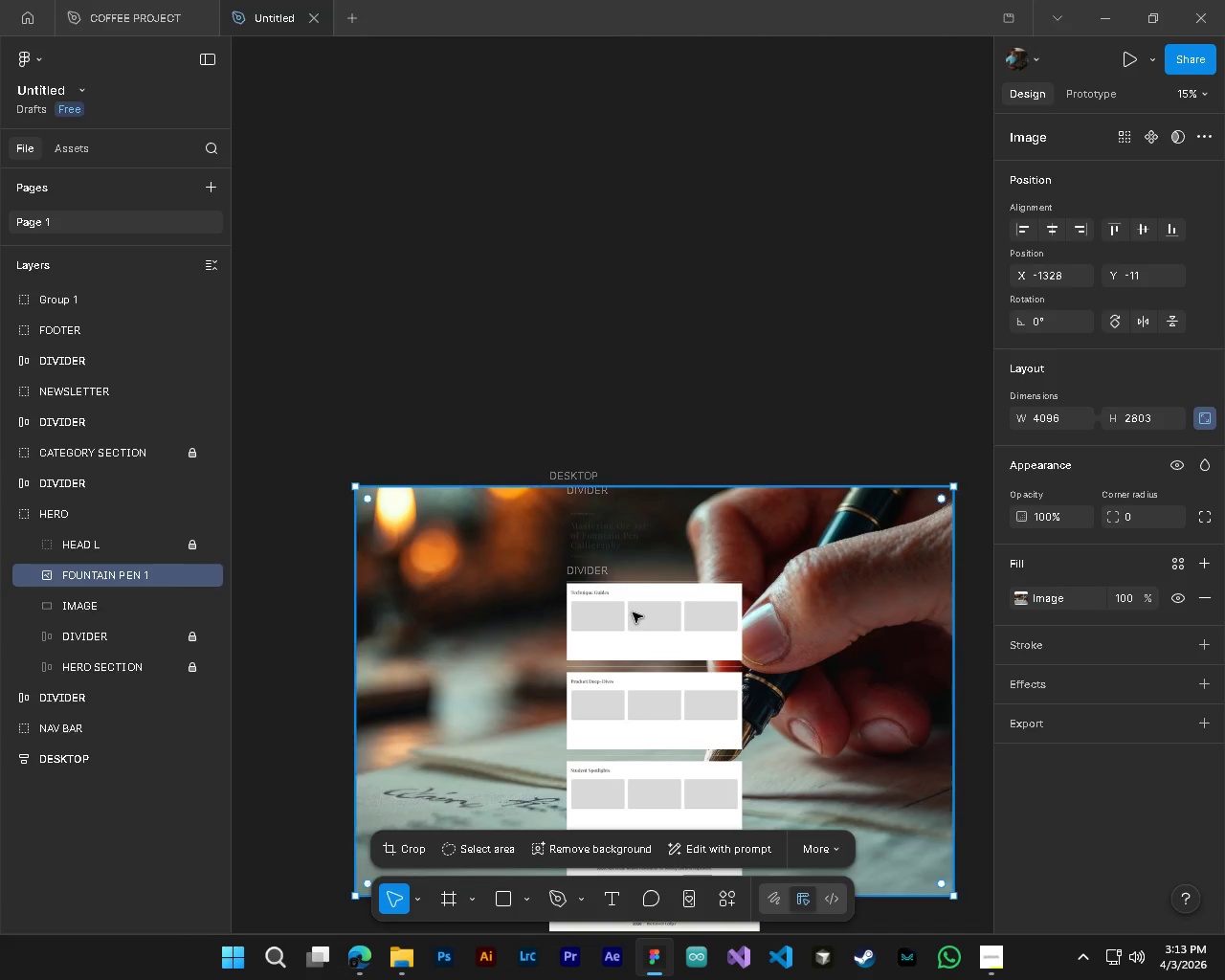 
key(Control+ControlLeft)
 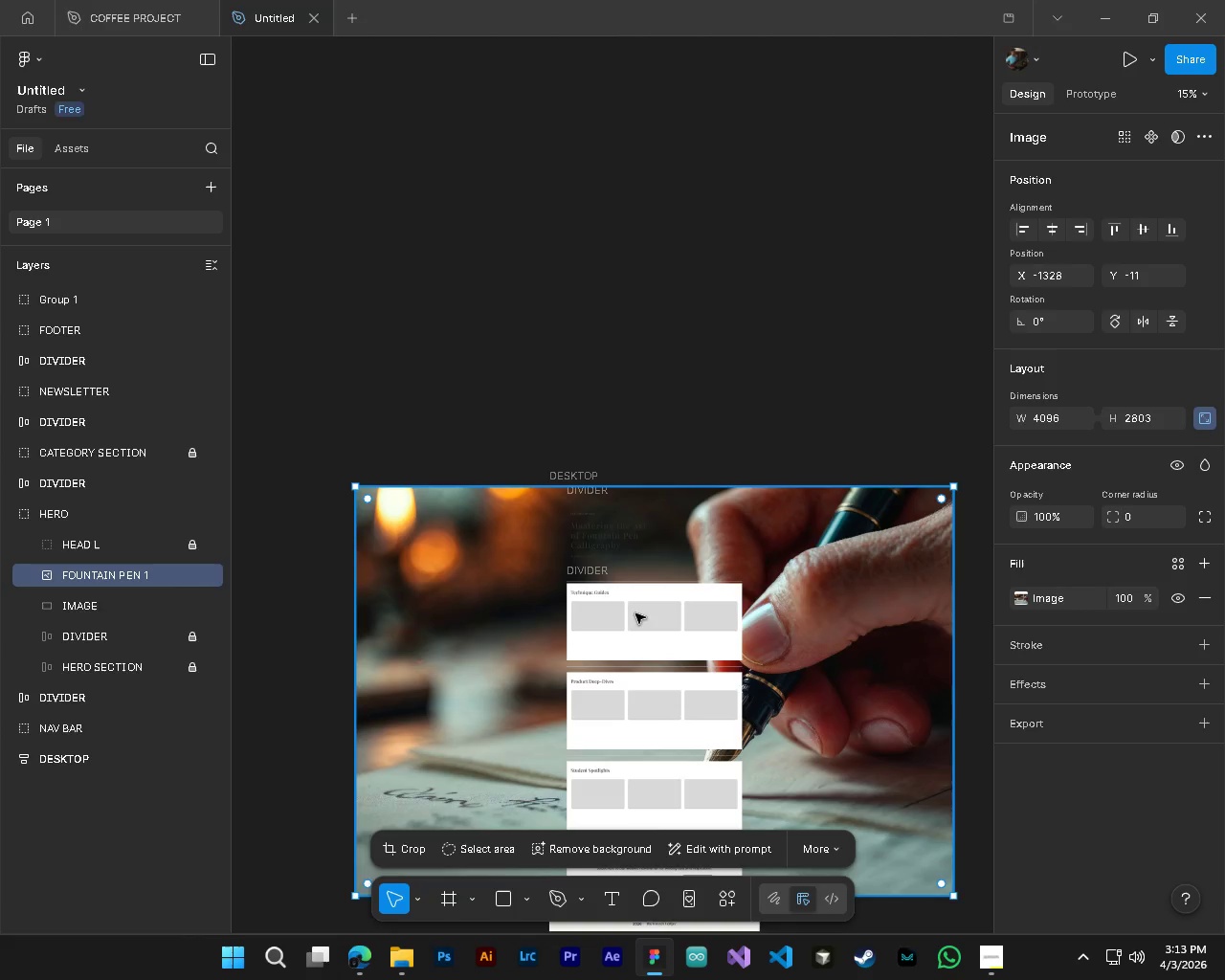 
key(Alt+Control+AltLeft)
 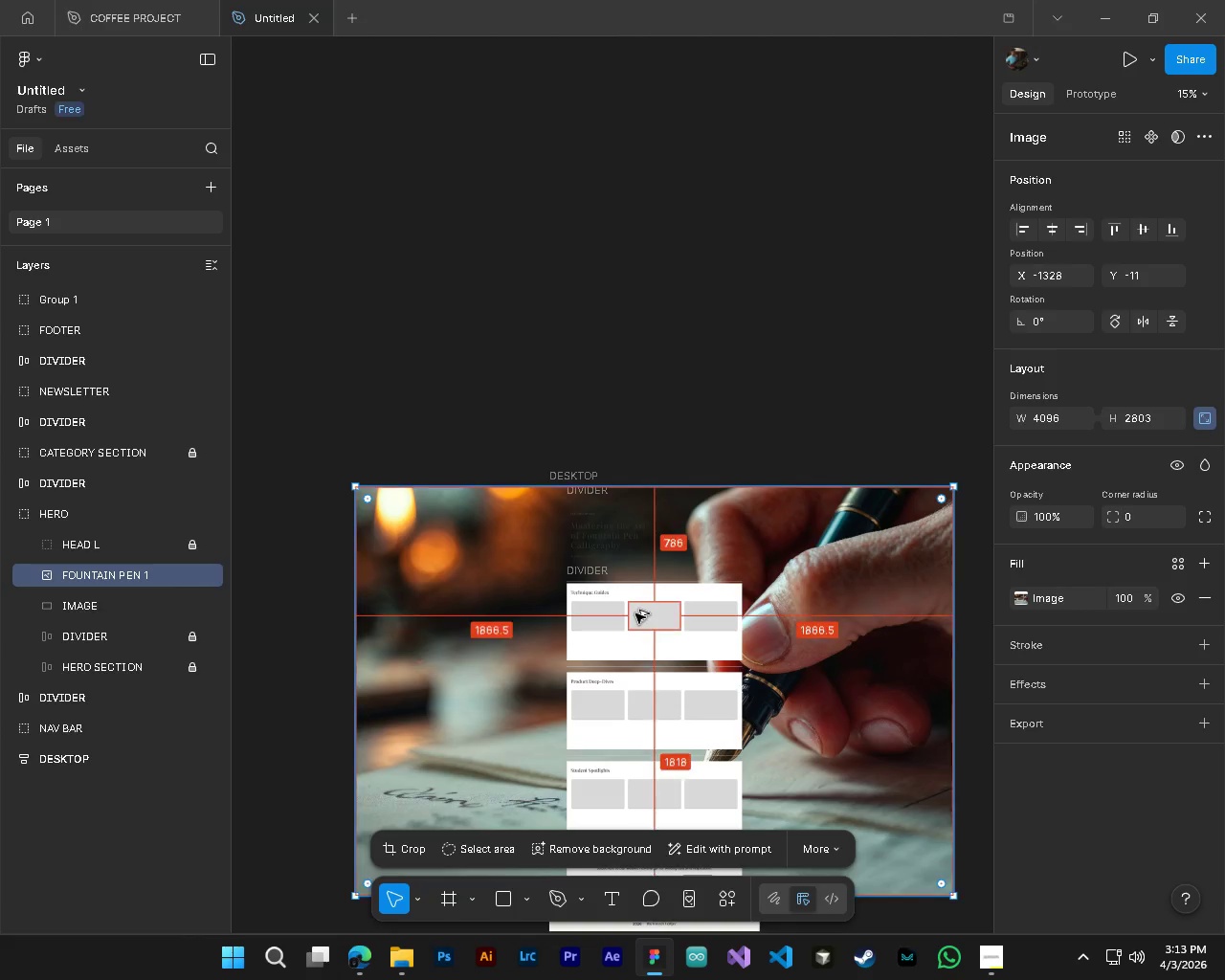 
scroll: coordinate [635, 613], scroll_direction: down, amount: 5.0
 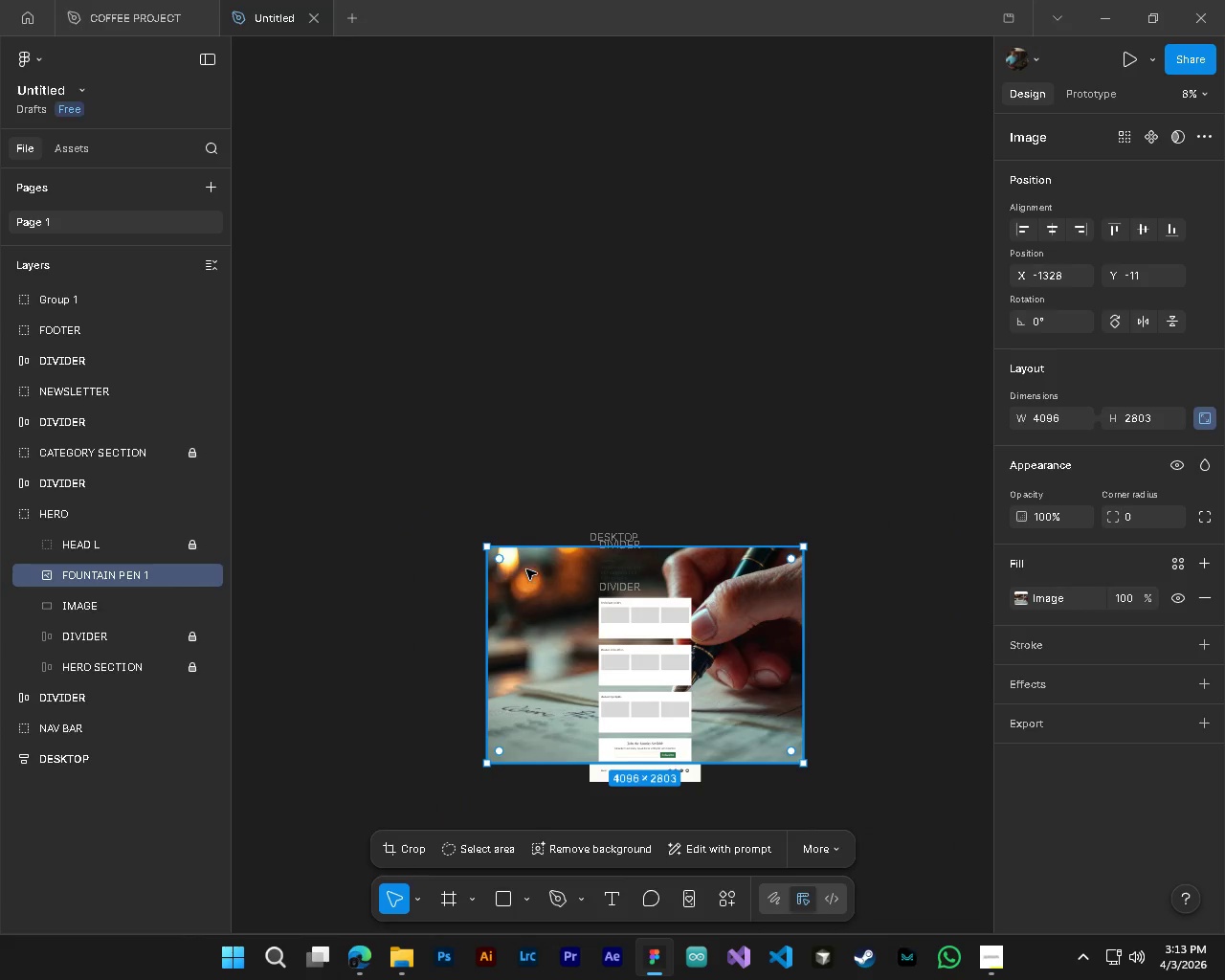 
left_click_drag(start_coordinate=[526, 569], to_coordinate=[660, 595])
 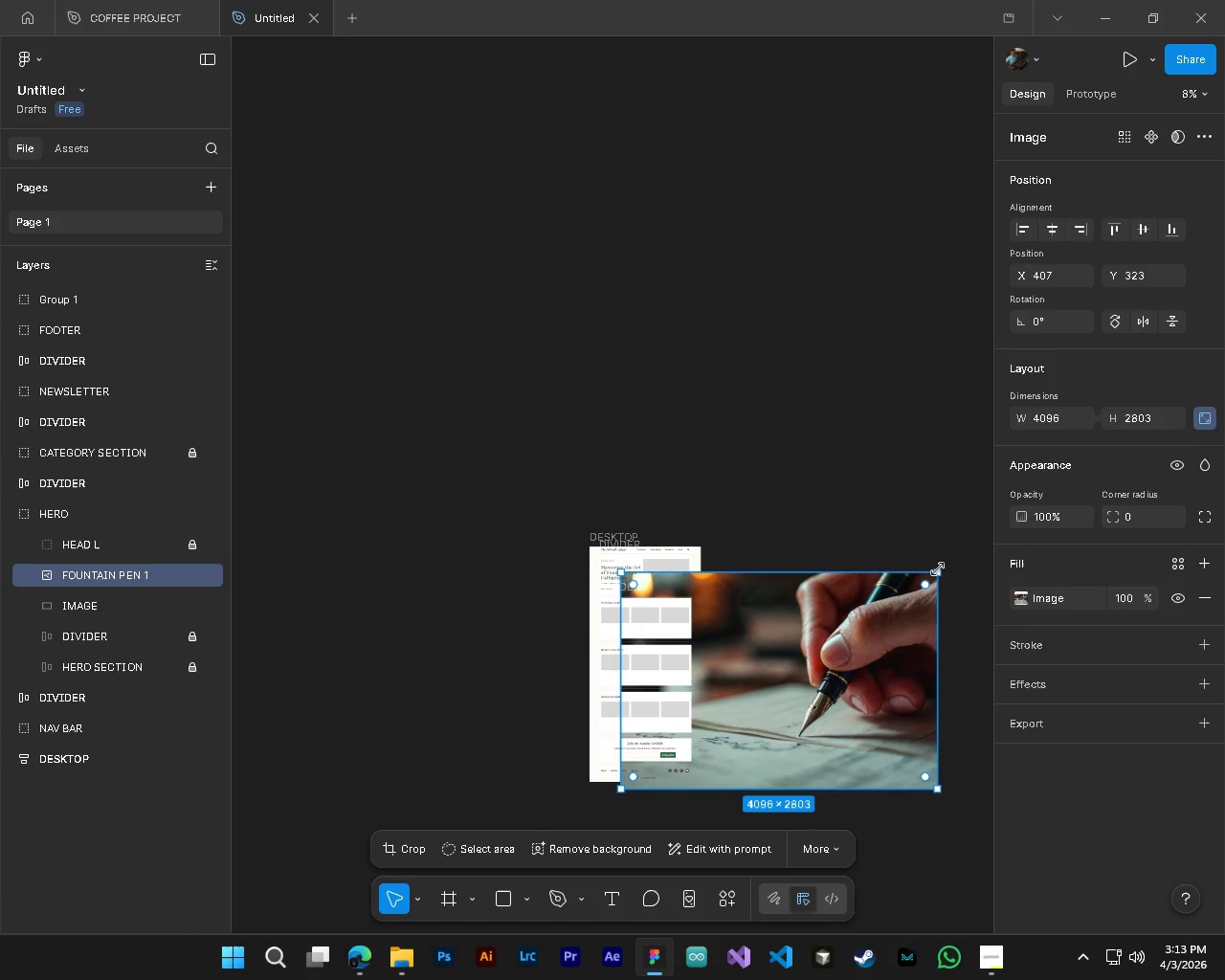 
hold_key(key=ShiftLeft, duration=1.42)
left_click_drag(start_coordinate=[939, 569], to_coordinate=[627, 746])
 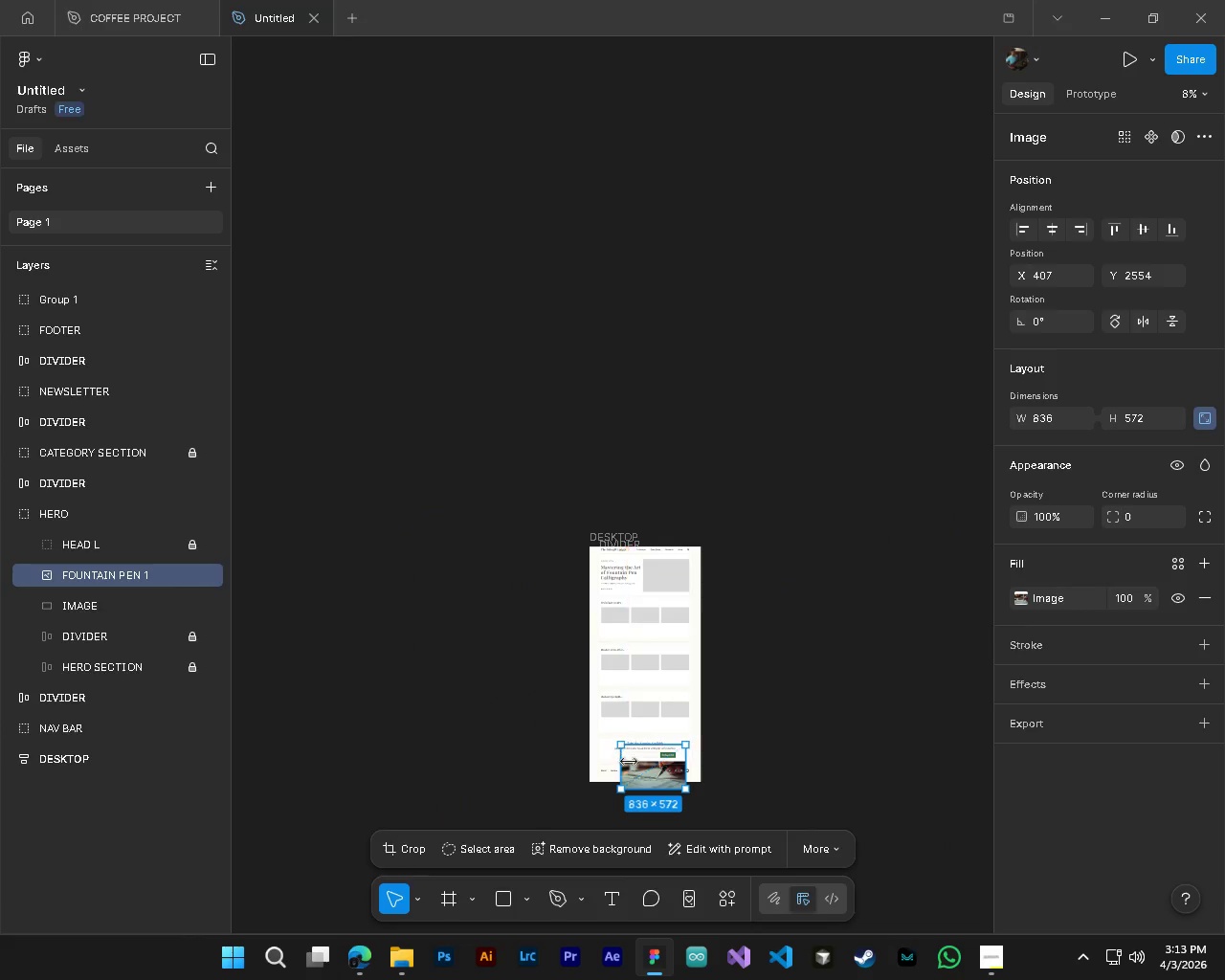 
hold_key(key=ControlLeft, duration=0.47)
hold_key(key=AltLeft, duration=0.47)
scroll: coordinate [640, 768], scroll_direction: up, amount: 5.0
 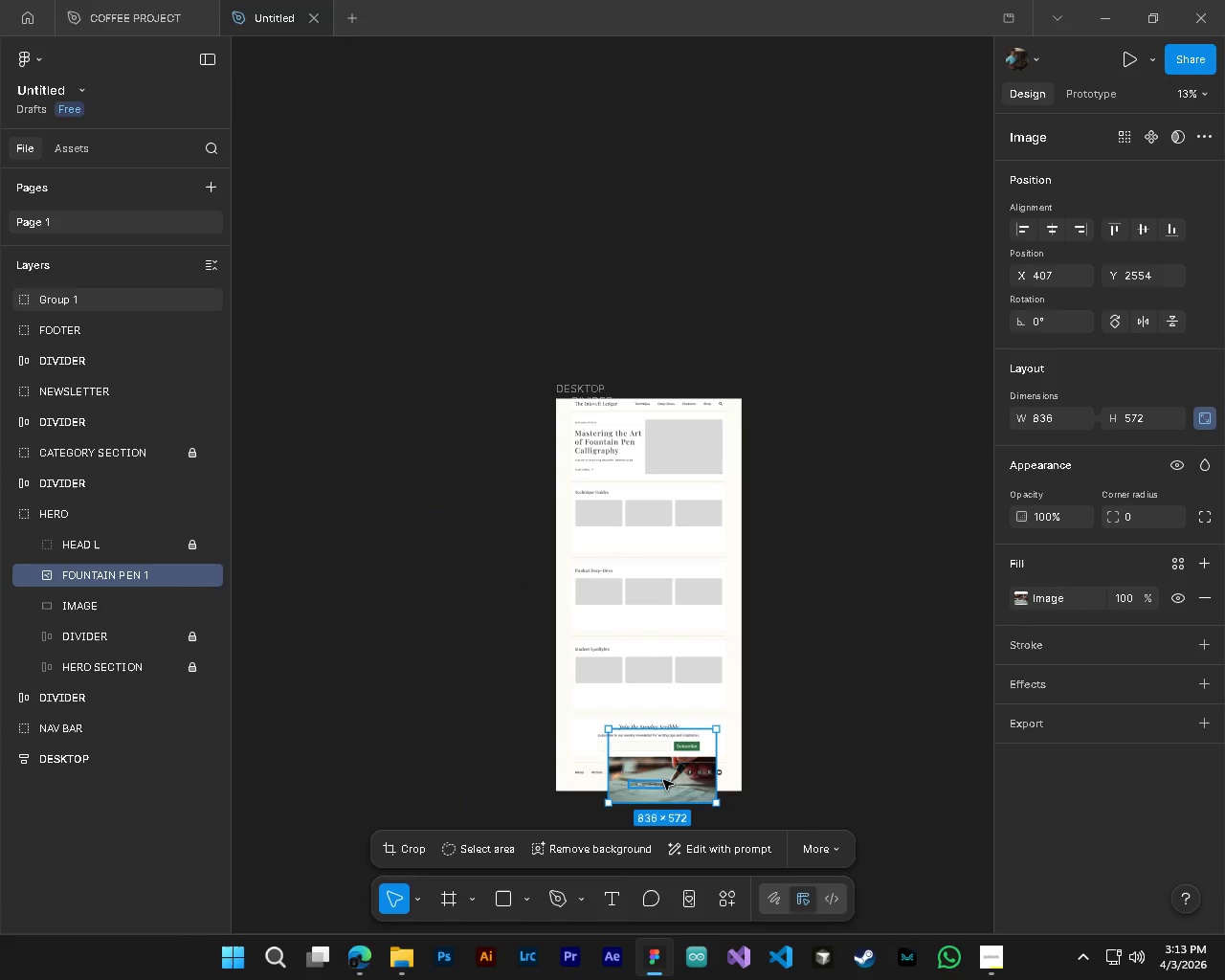 
left_click_drag(start_coordinate=[663, 780], to_coordinate=[684, 463])
 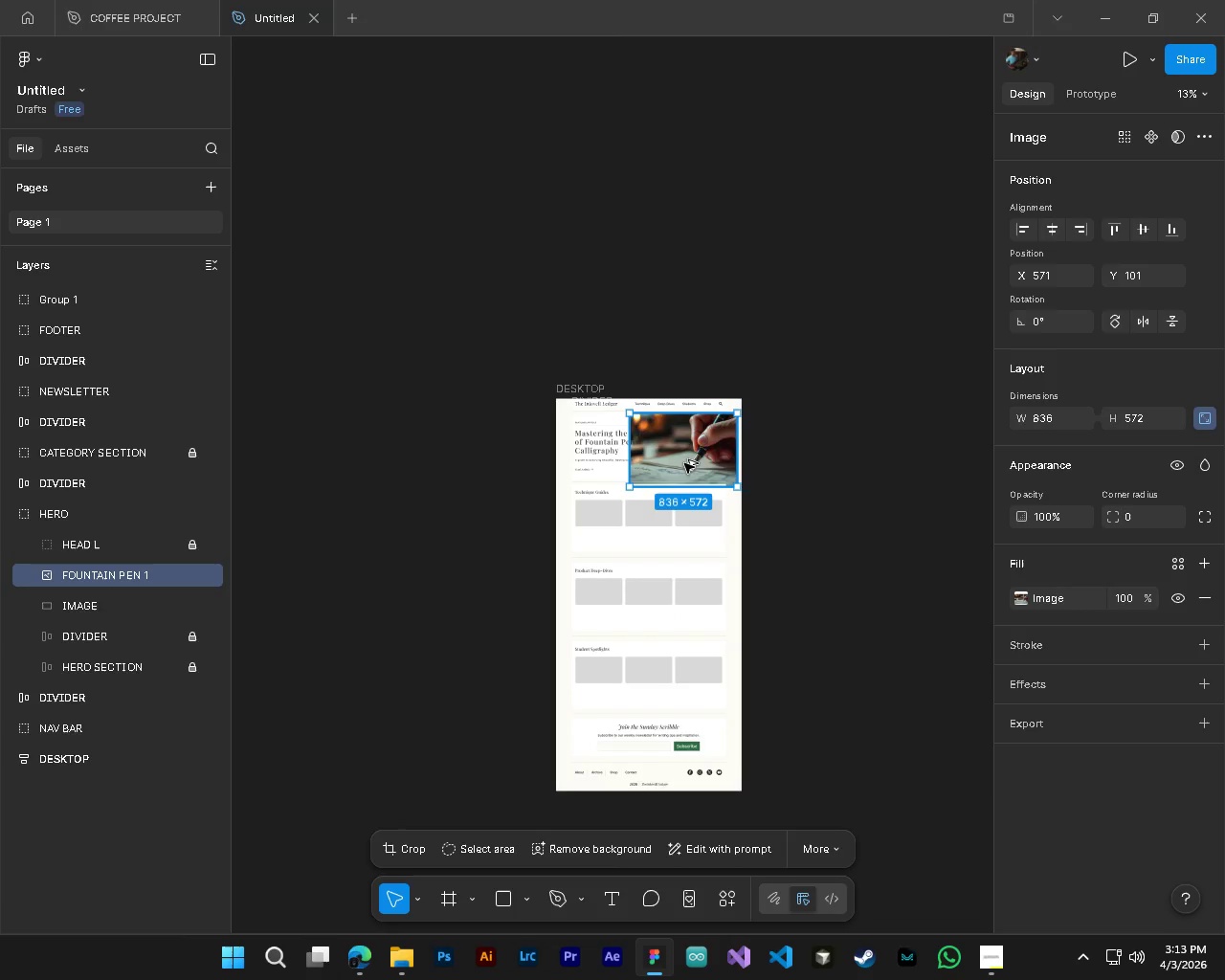 
hold_key(key=ControlLeft, duration=1.7)
hold_key(key=AltLeft, duration=1.5)
scroll: coordinate [685, 453], scroll_direction: up, amount: 11.0
 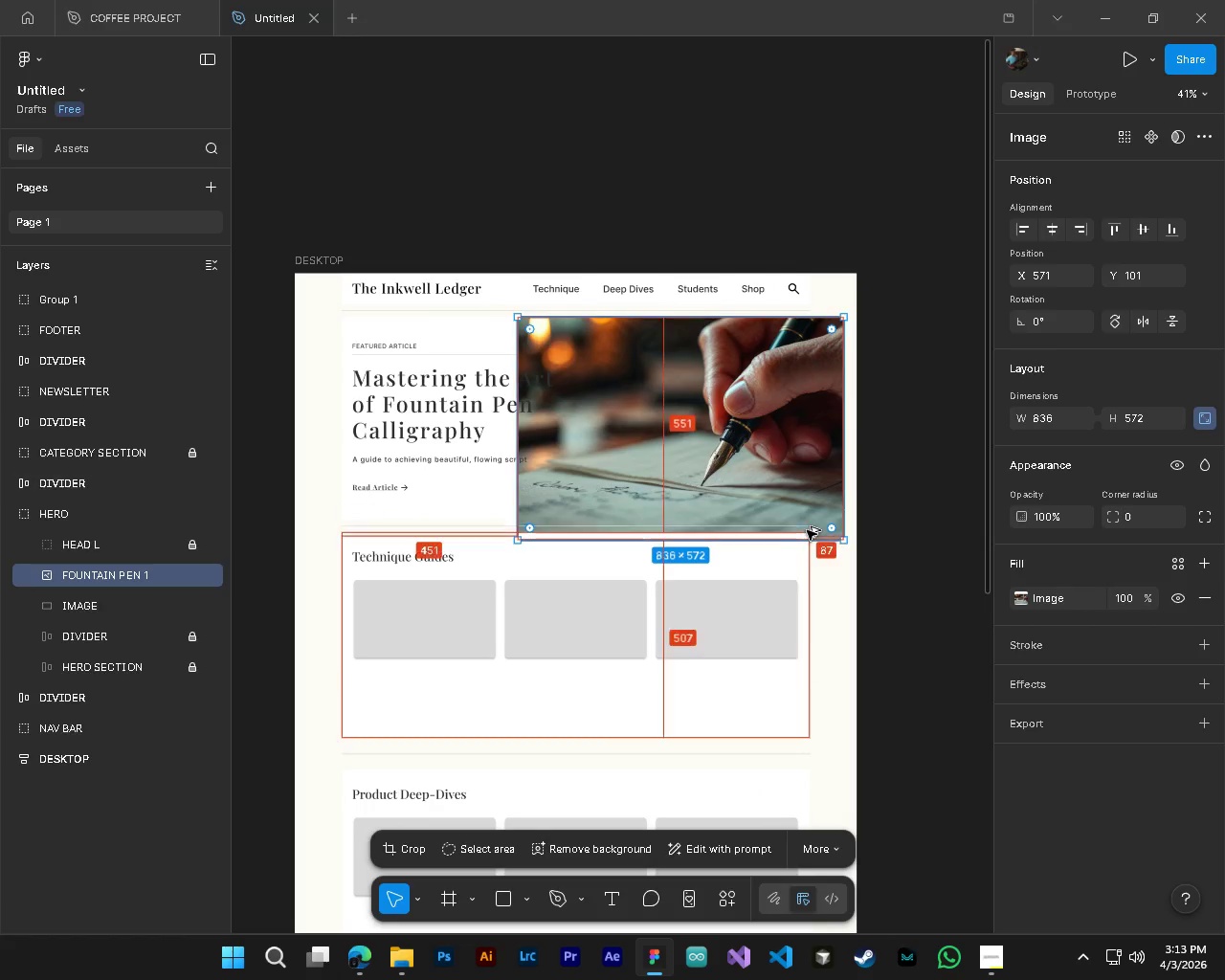 
key(Alt+Control+AltLeft)
 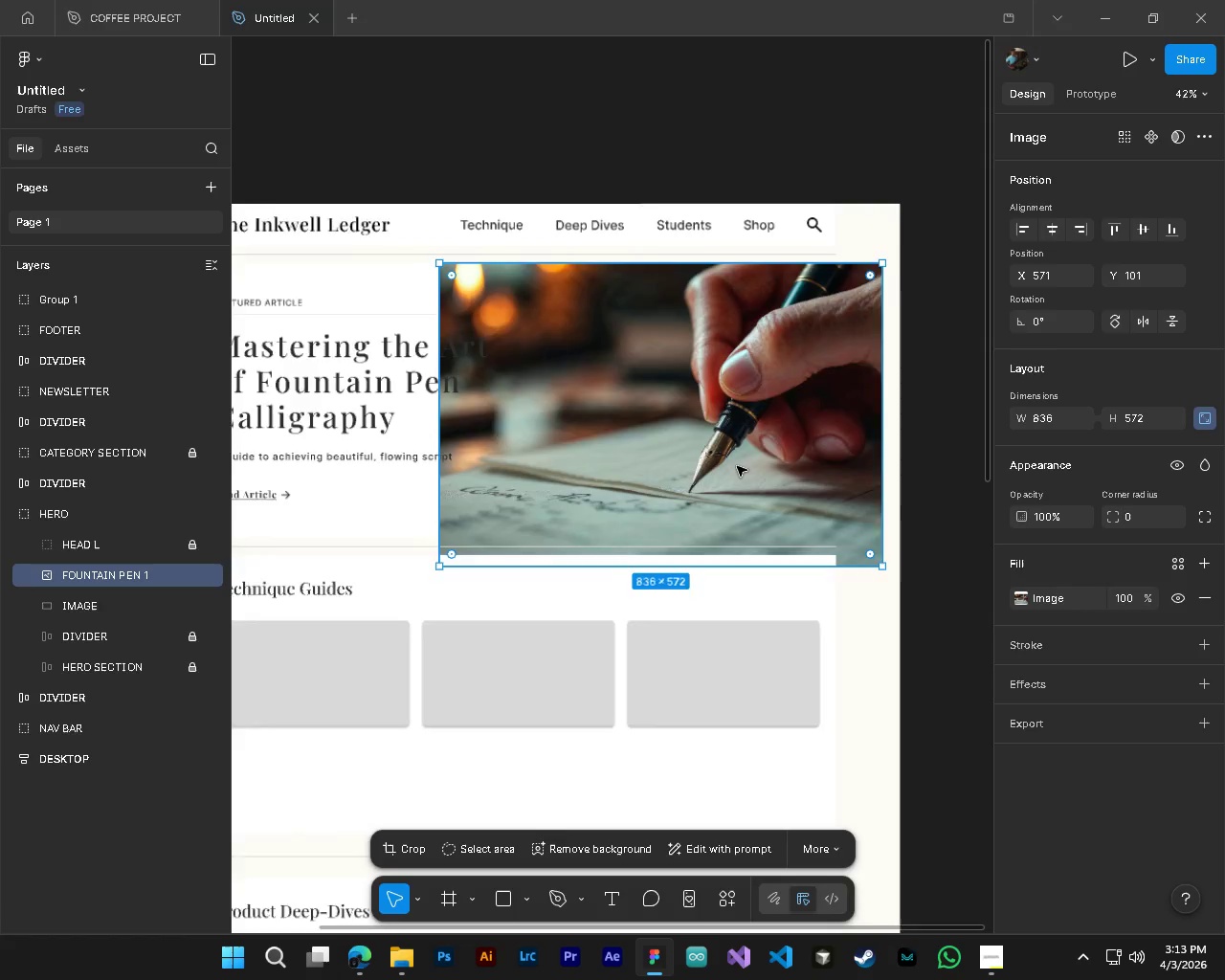 
key(Alt+Control+AltLeft)
 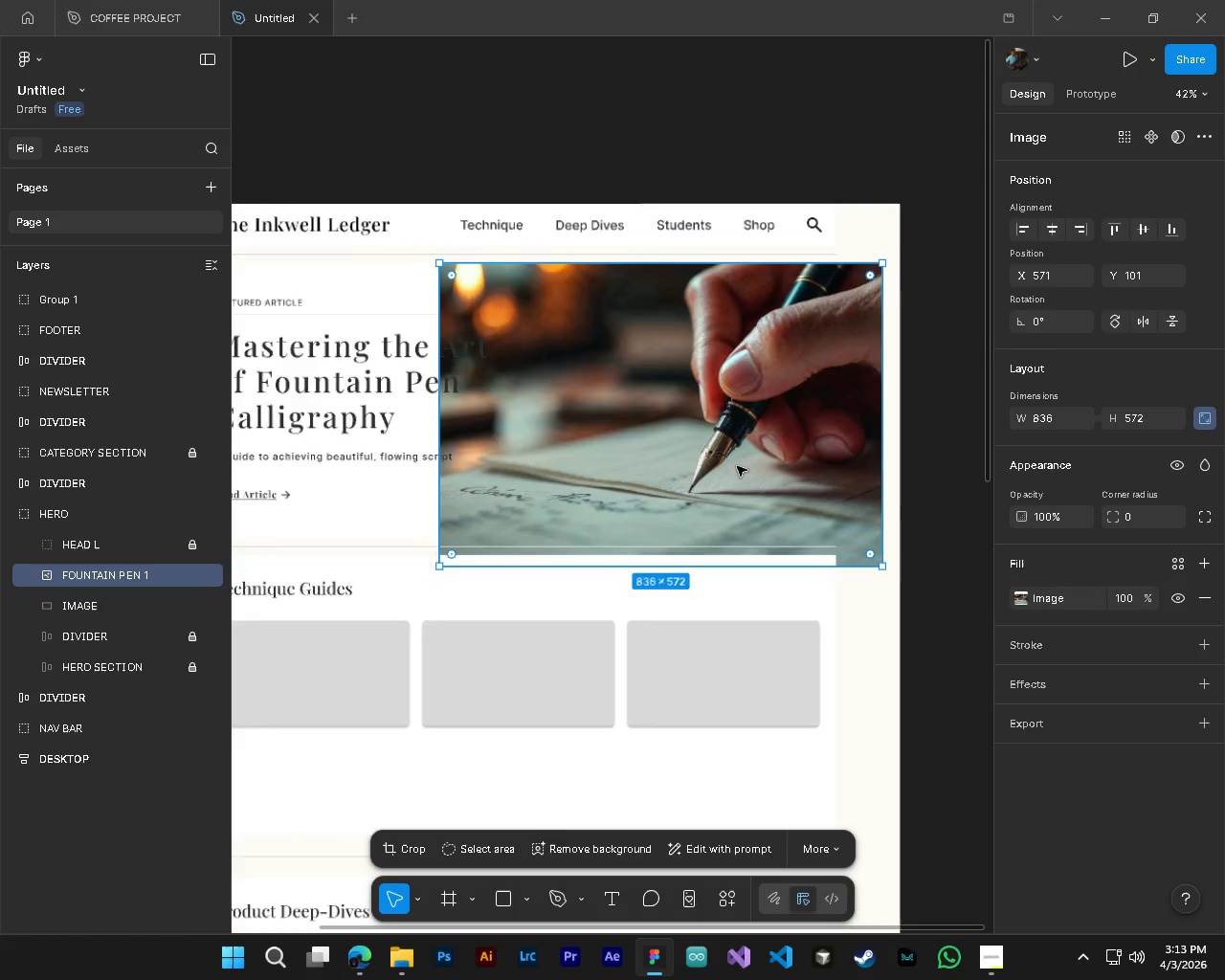 
key(Alt+Control+AltLeft)
 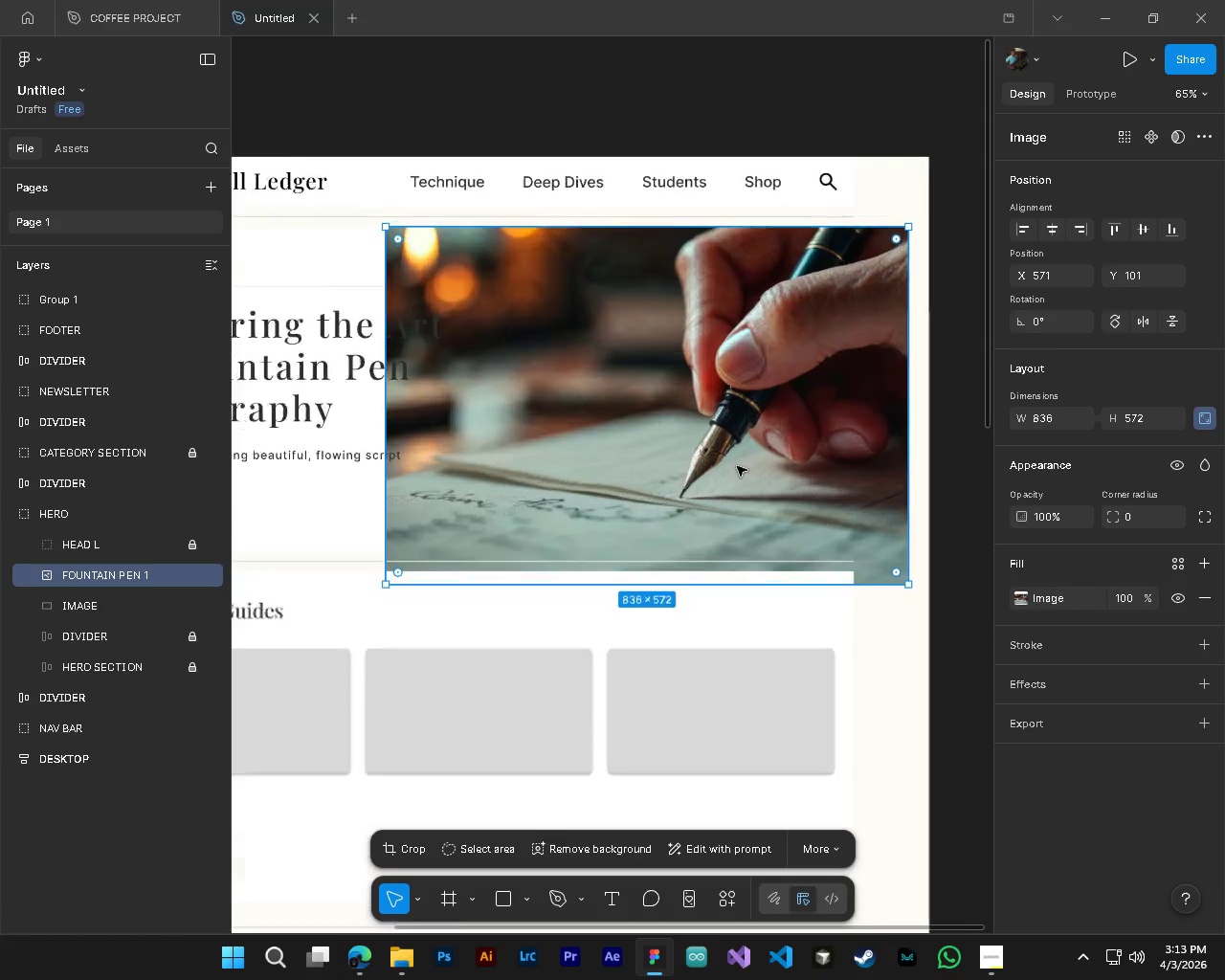 
key(Alt+Control+AltLeft)
 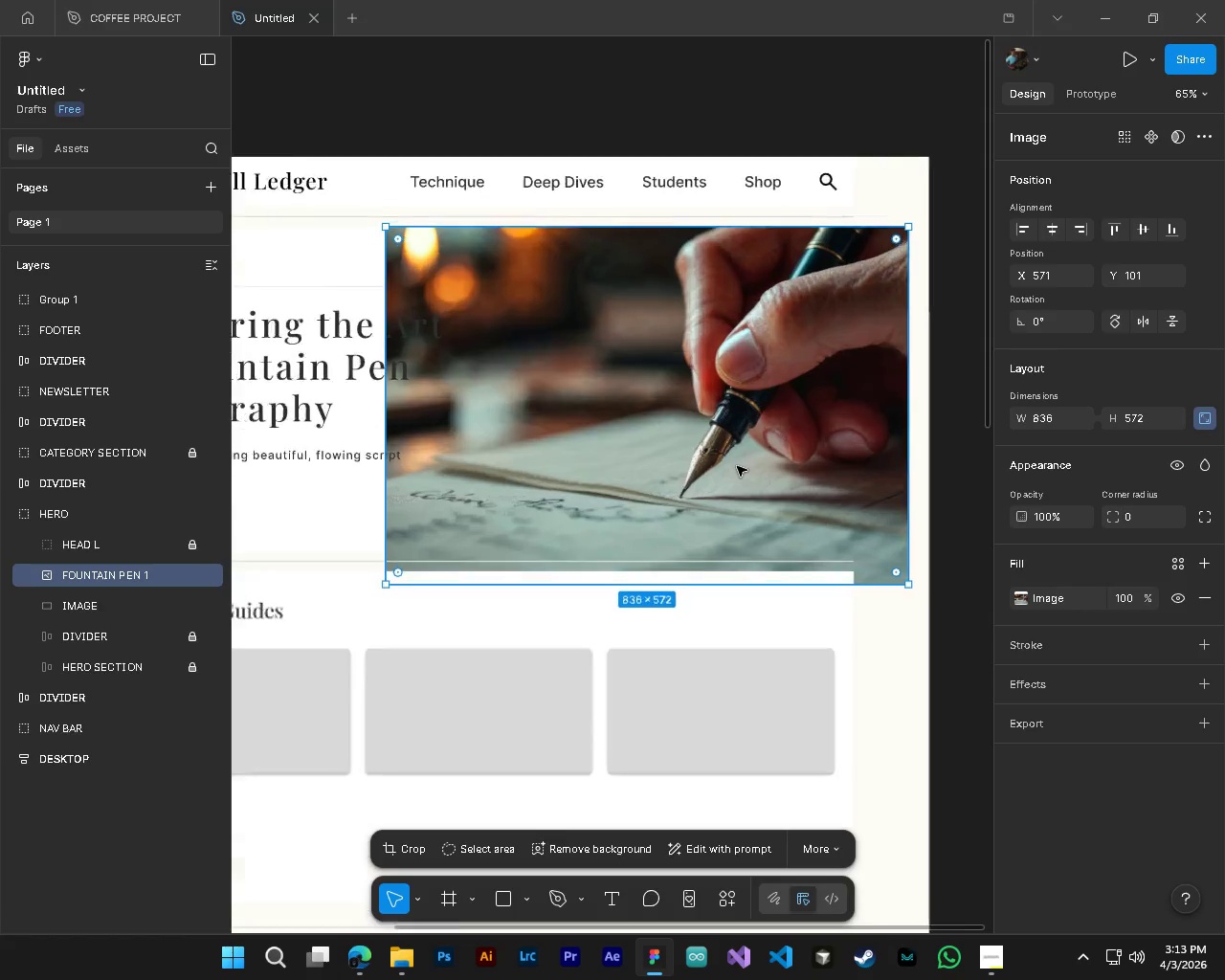 
key(Alt+Control+AltLeft)
 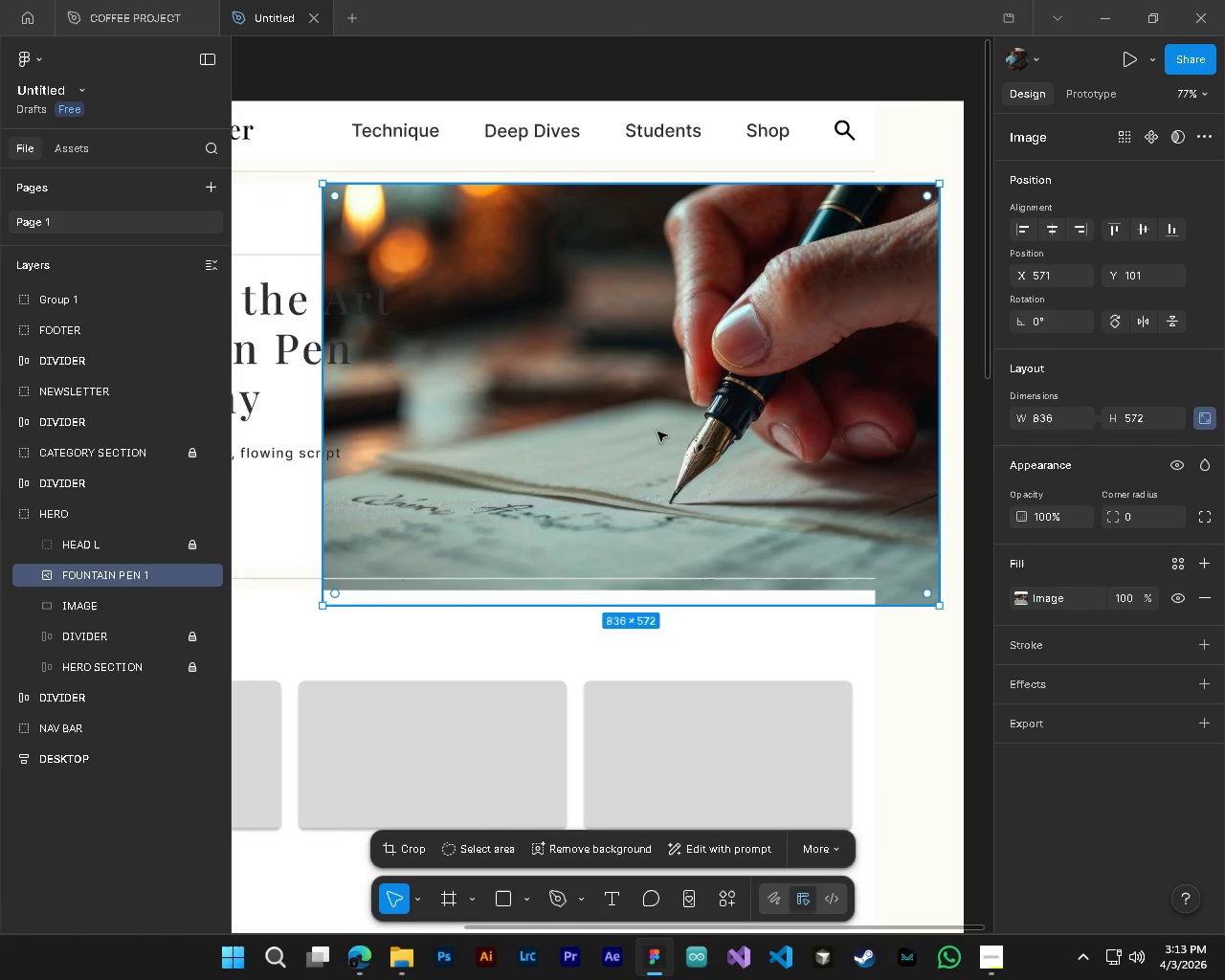 
left_click_drag(start_coordinate=[657, 432], to_coordinate=[744, 481])
 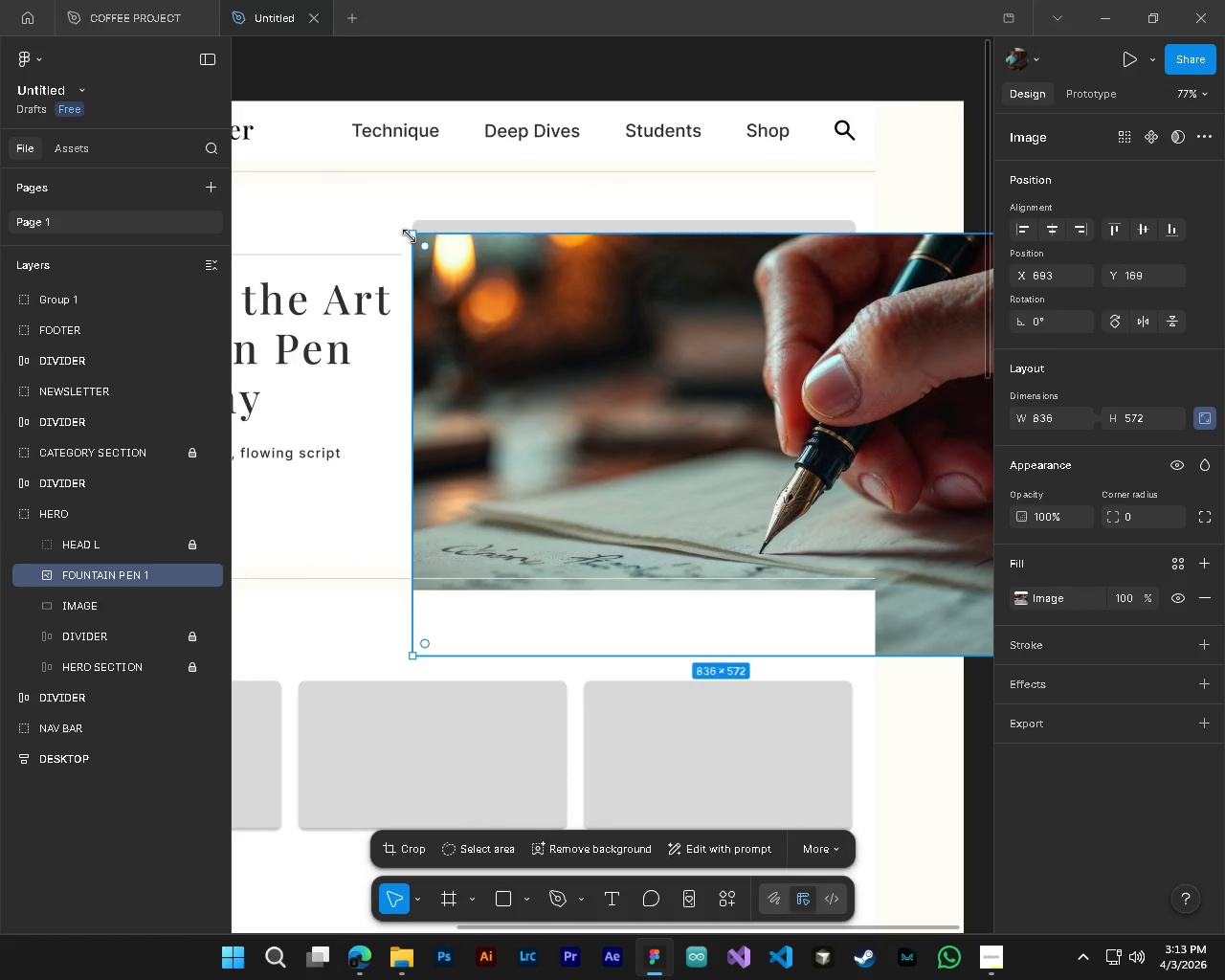 
scroll: coordinate [737, 466], scroll_direction: up, amount: 5.0
 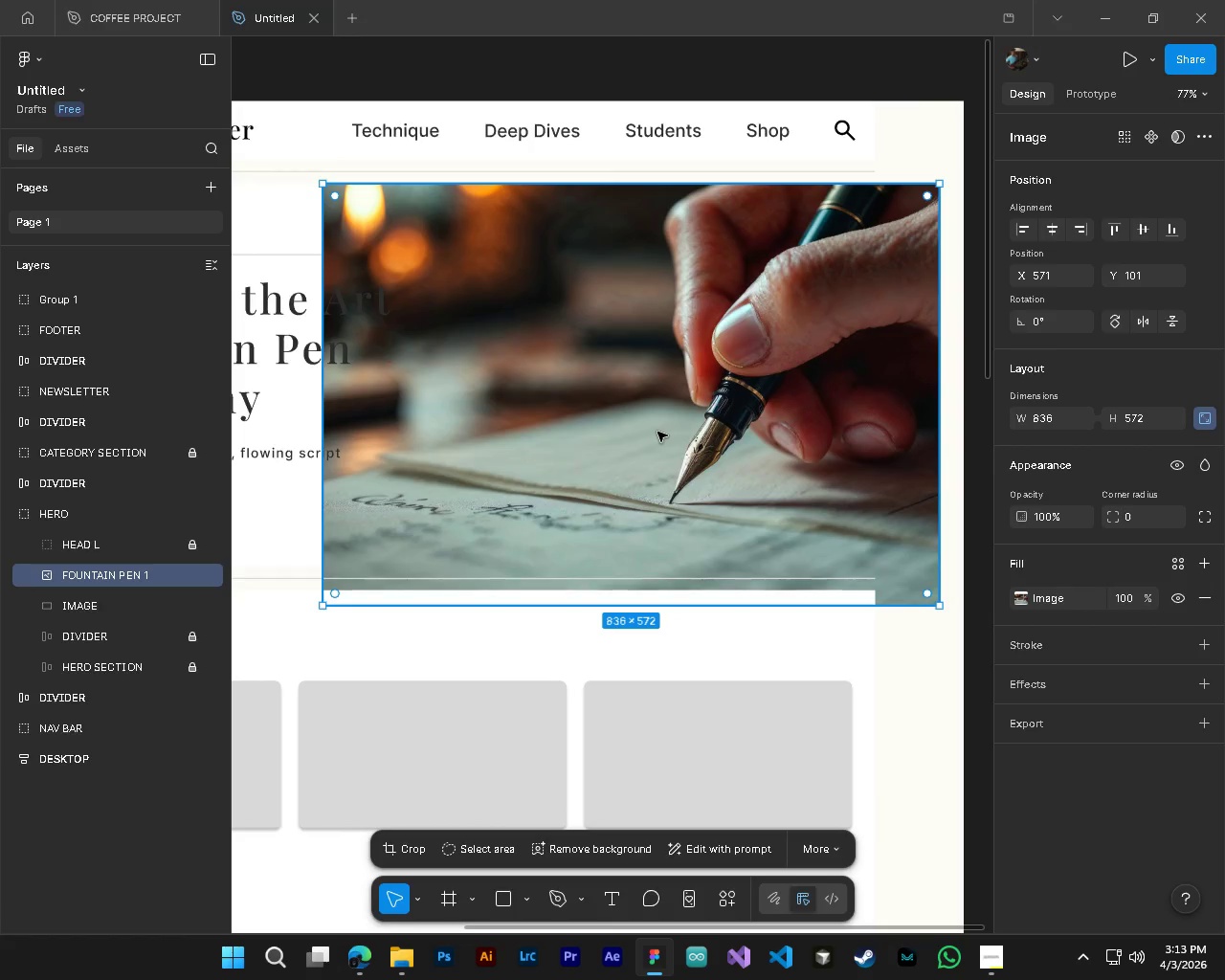 
left_click_drag(start_coordinate=[410, 235], to_coordinate=[692, 440])
 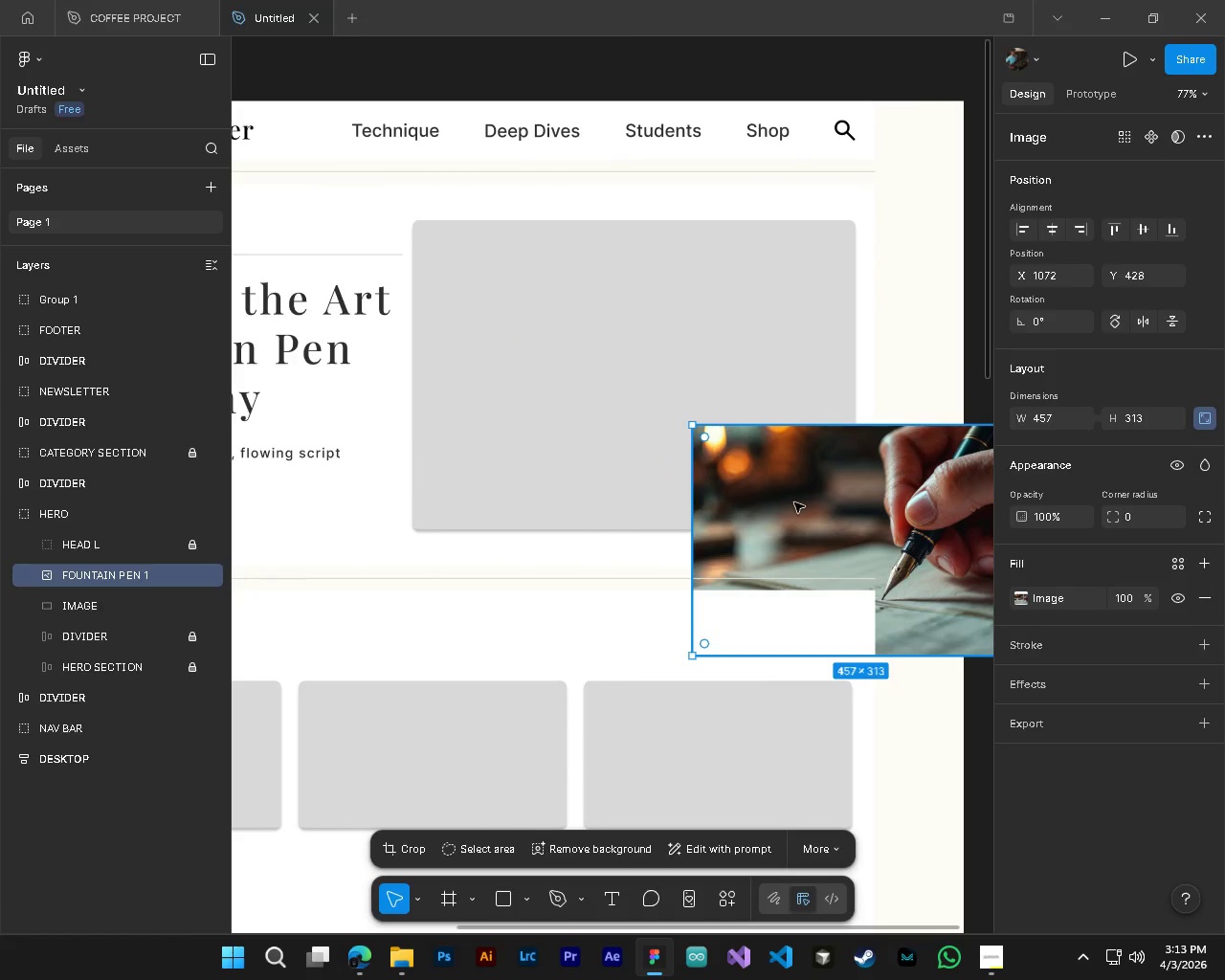 
left_click_drag(start_coordinate=[794, 503], to_coordinate=[516, 302])
 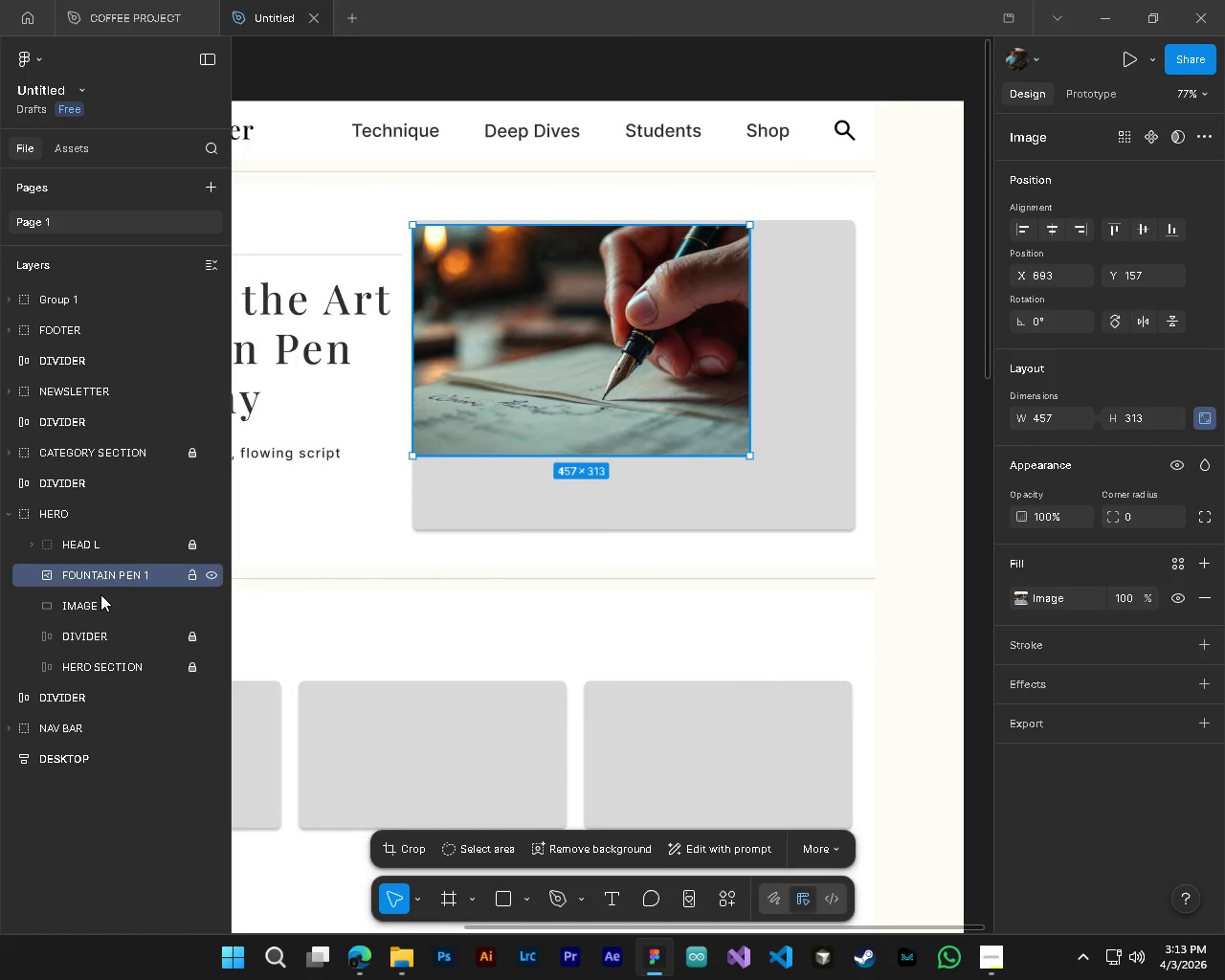 
hold_key(key=ControlLeft, duration=1.45)
left_click([104, 604])
 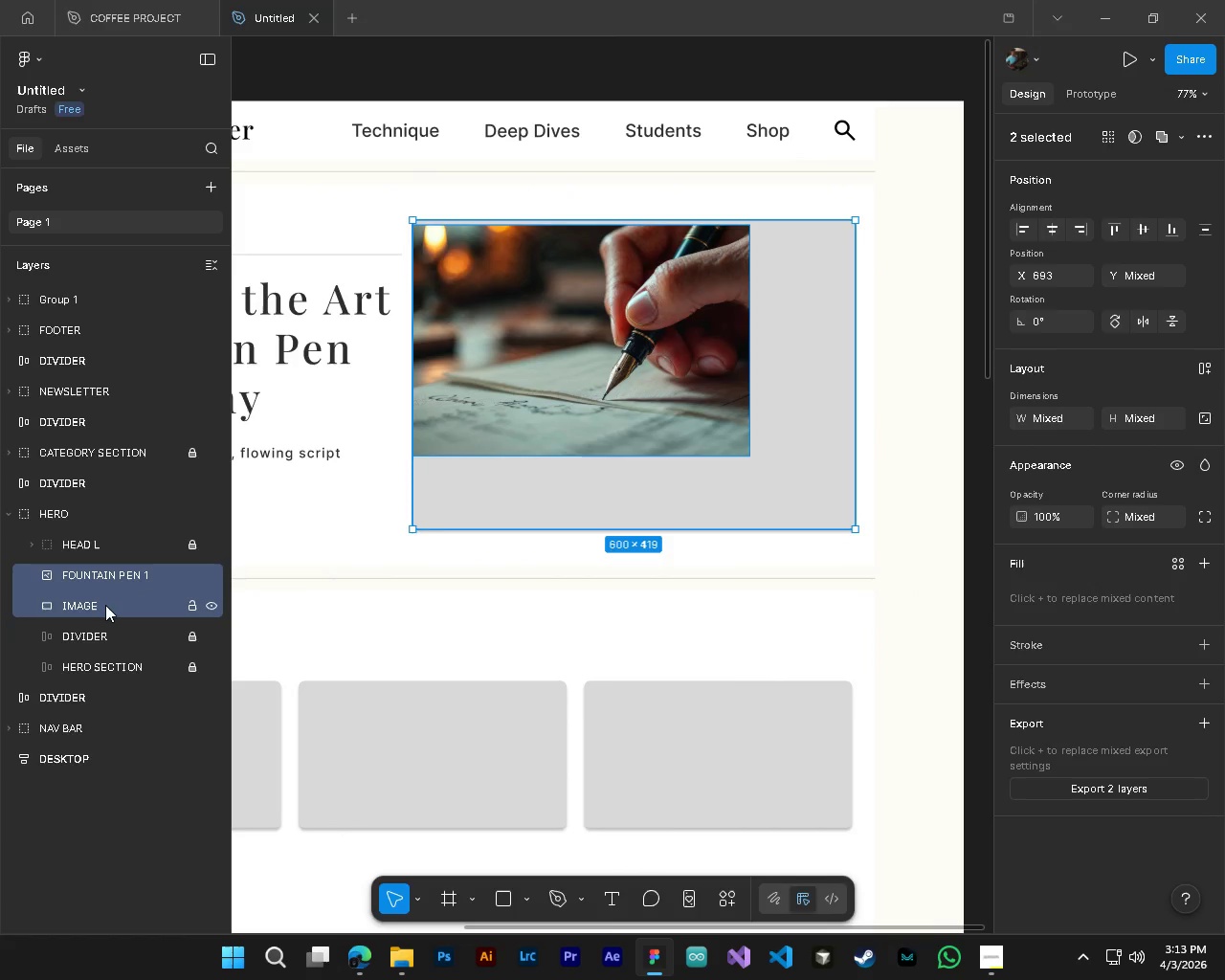 
right_click([105, 605])
 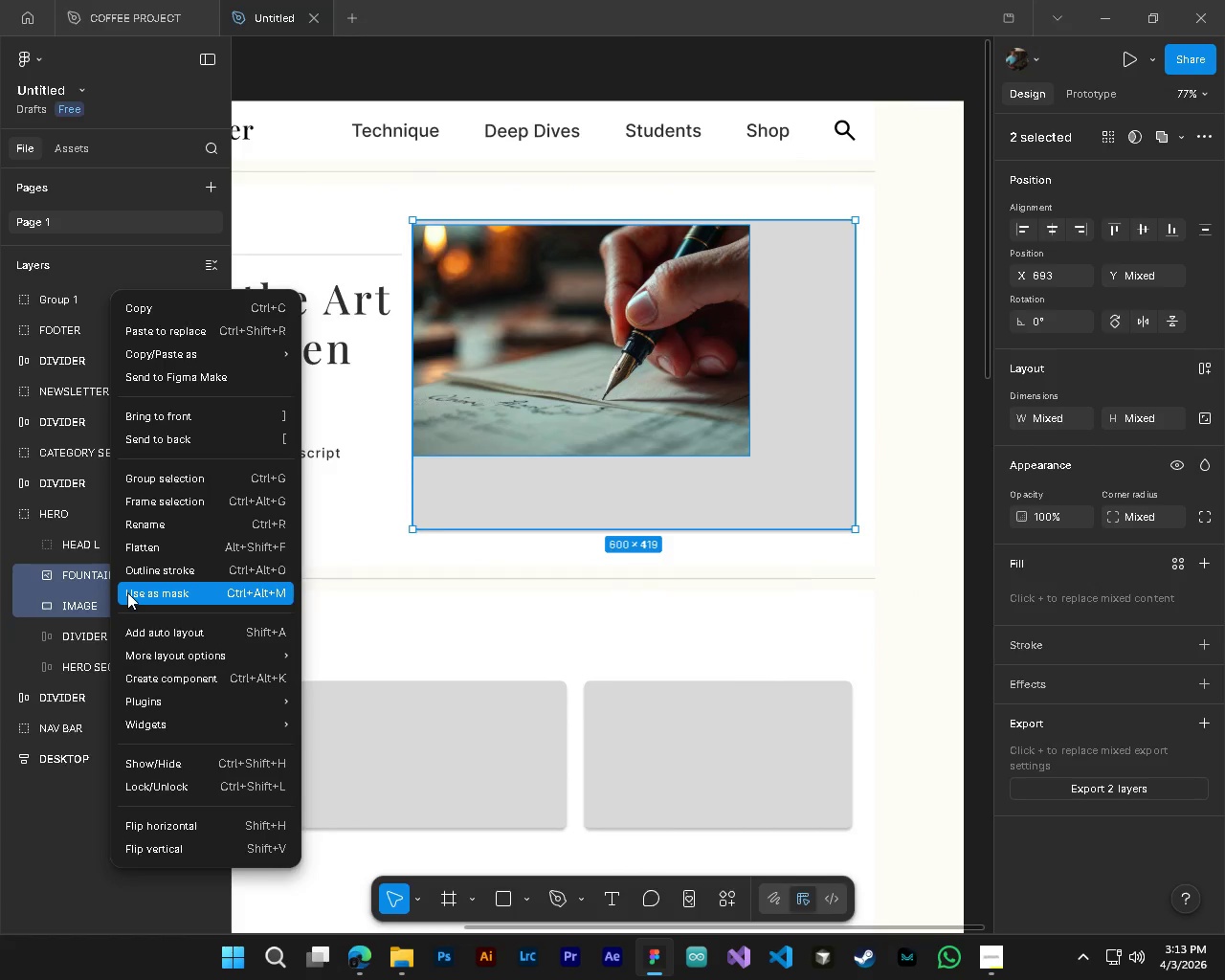 
left_click([127, 592])
 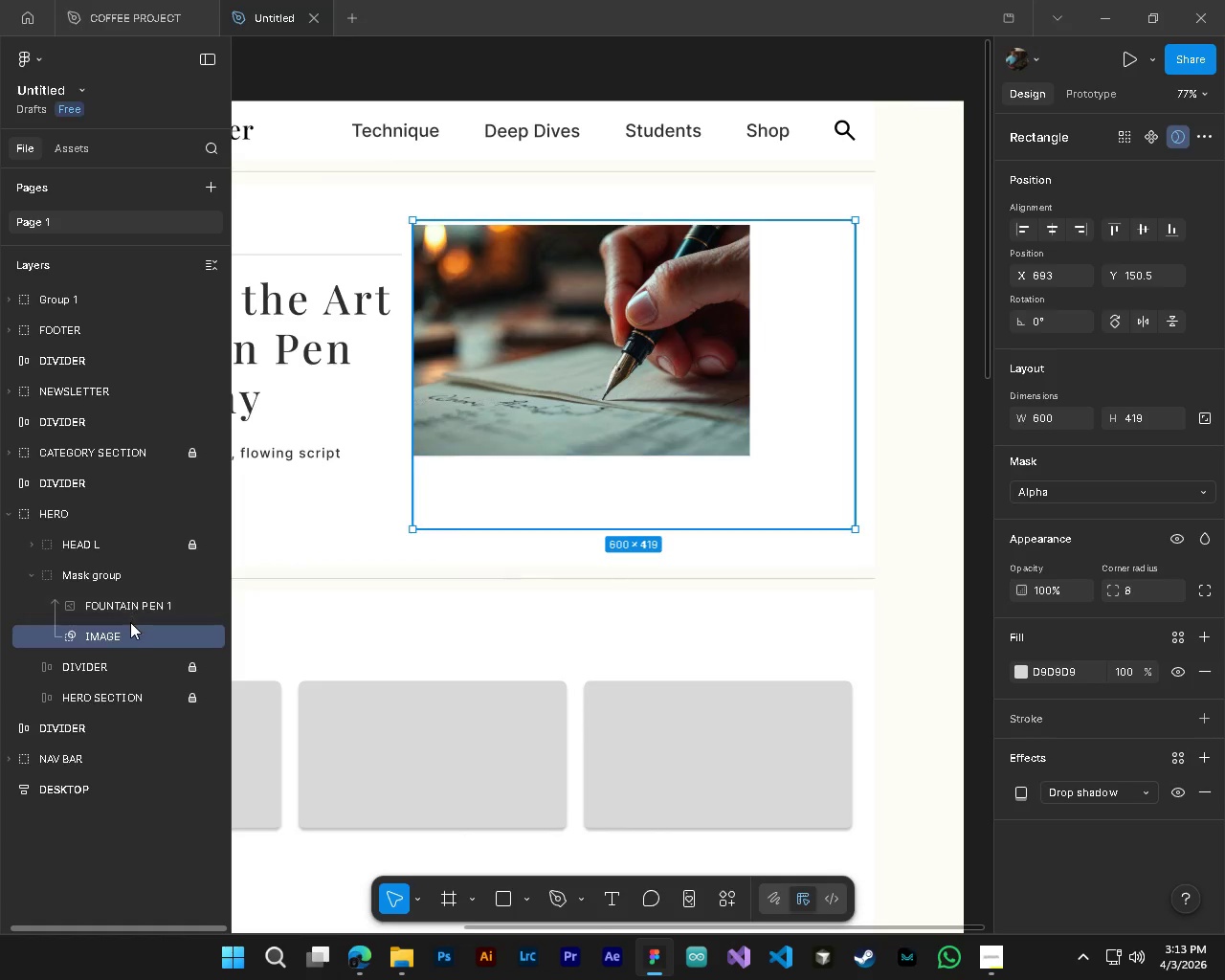 
left_click_drag(start_coordinate=[611, 407], to_coordinate=[622, 445])
 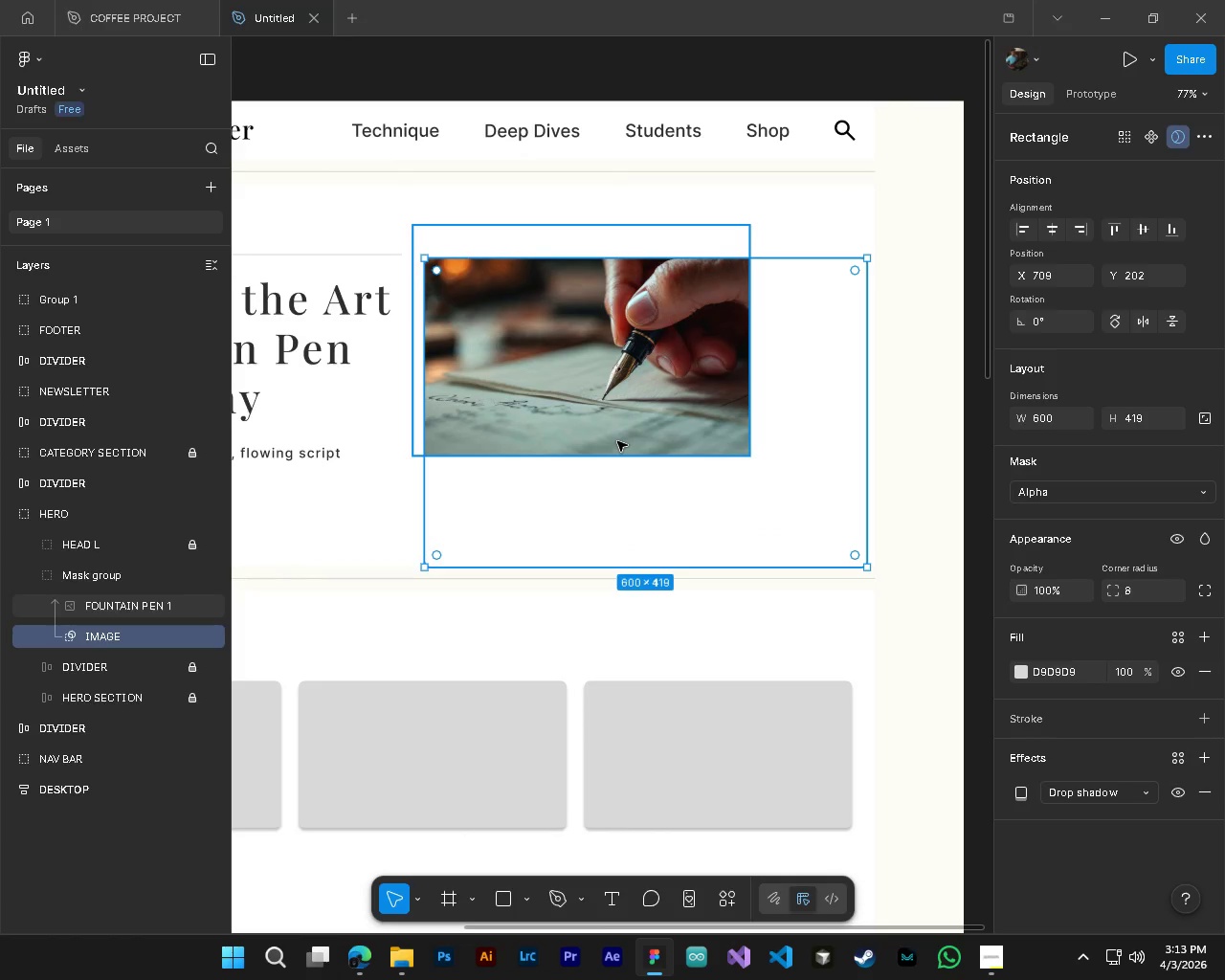 
hold_key(key=ControlLeft, duration=1.5)
 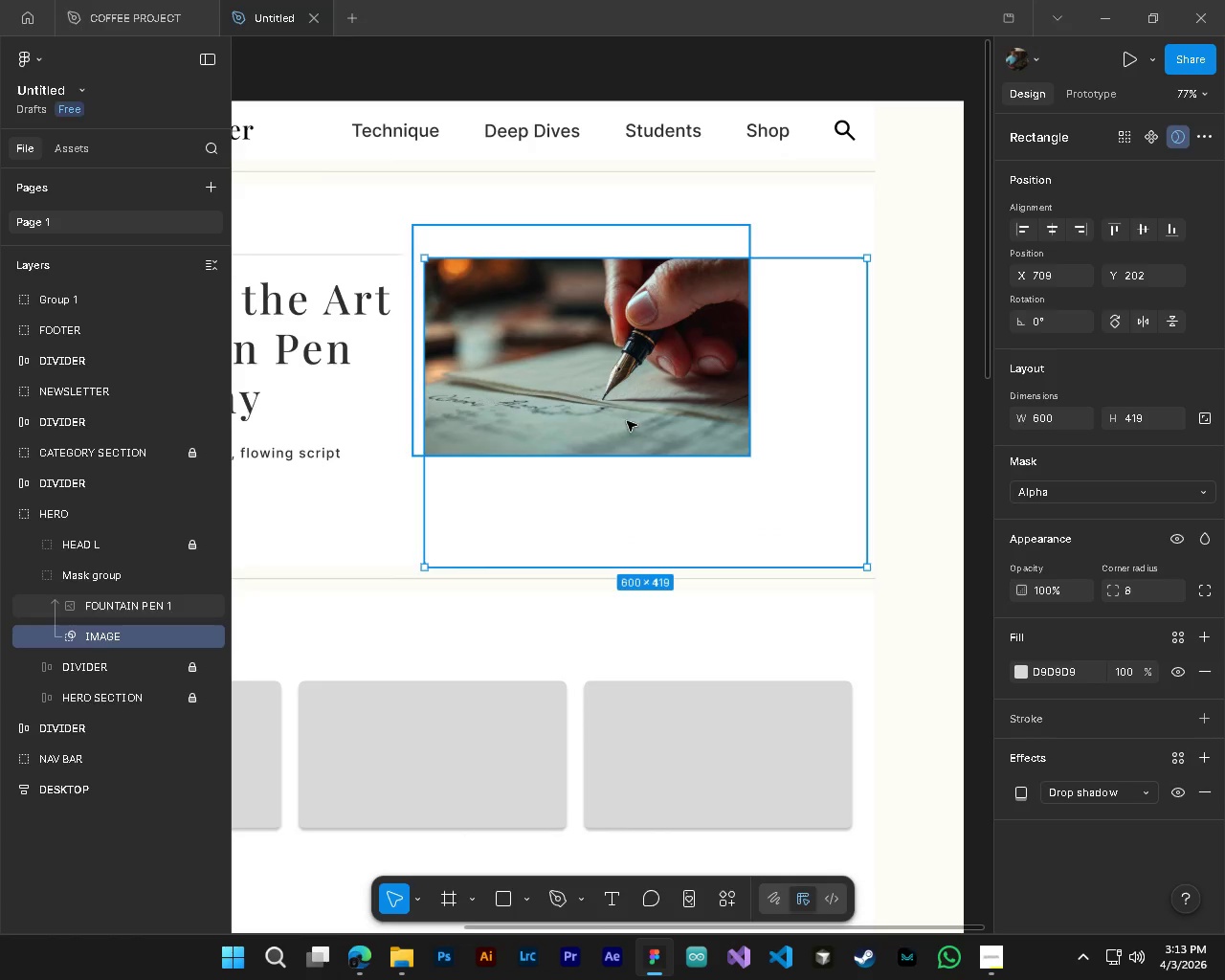 
key(Control+ControlLeft)
 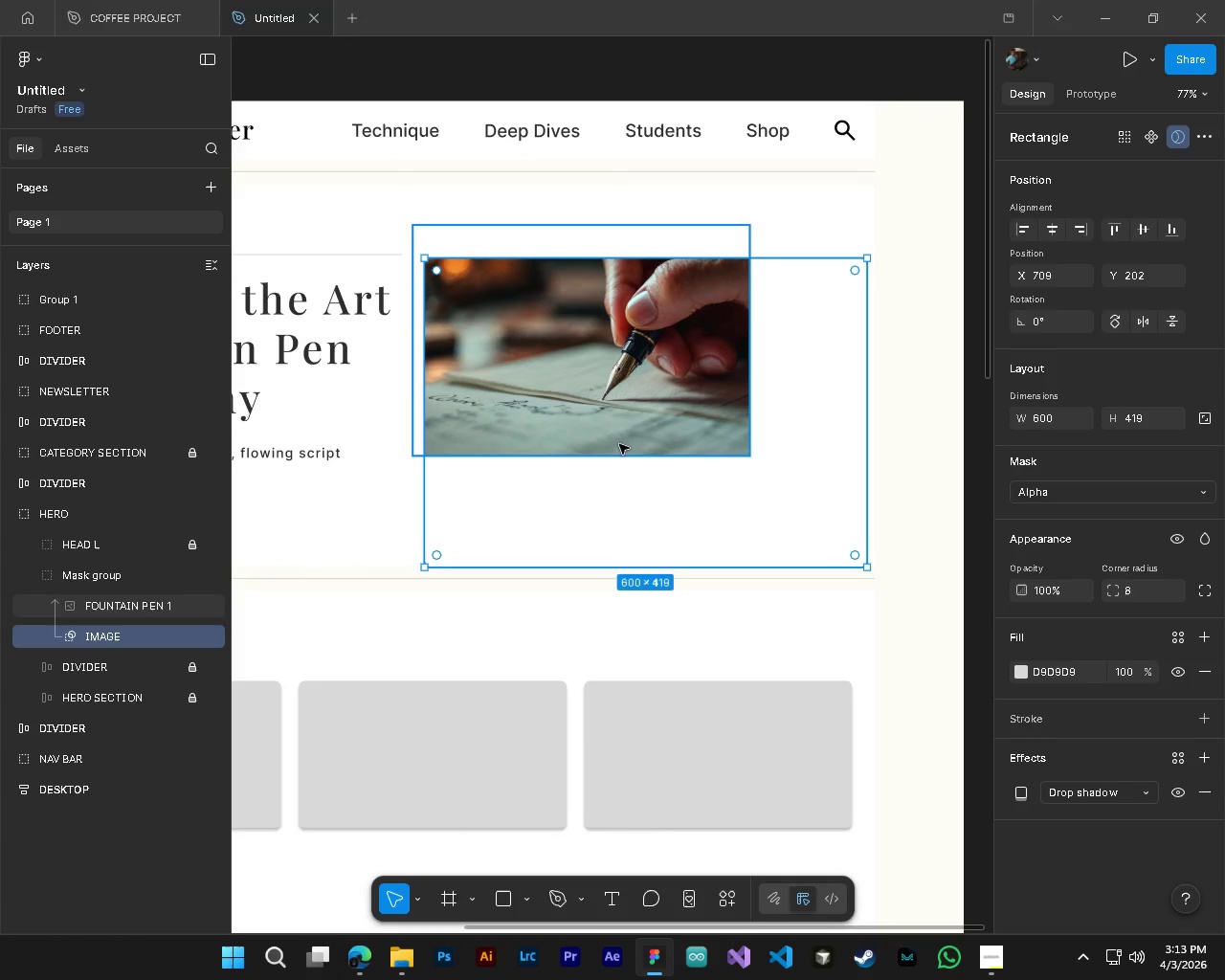 
key(Control+ControlLeft)
 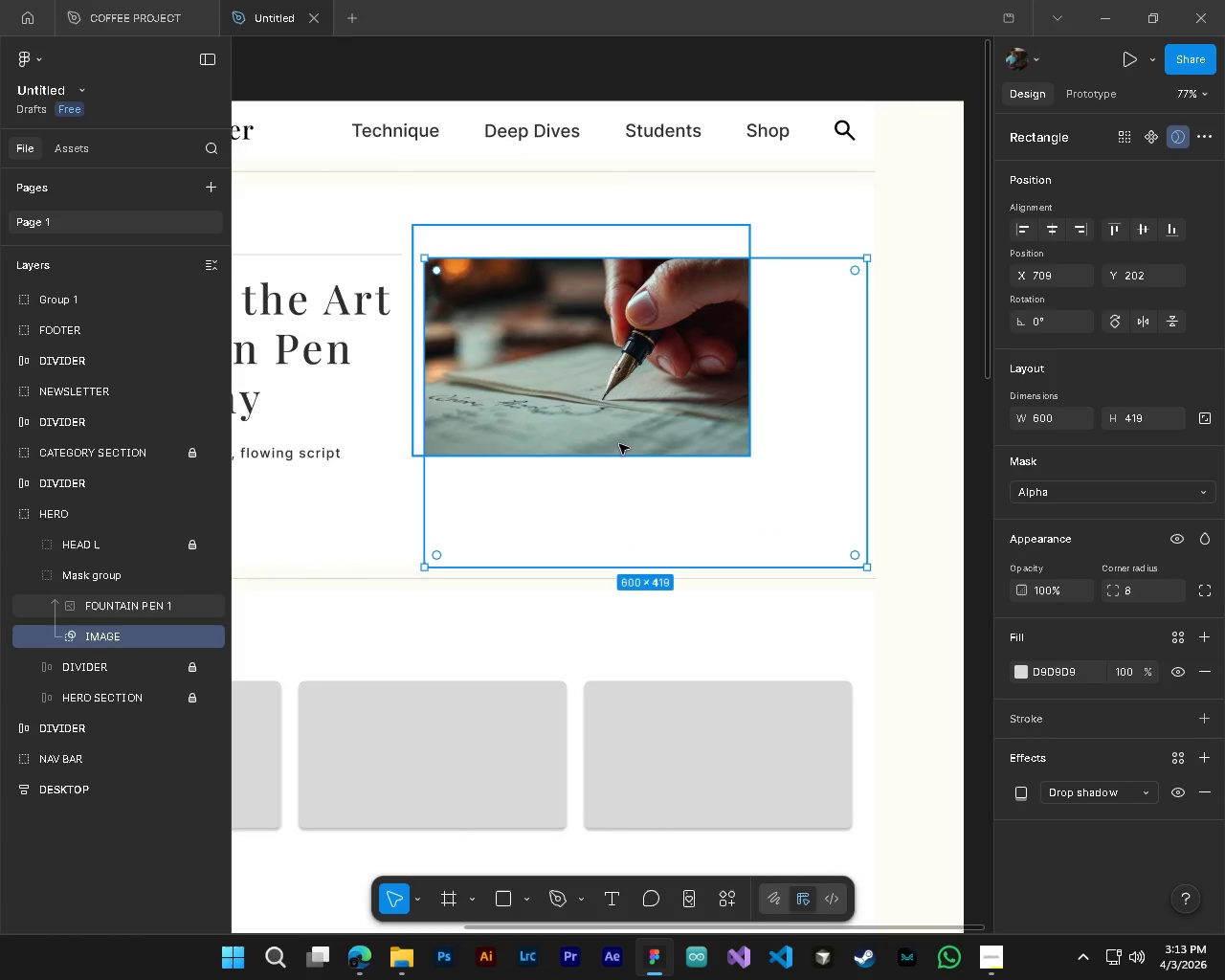 
key(Control+ControlLeft)
 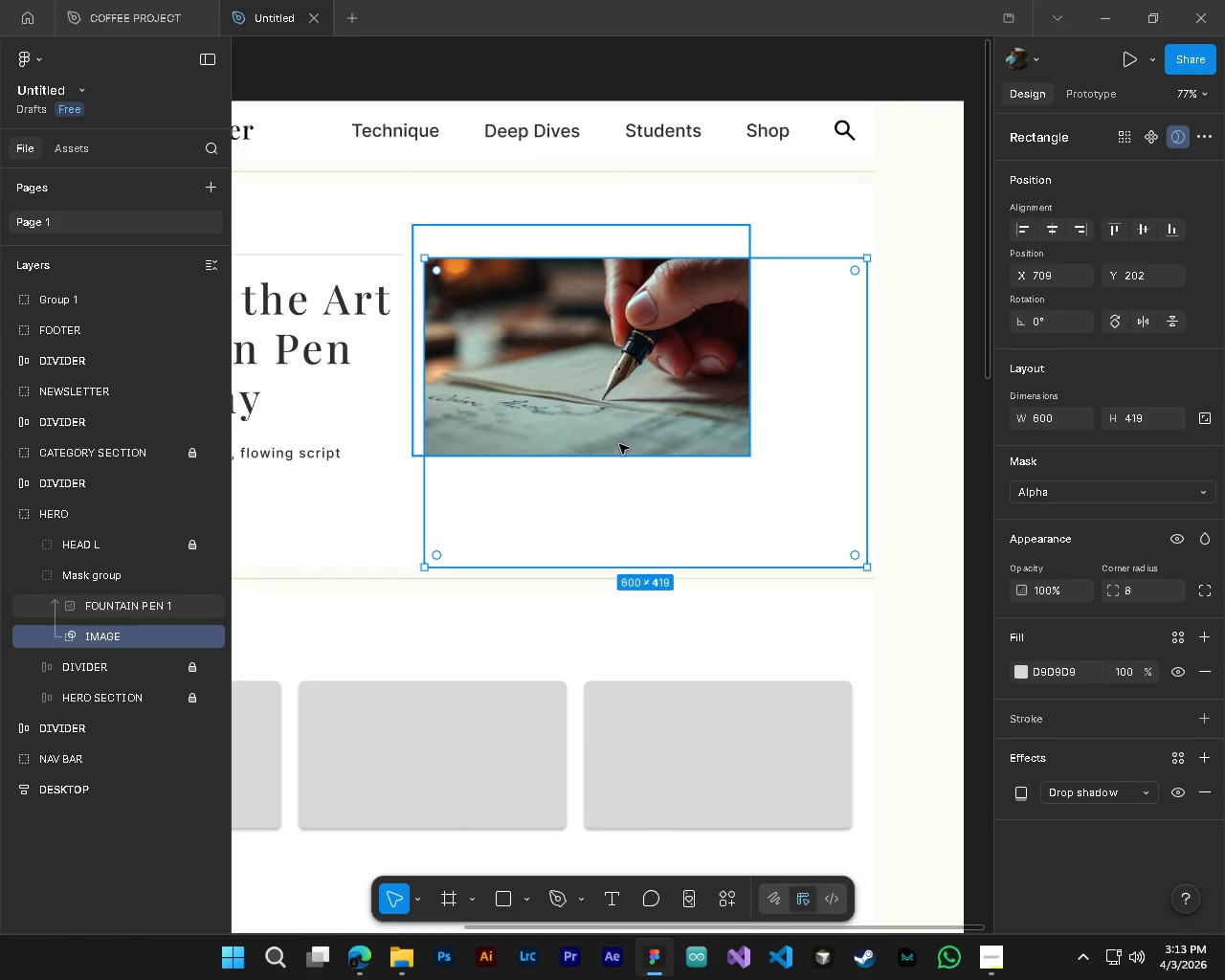 
key(Control+ControlLeft)
 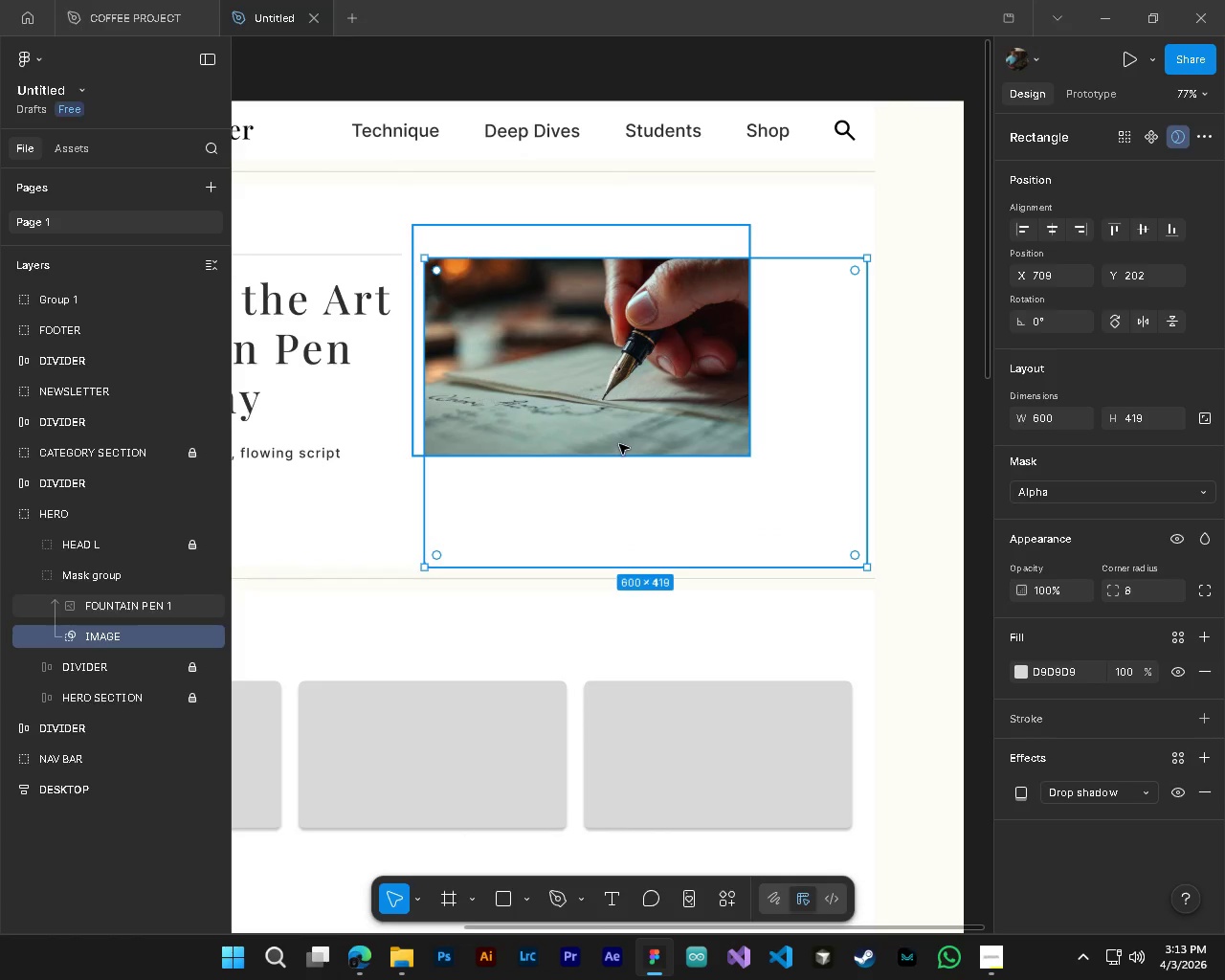 
key(Control+ControlLeft)
 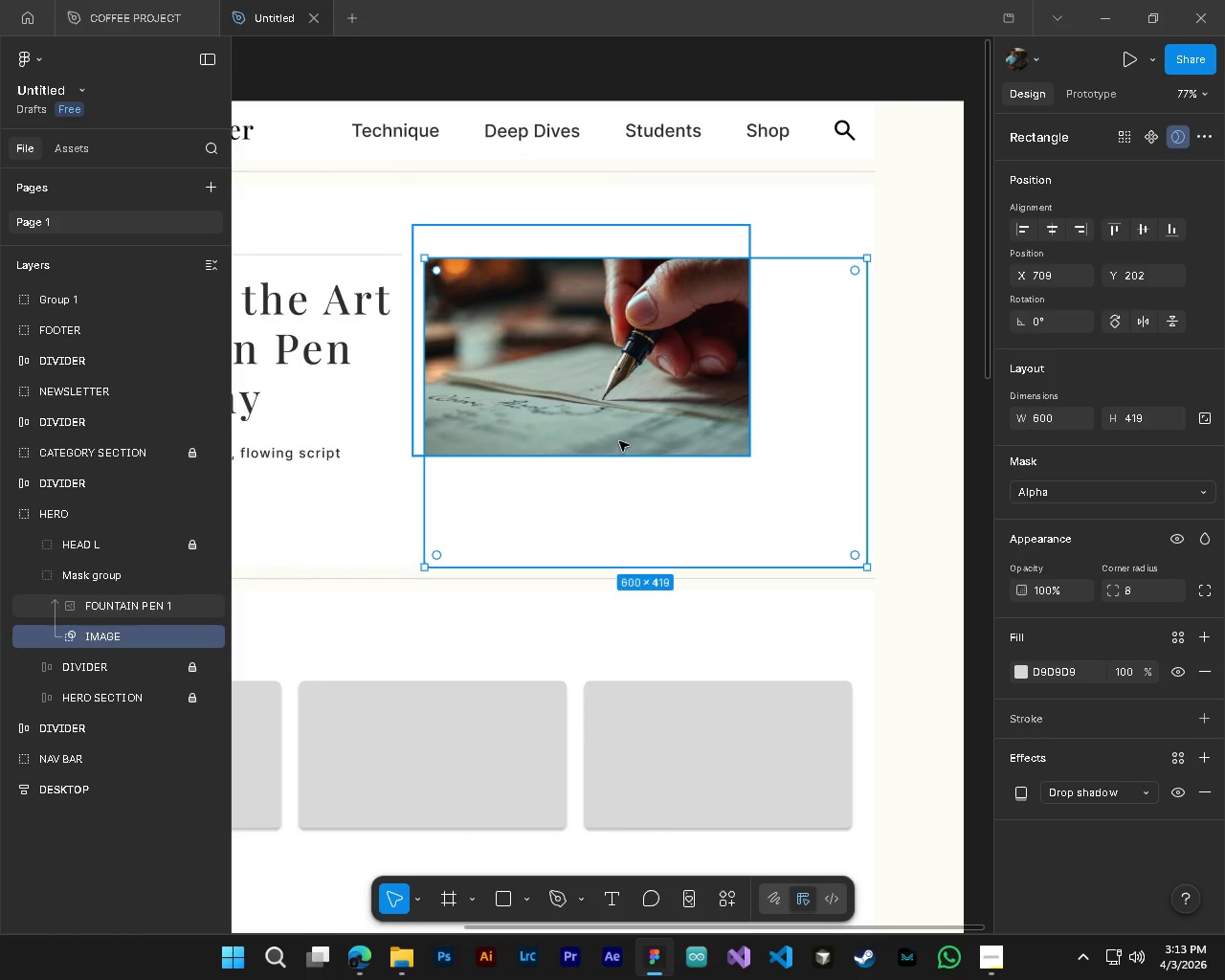 
key(Control+ControlLeft)
 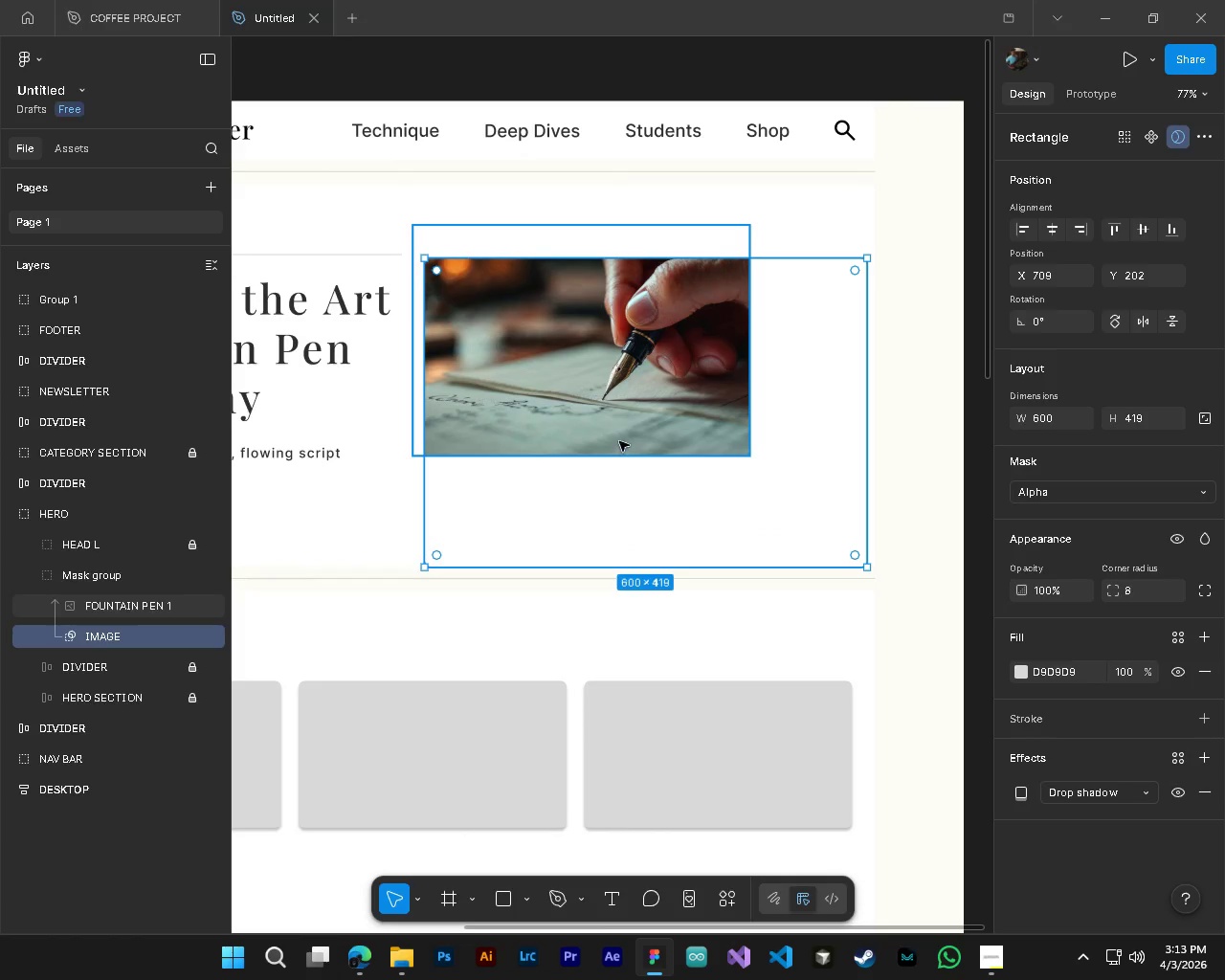 
key(Control+ControlLeft)
 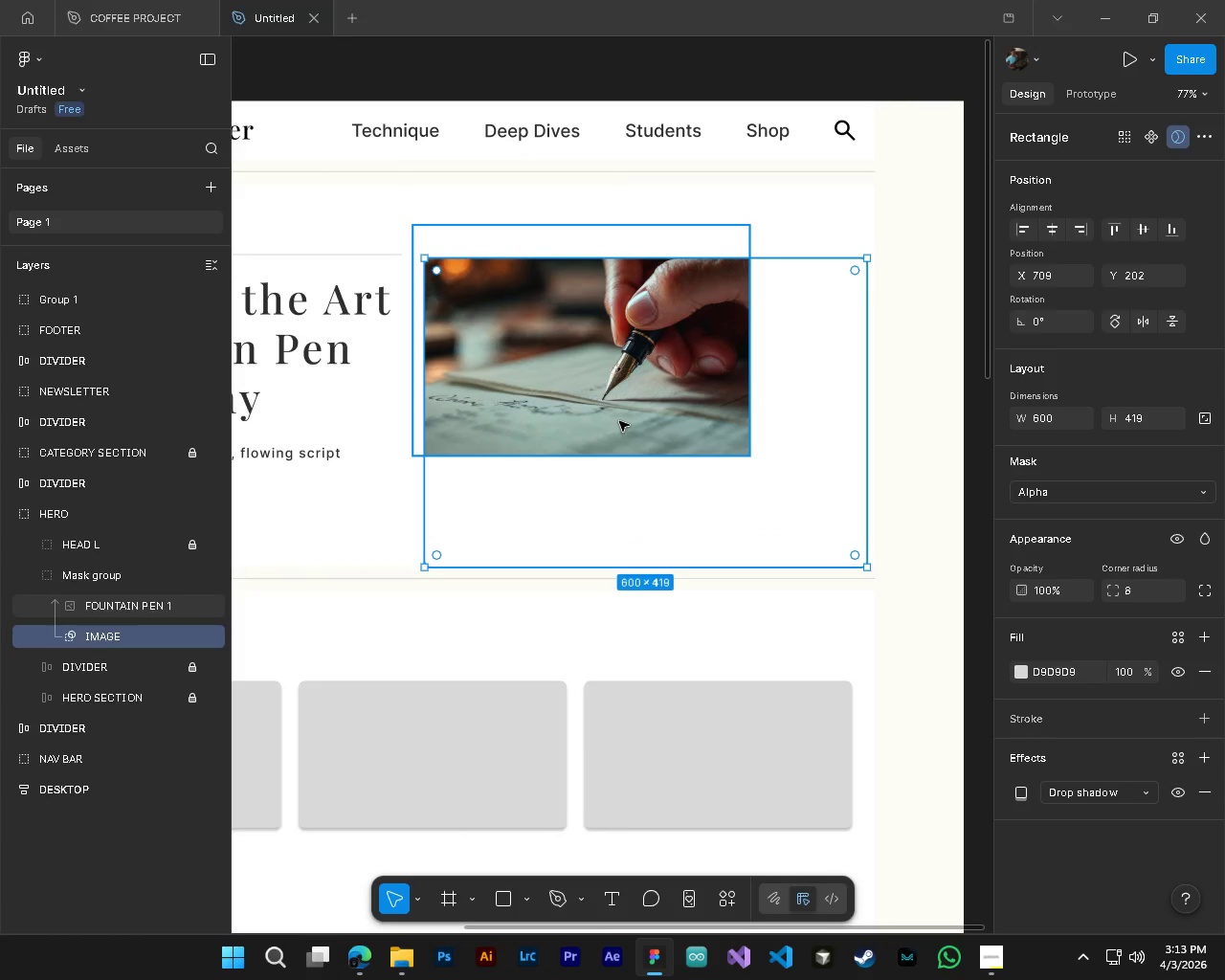 
left_click_drag(start_coordinate=[619, 421], to_coordinate=[671, 533])
 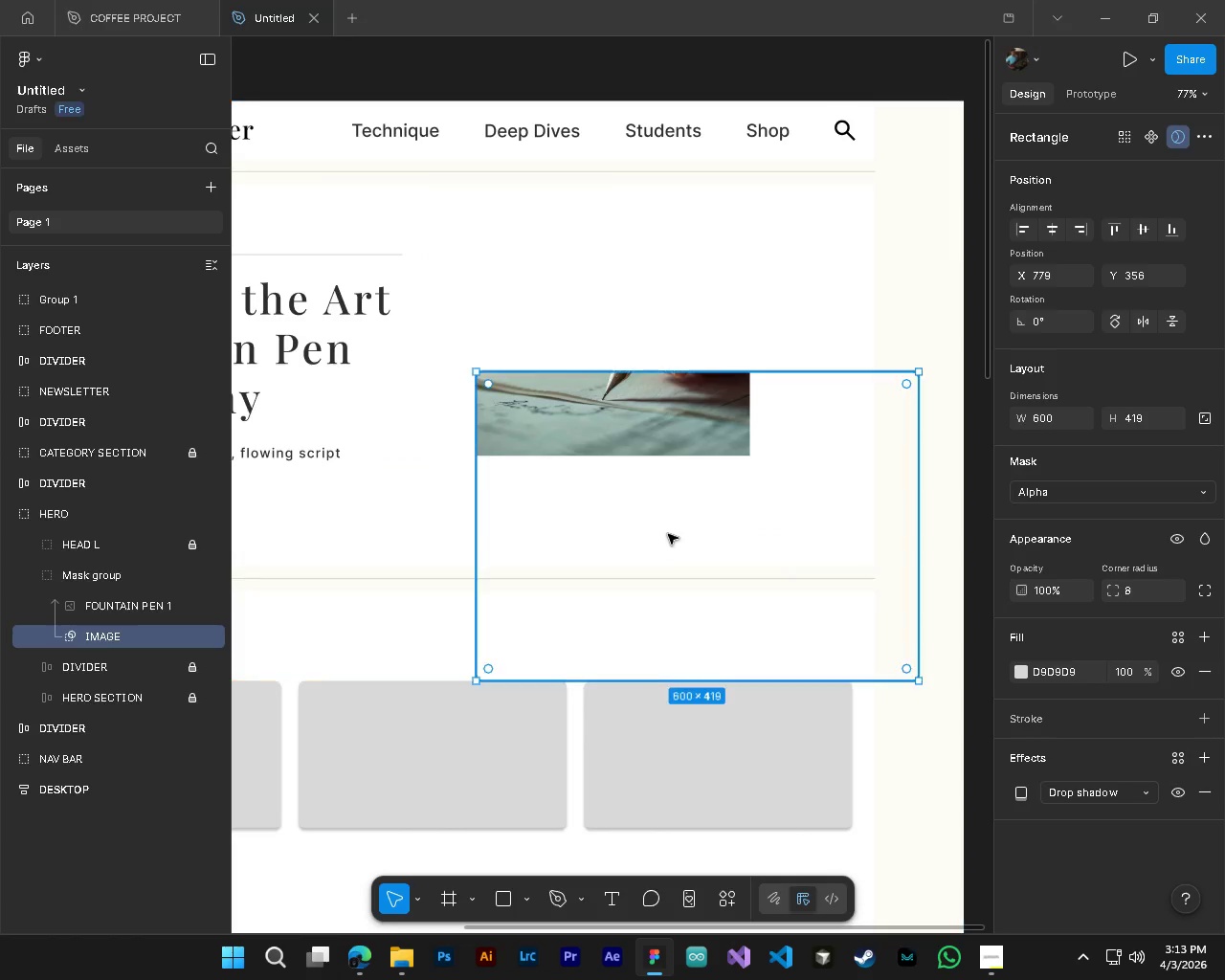 
key(Control+Z)
 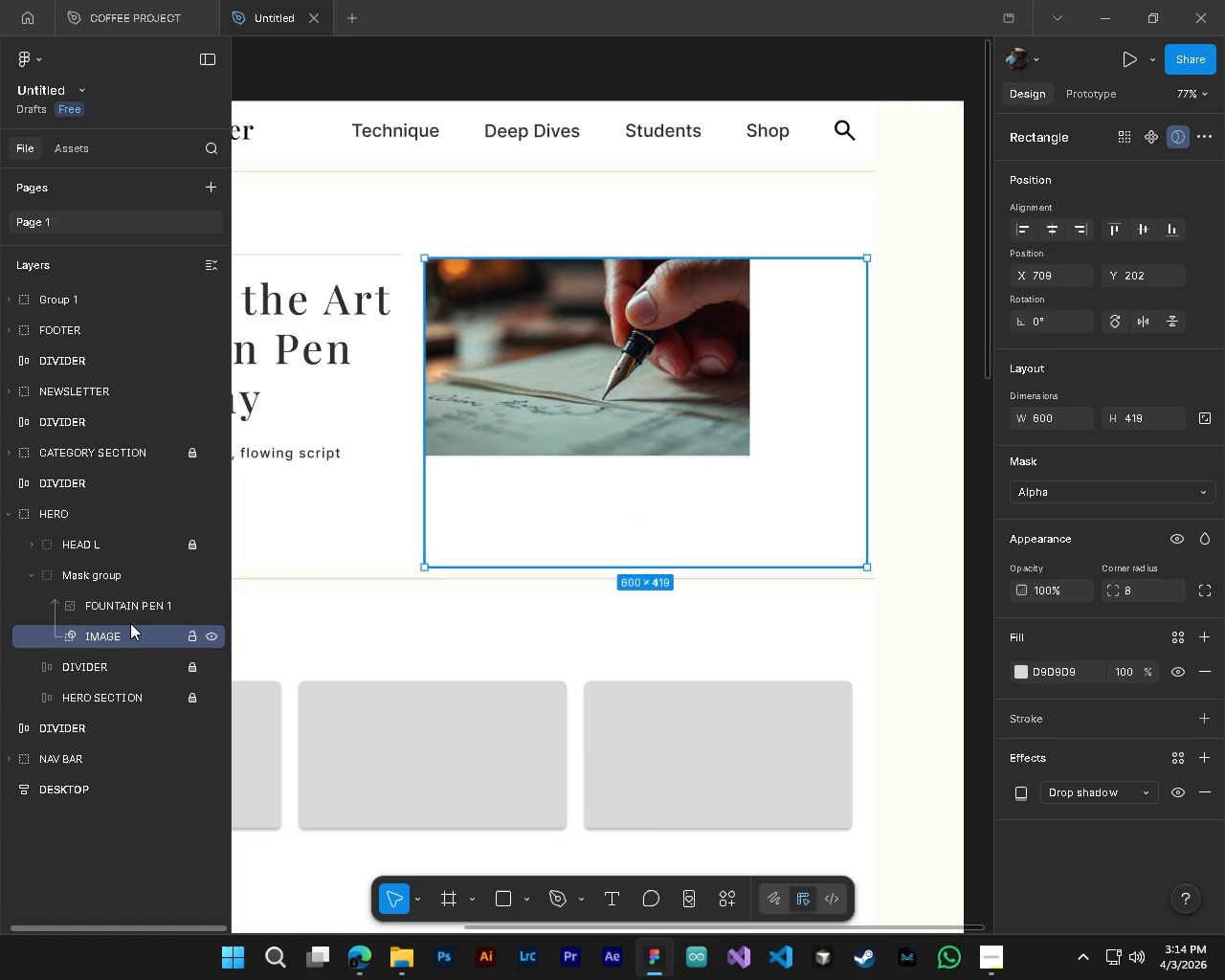 
left_click([137, 612])
 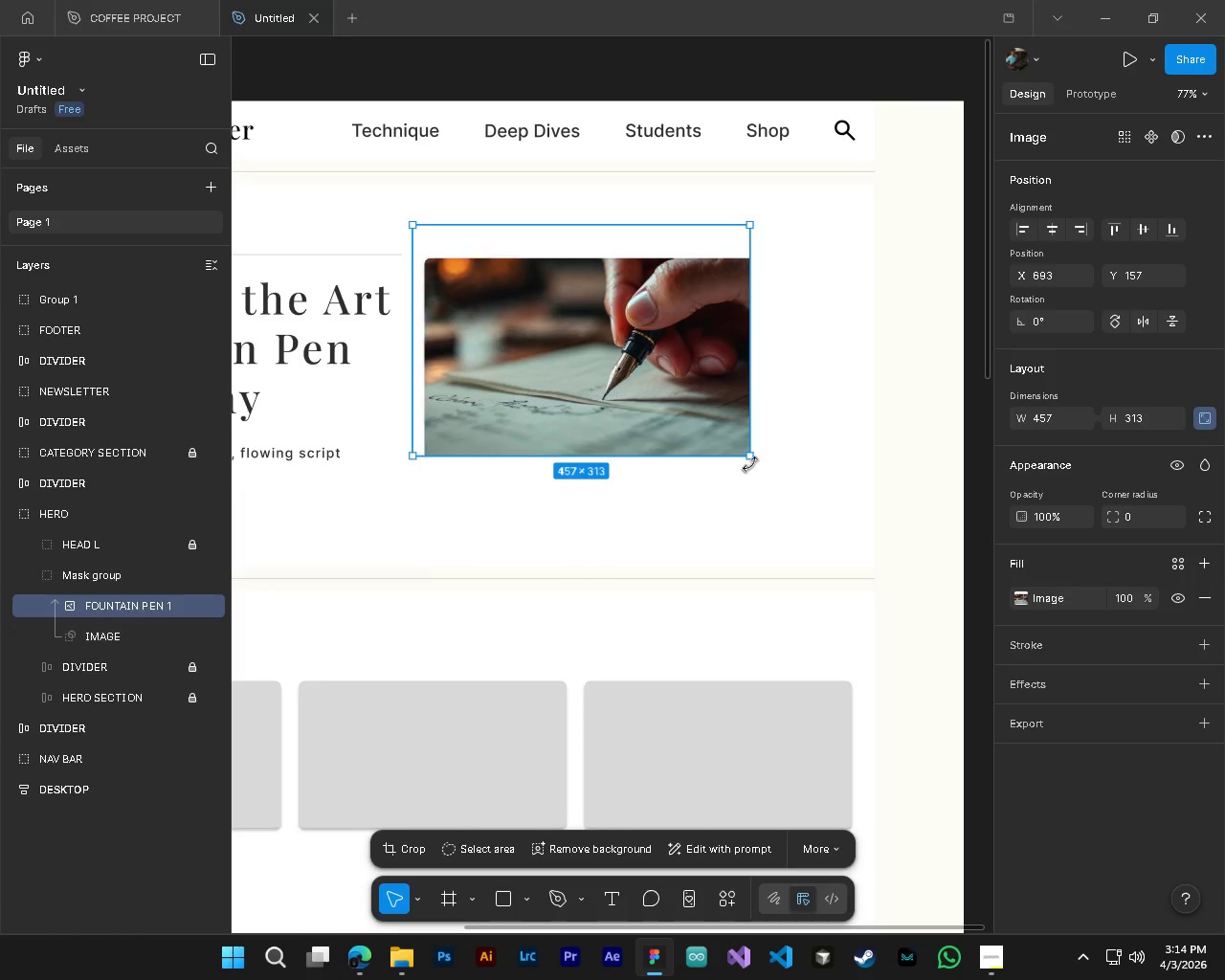 
left_click_drag(start_coordinate=[714, 420], to_coordinate=[723, 440])
 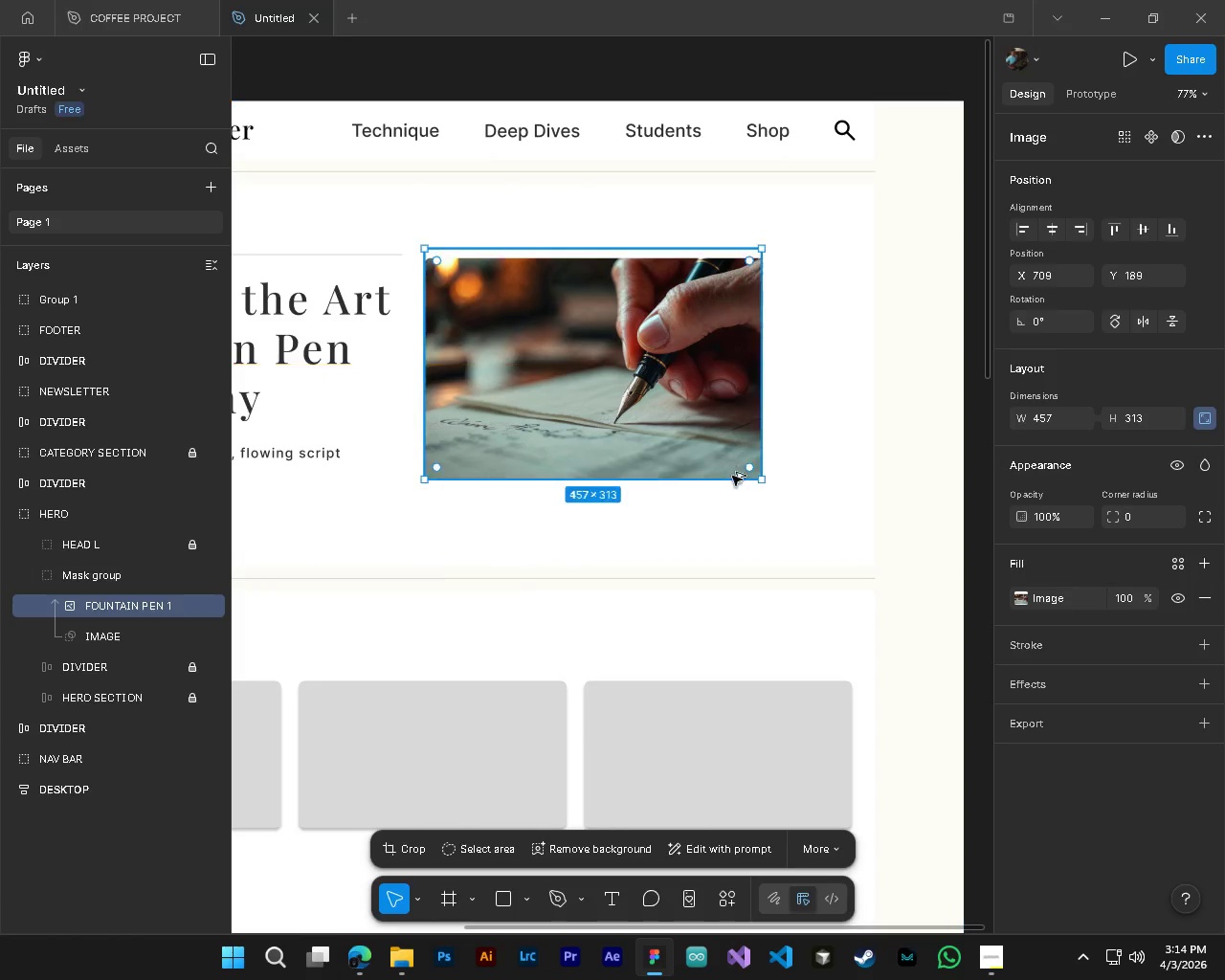 
key(Control+ControlLeft)
 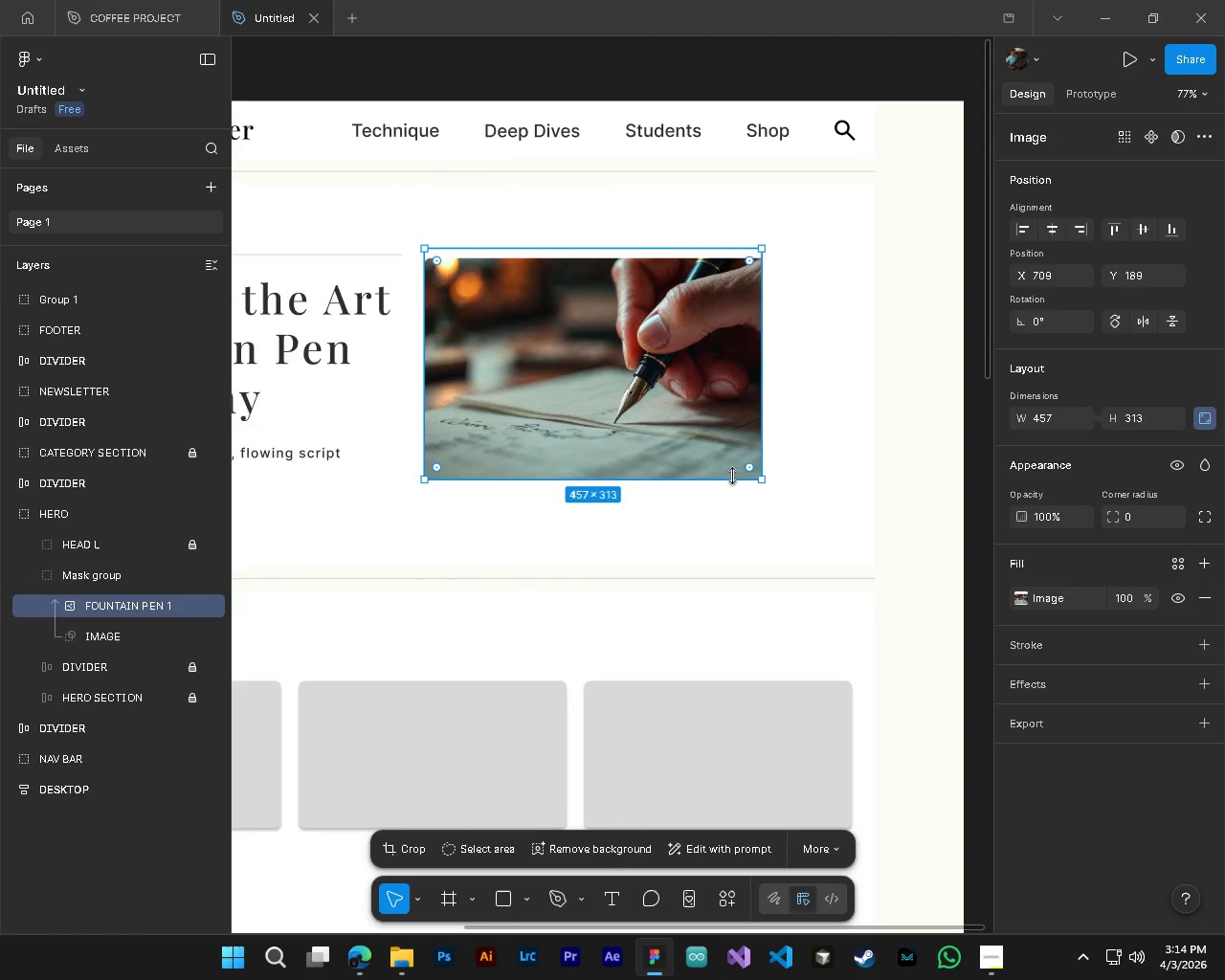 
key(Alt+Control+AltLeft)
 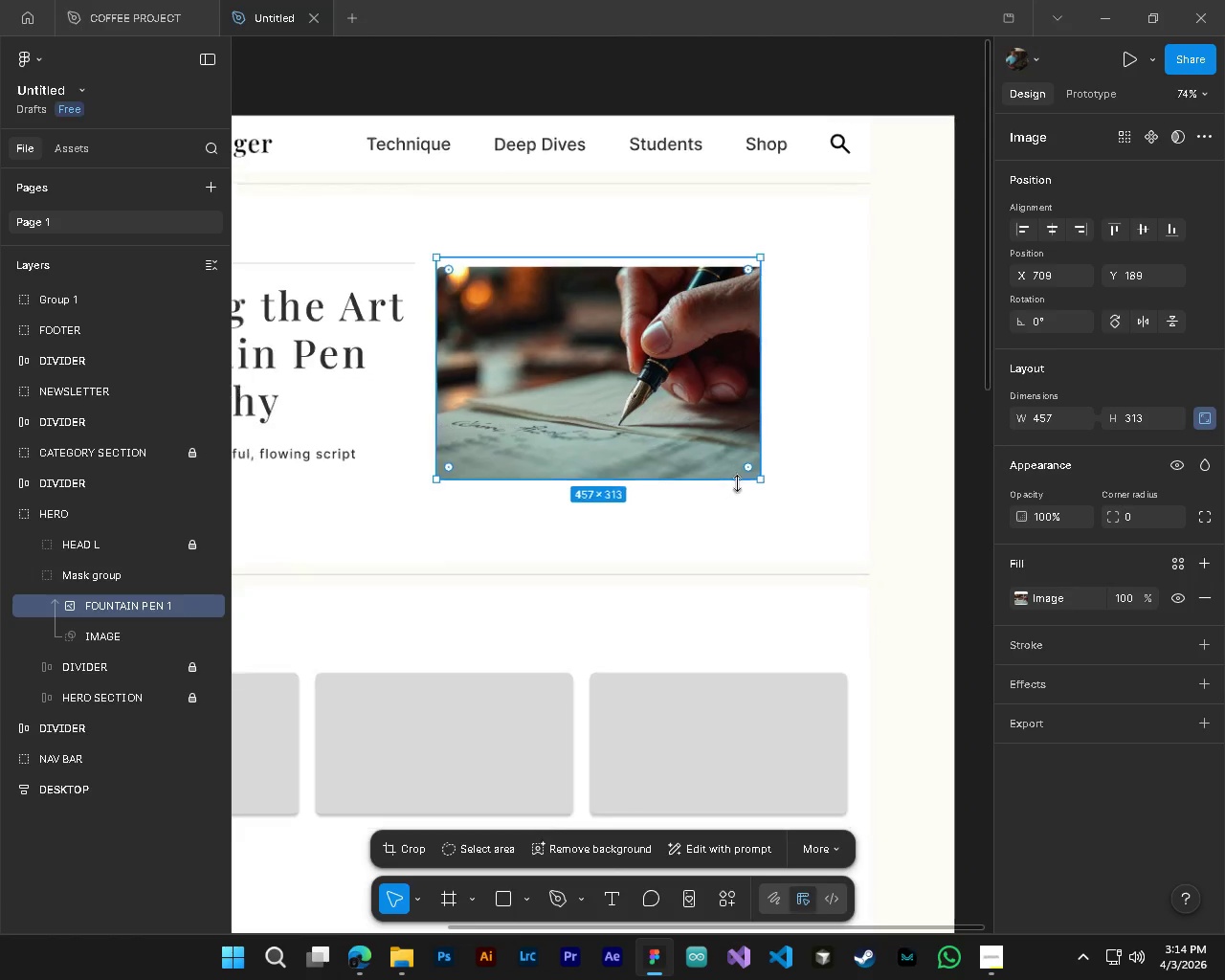 
scroll: coordinate [737, 483], scroll_direction: down, amount: 3.0
 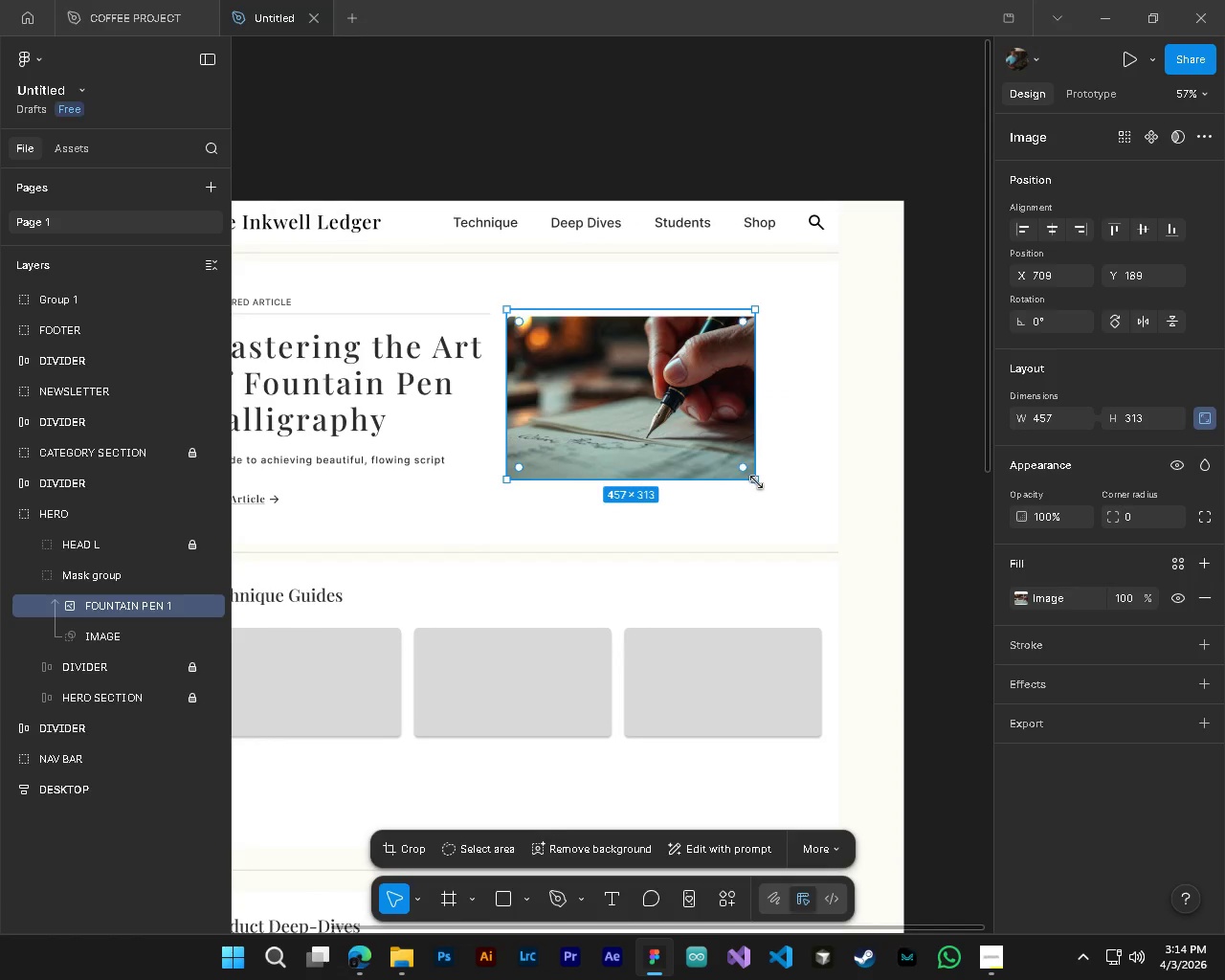 
left_click_drag(start_coordinate=[756, 482], to_coordinate=[799, 552])
 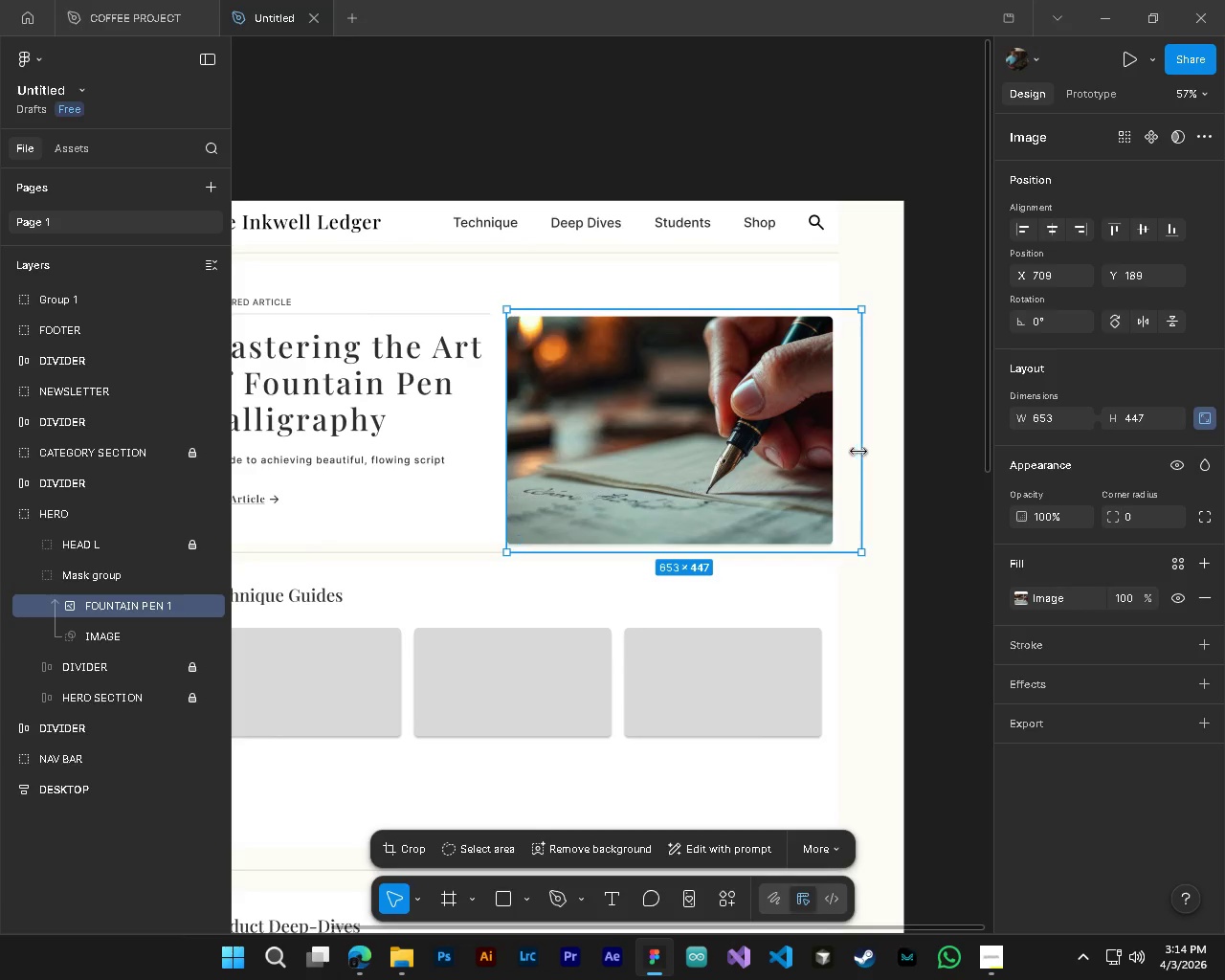 
hold_key(key=ShiftLeft, duration=0.86)
 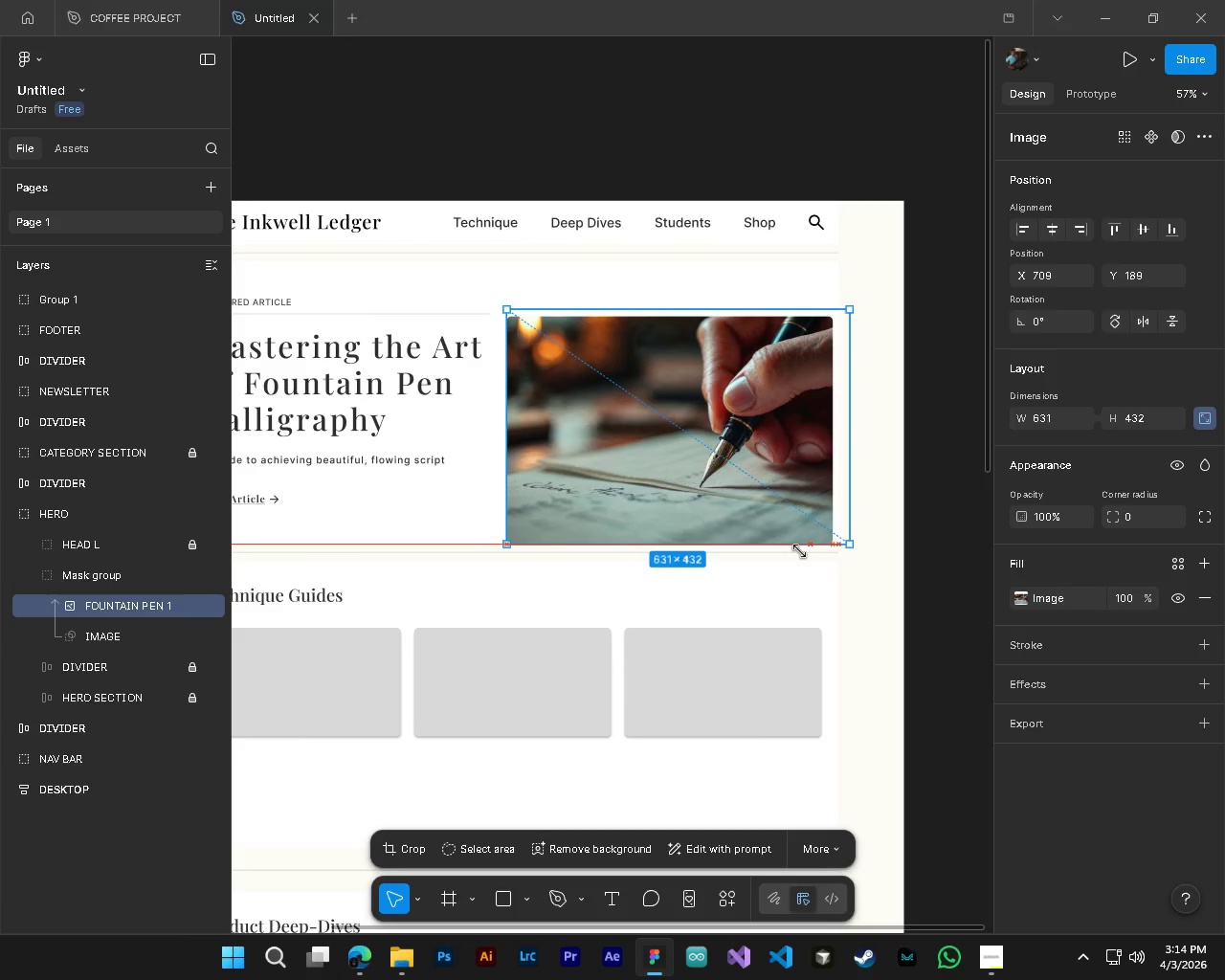 
hold_key(key=ShiftLeft, duration=1.31)
left_click_drag(start_coordinate=[864, 453], to_coordinate=[834, 456])
 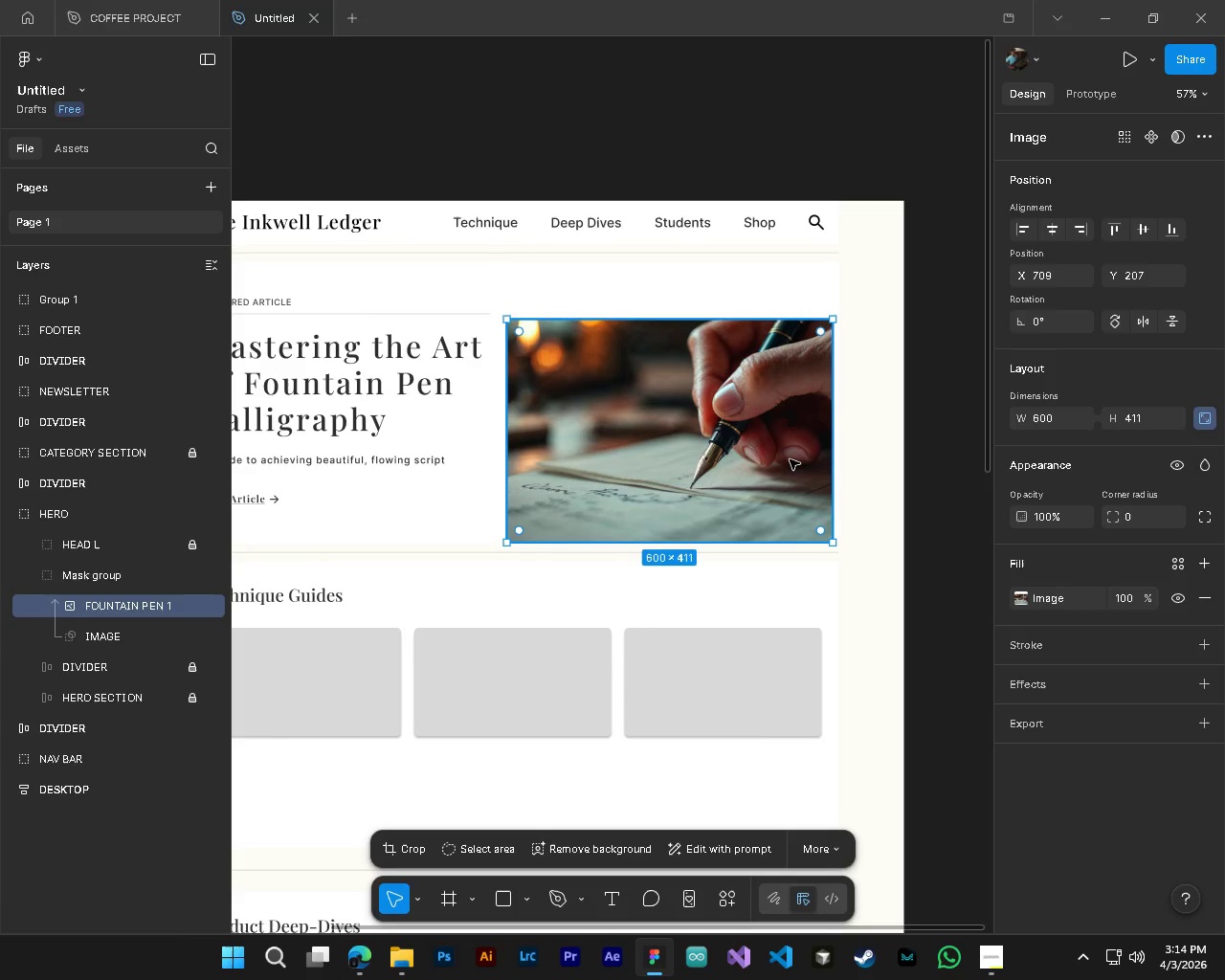 
hold_key(key=ShiftLeft, duration=8.33)
left_click_drag(start_coordinate=[668, 321], to_coordinate=[668, 310])
 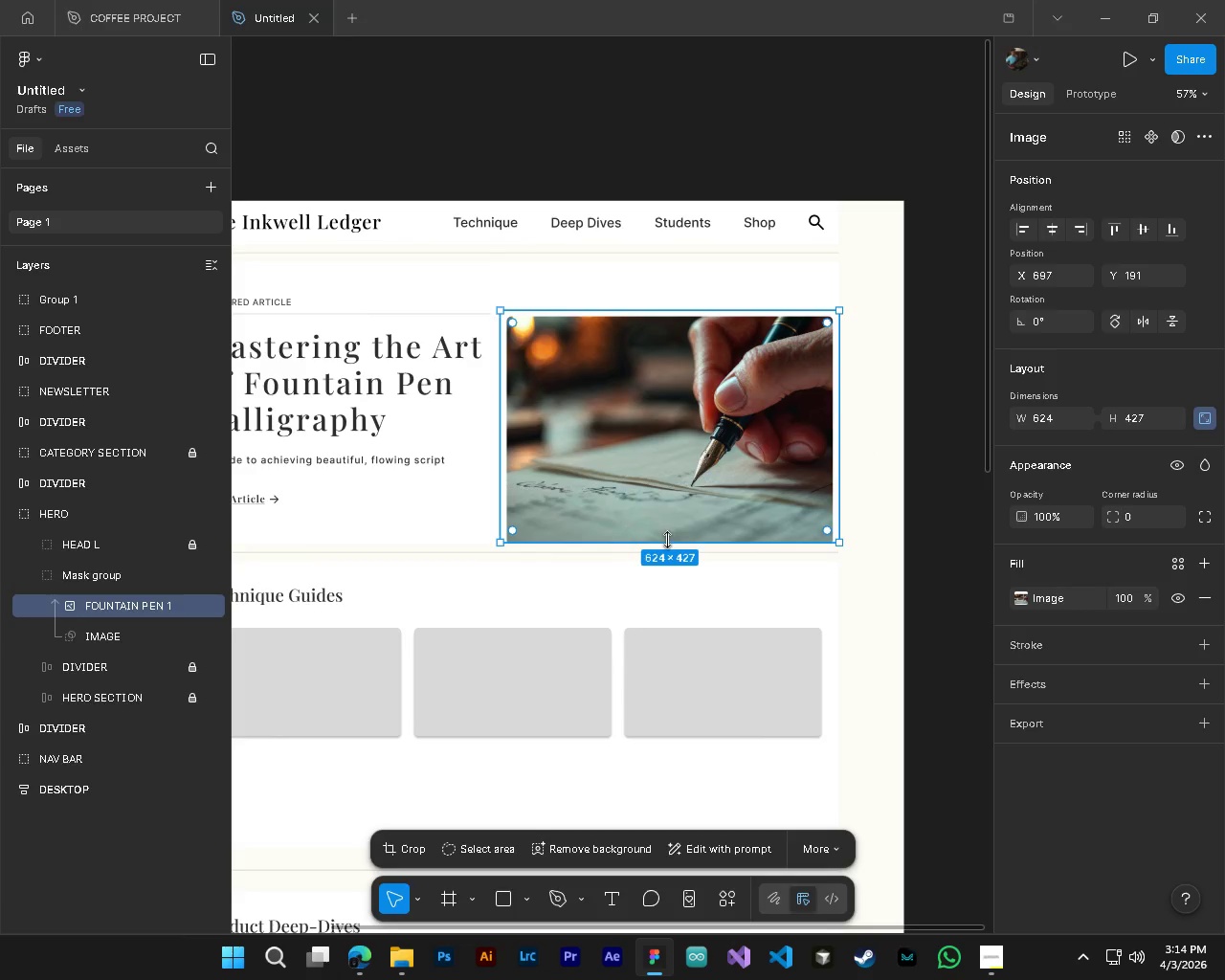 
left_click_drag(start_coordinate=[667, 540], to_coordinate=[668, 546])
 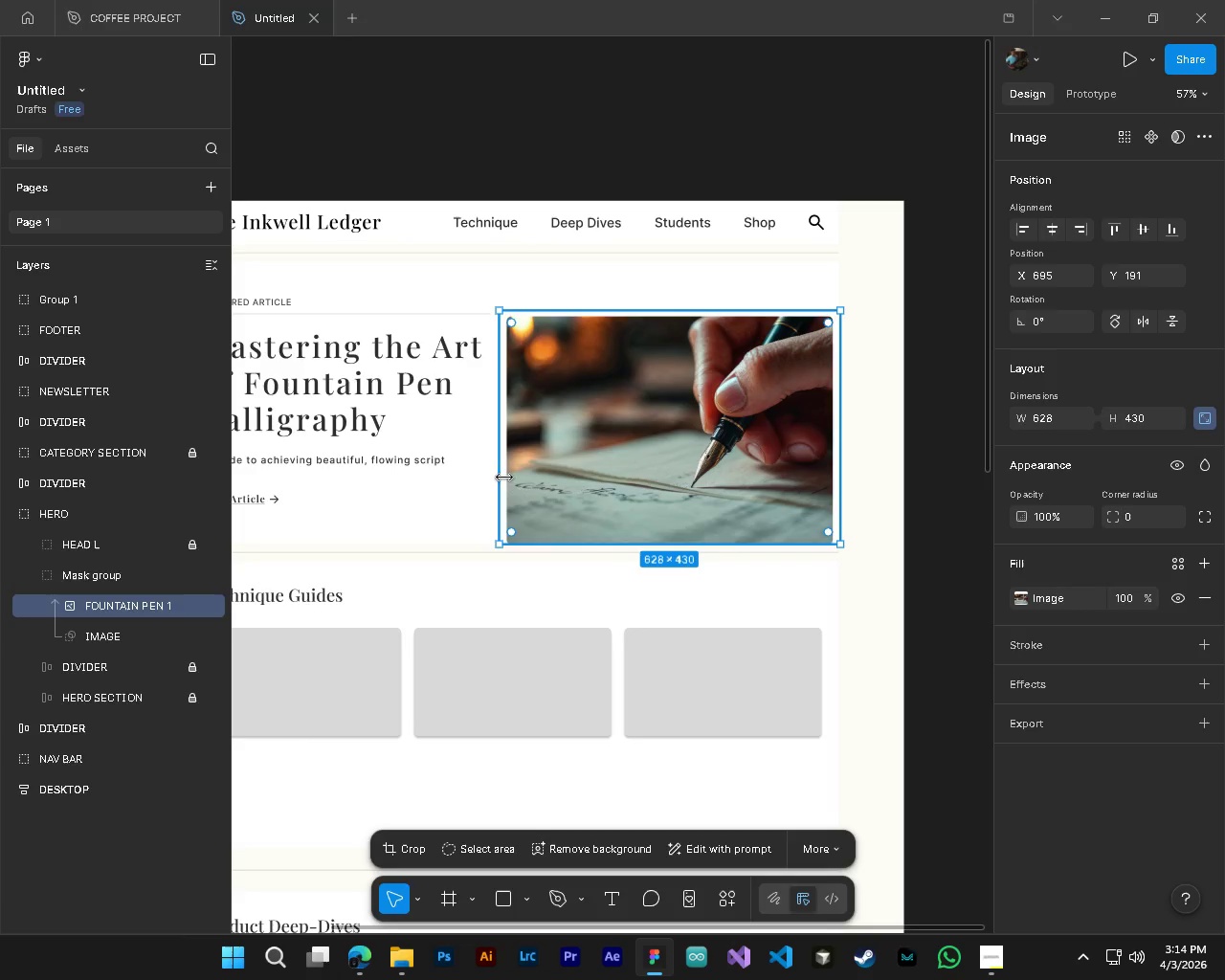 
hold_key(key=ShiftLeft, duration=1.53)
 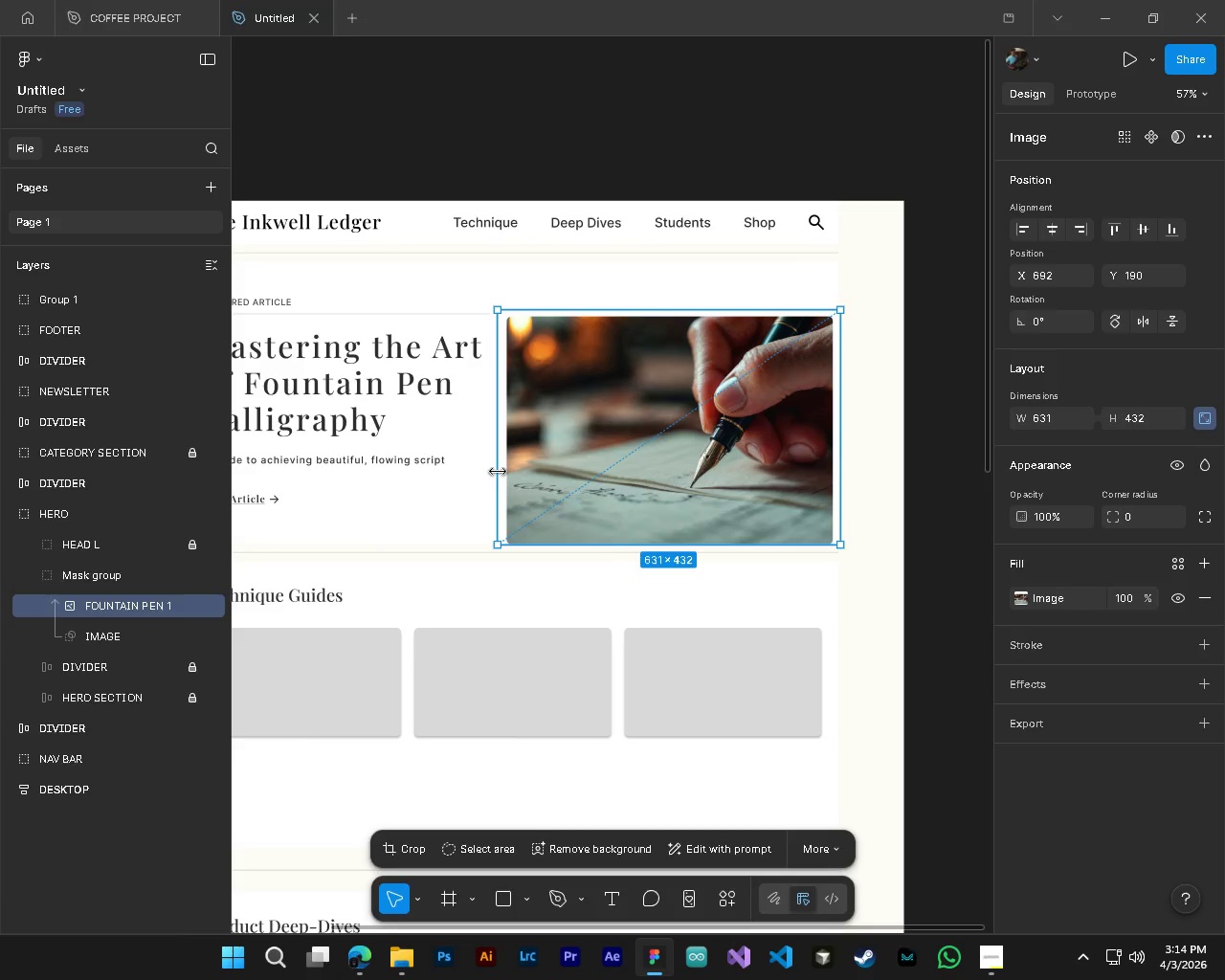 
hold_key(key=ShiftLeft, duration=0.77)
 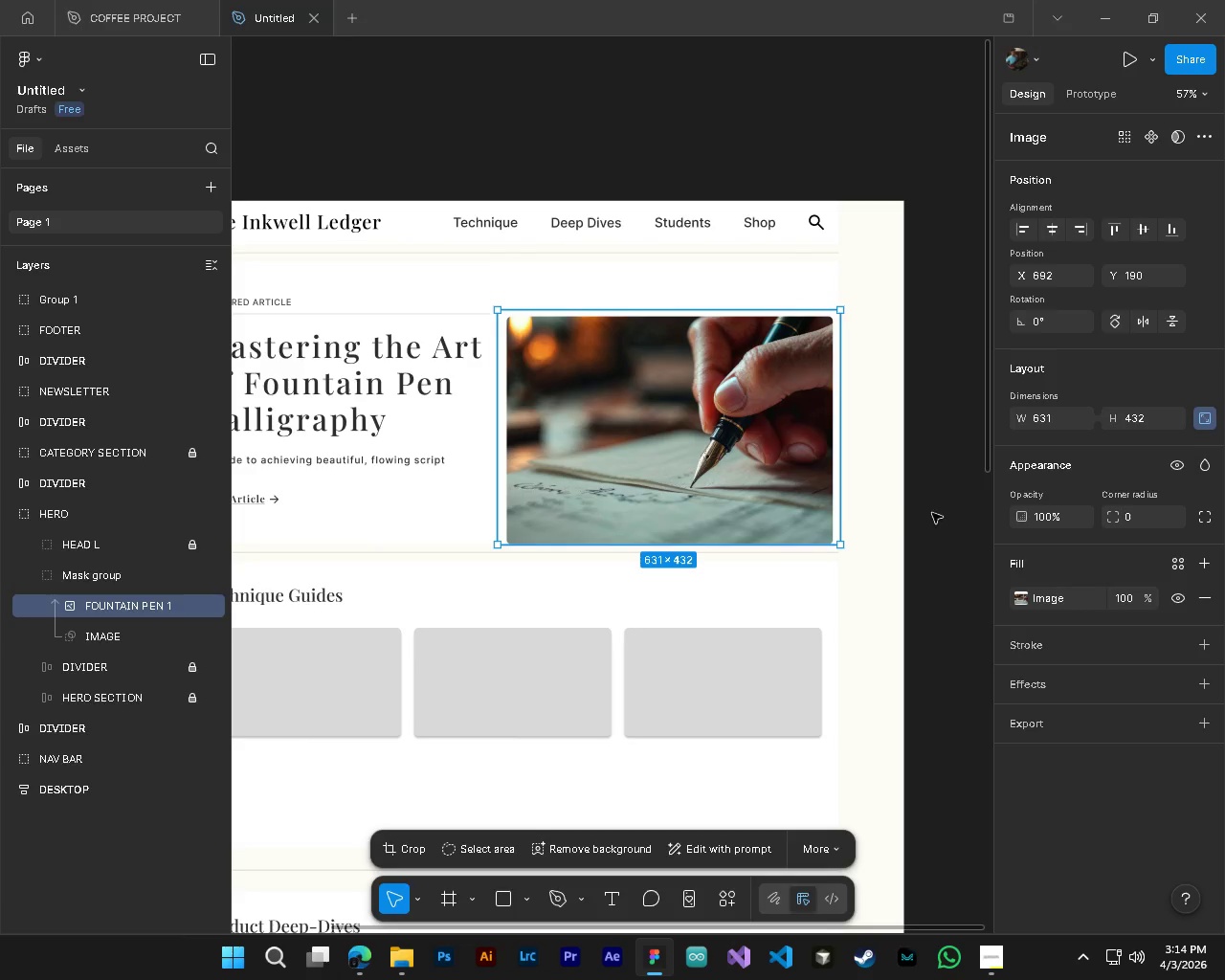 
left_click([934, 513])
 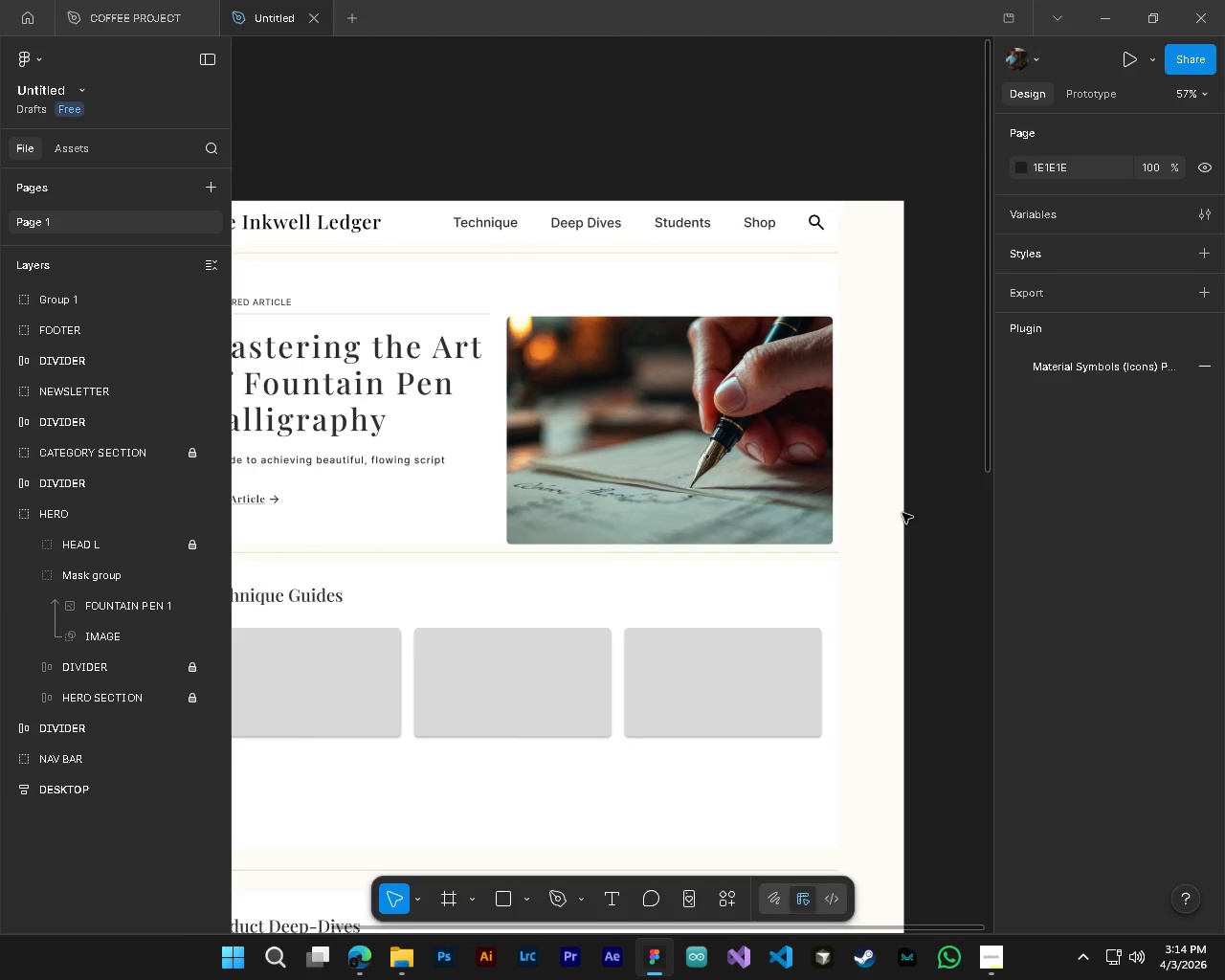 
hold_key(key=ControlLeft, duration=2.2)
hold_key(key=AltLeft, duration=1.5)
scroll: coordinate [583, 602], scroll_direction: up, amount: 5.0
 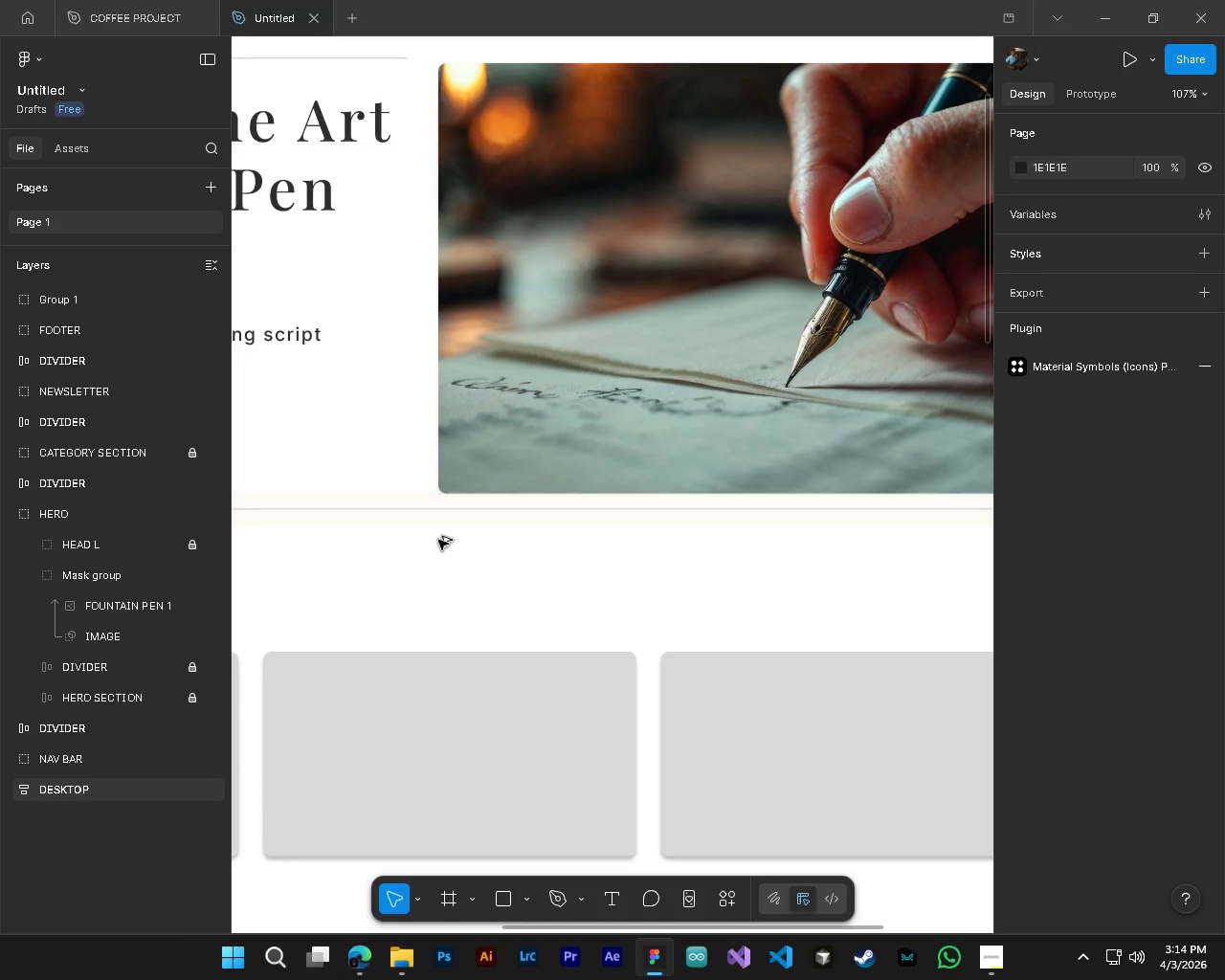 
hold_key(key=AltLeft, duration=0.62)
 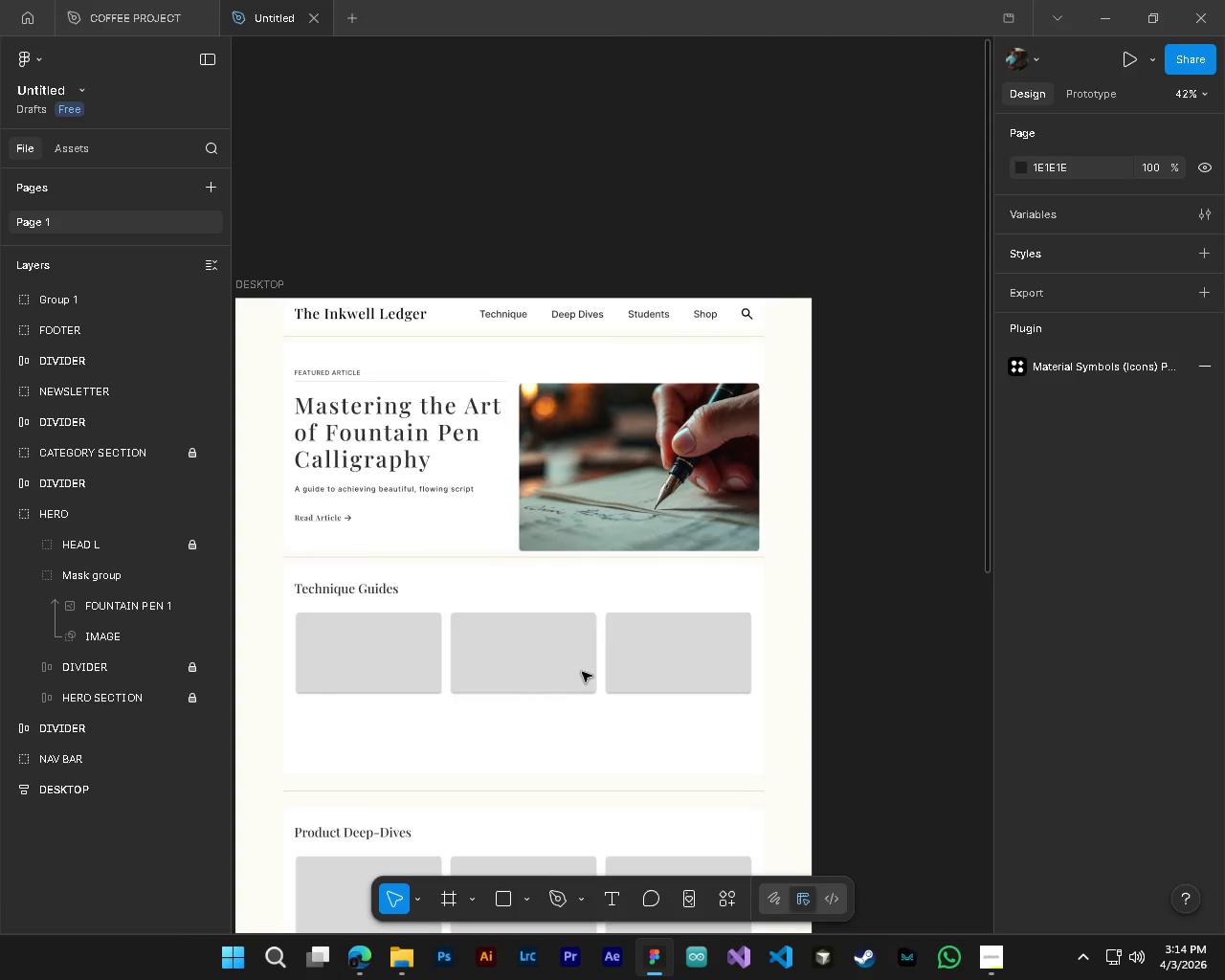 
hold_key(key=ShiftLeft, duration=0.48)
 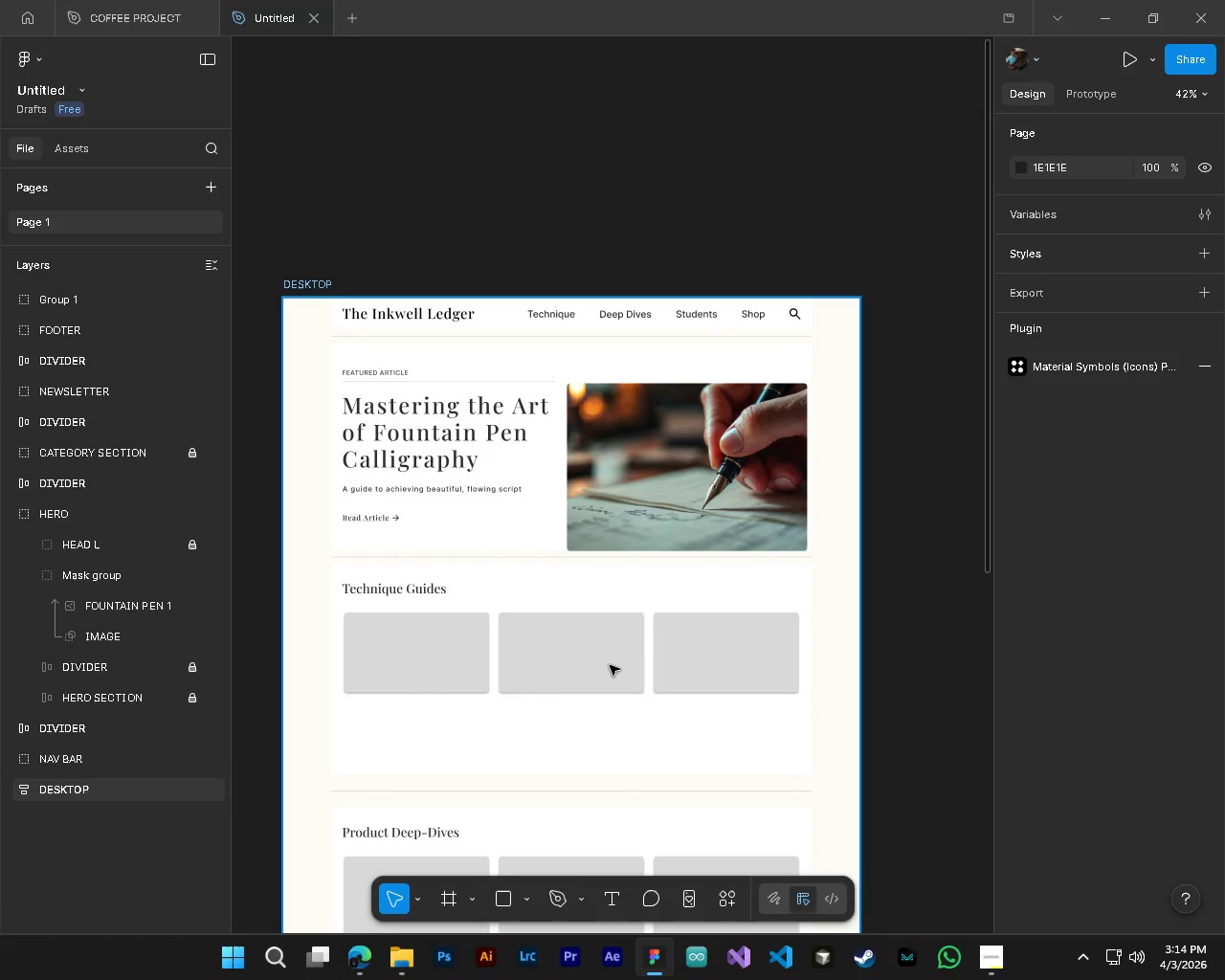 
scroll: coordinate [542, 603], scroll_direction: down, amount: 8.0
 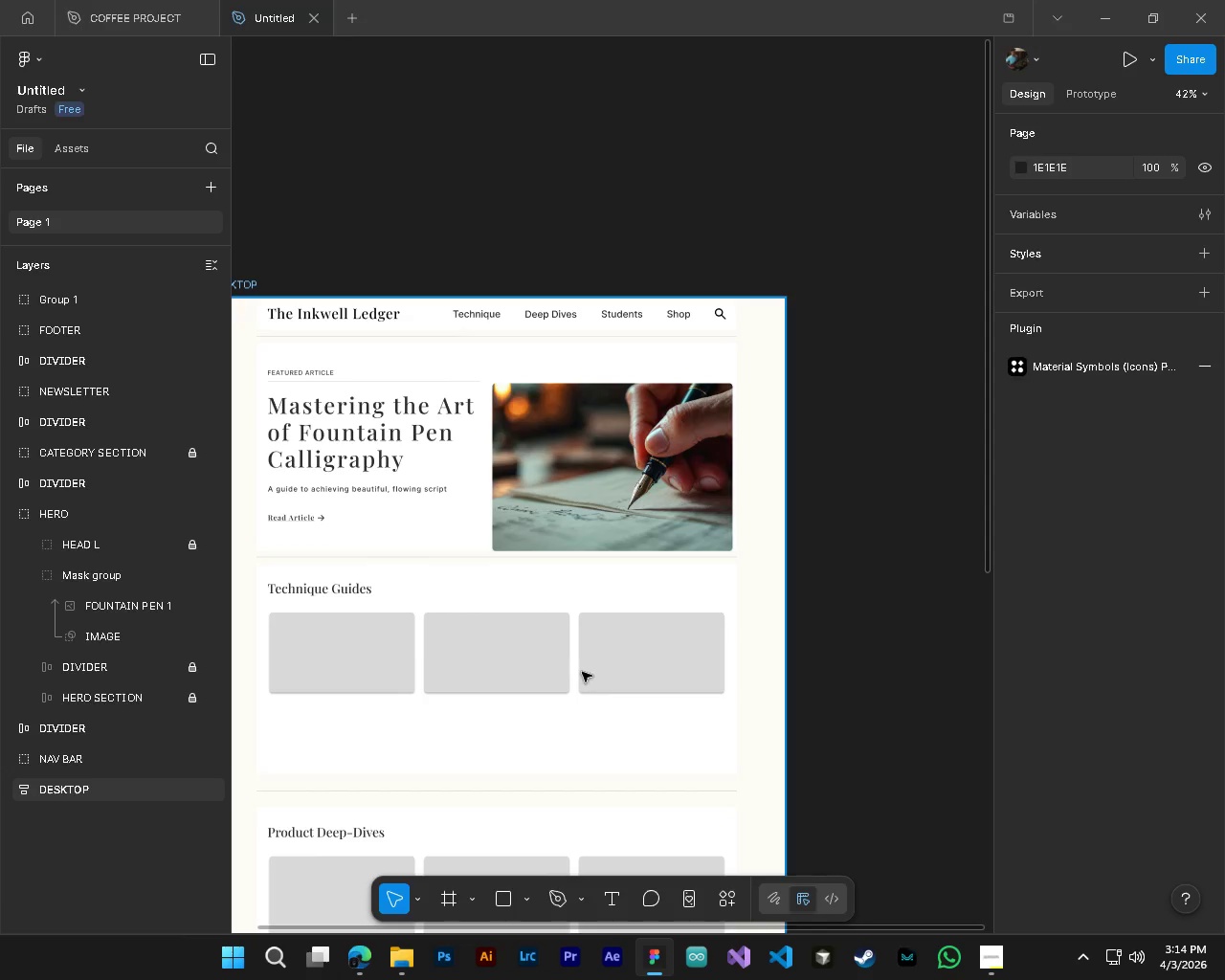 
scroll: coordinate [582, 672], scroll_direction: up, amount: 3.0
 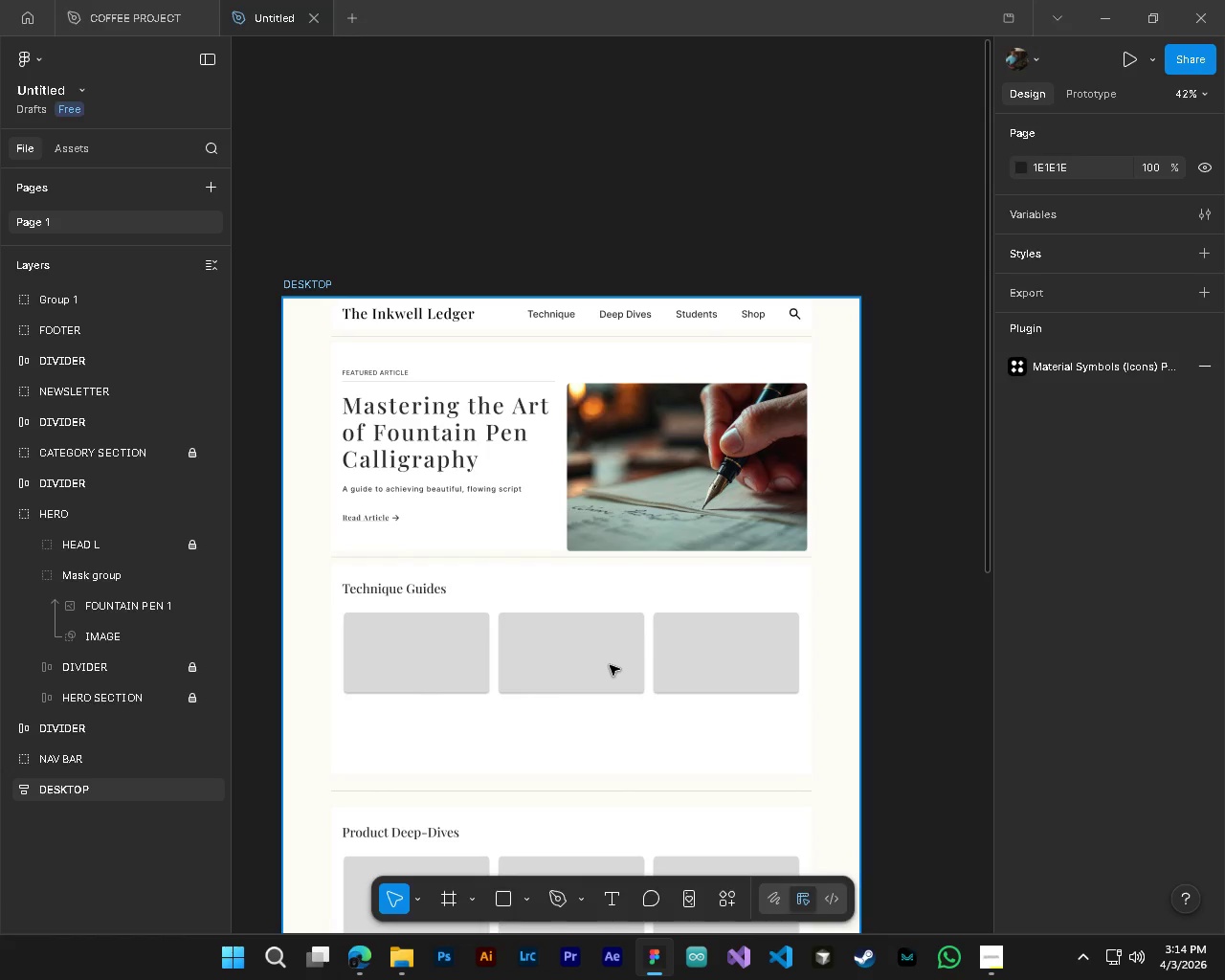 
hold_key(key=ControlLeft, duration=0.31)
 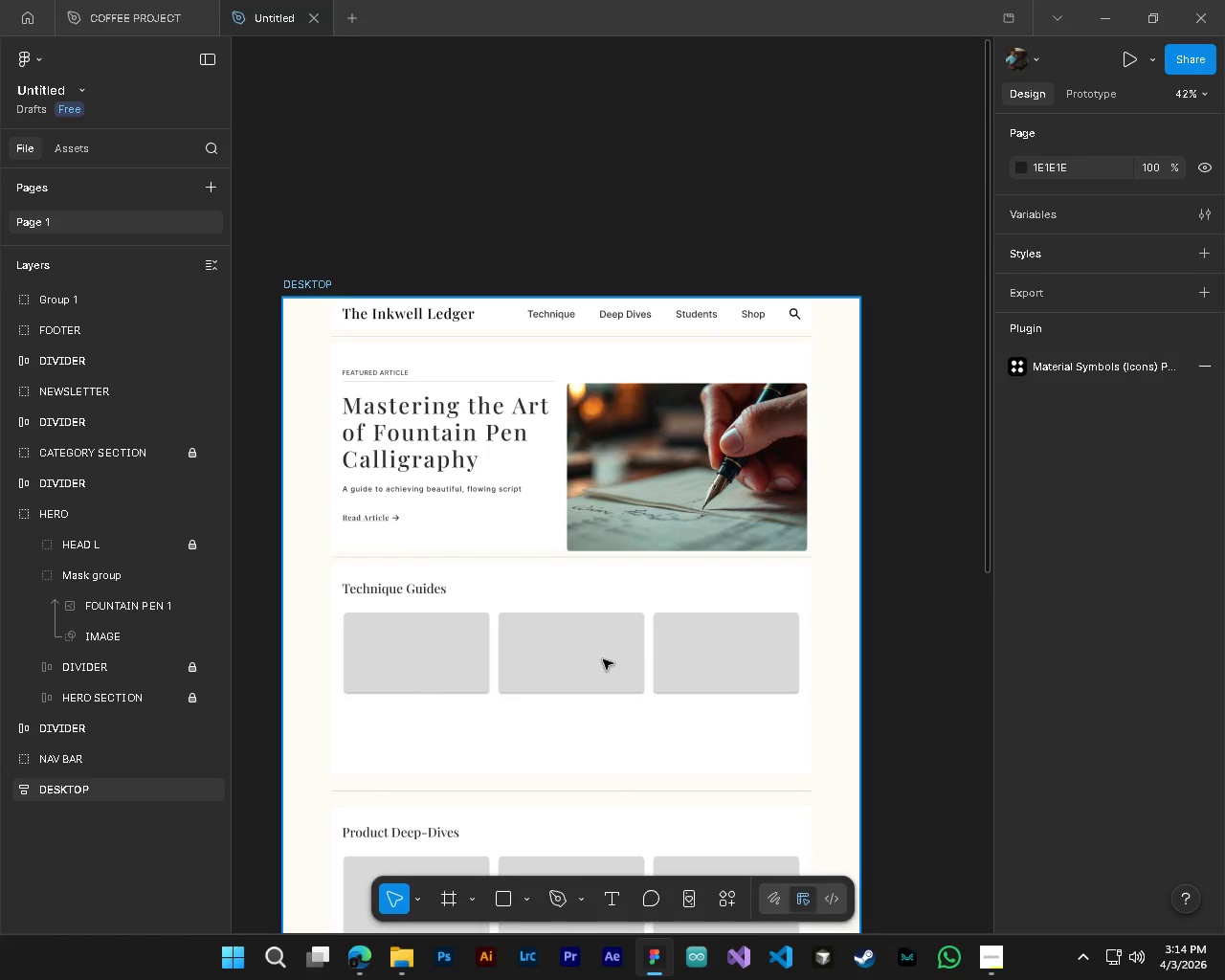 
wait(6.08)
 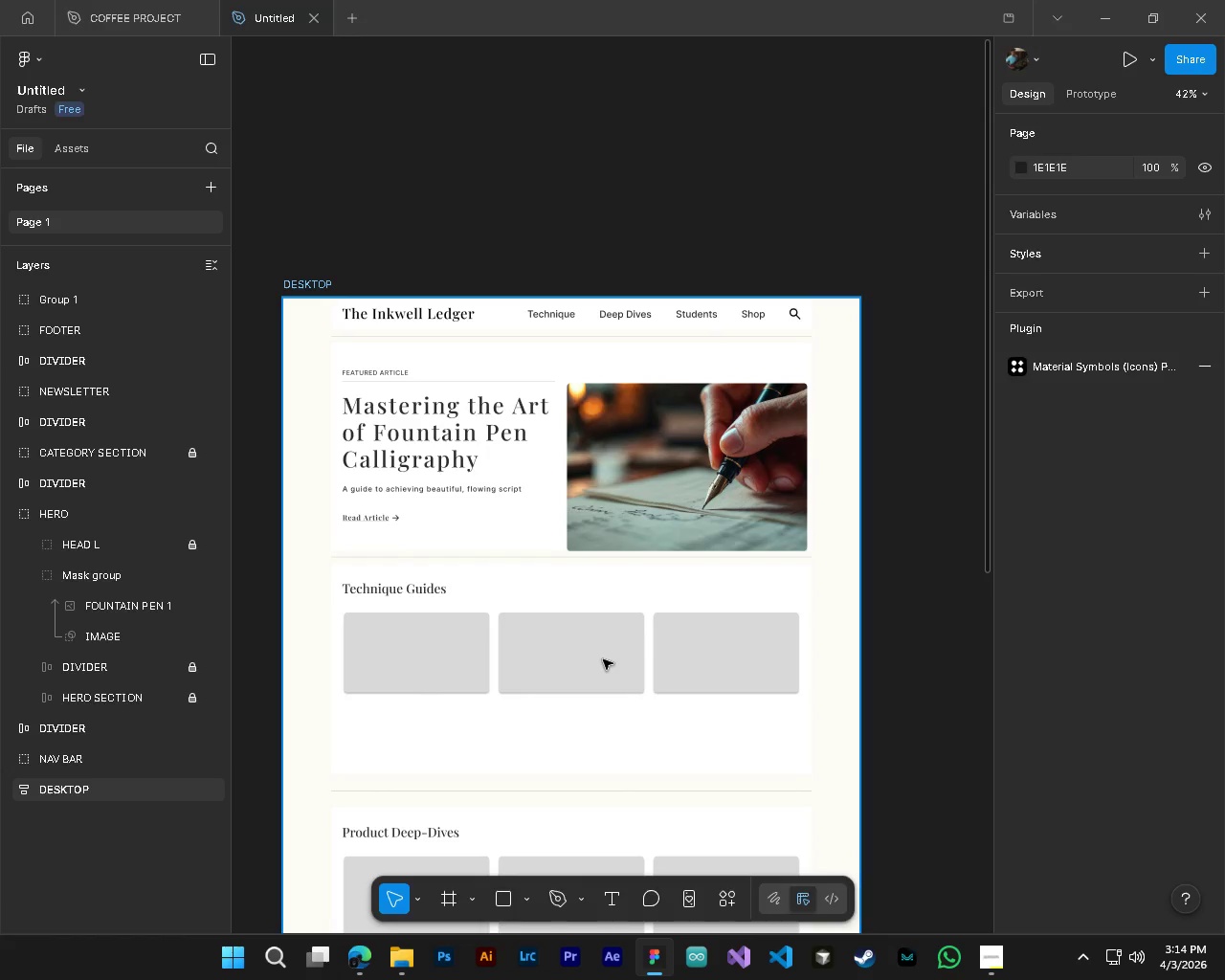 
hold_key(key=ControlLeft, duration=0.91)
 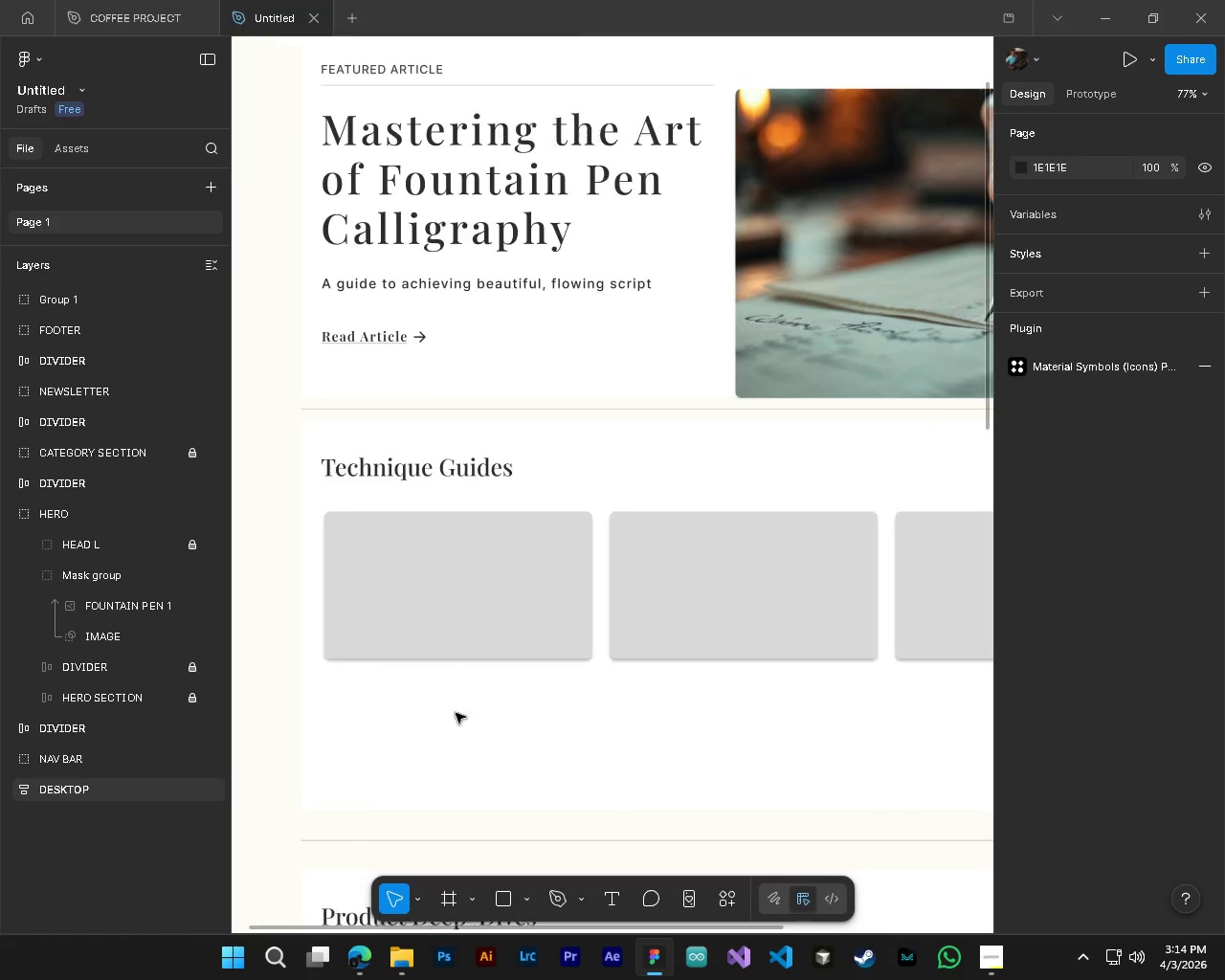 
hold_key(key=AltLeft, duration=0.67)
 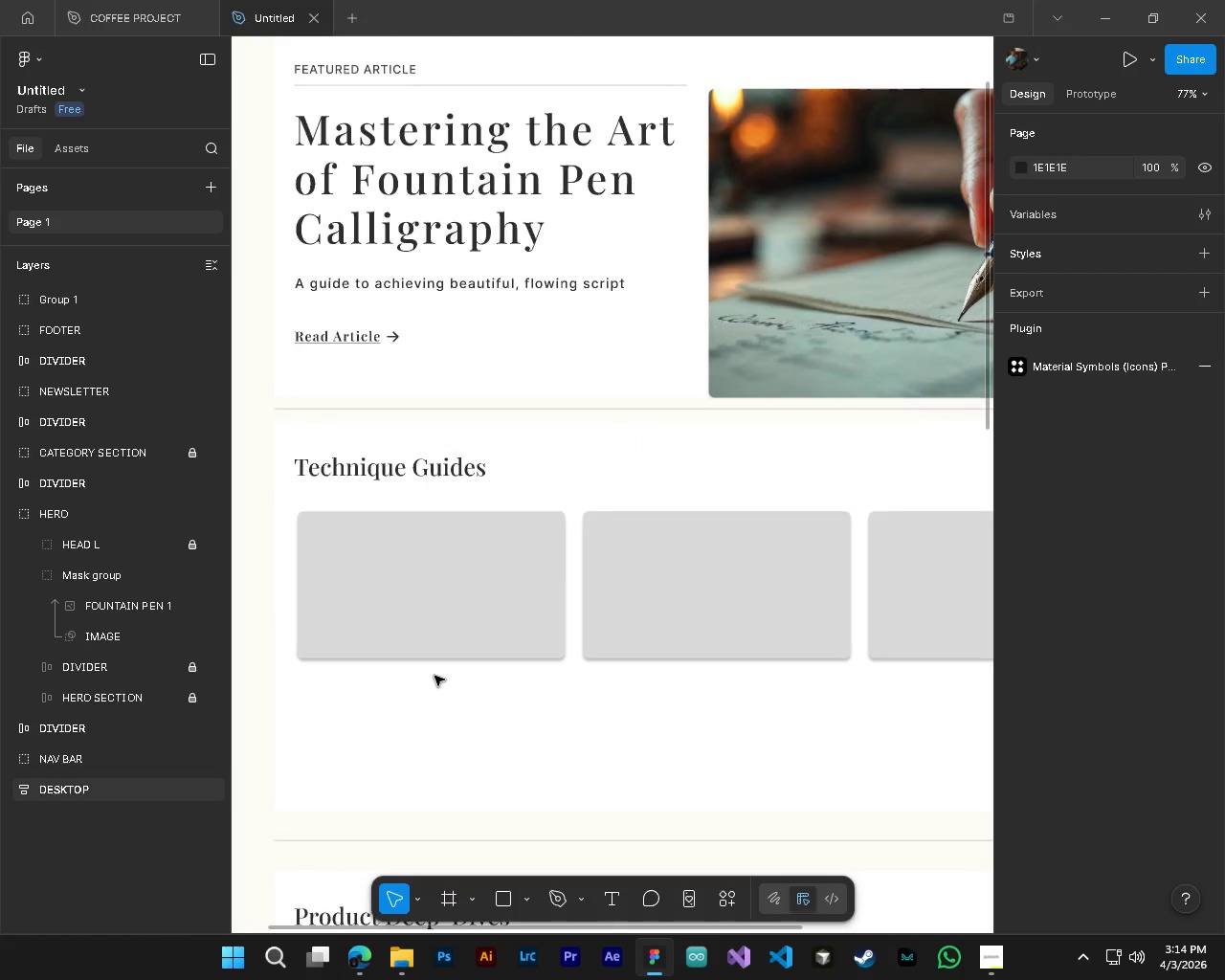 
key(Shift+ShiftLeft)
 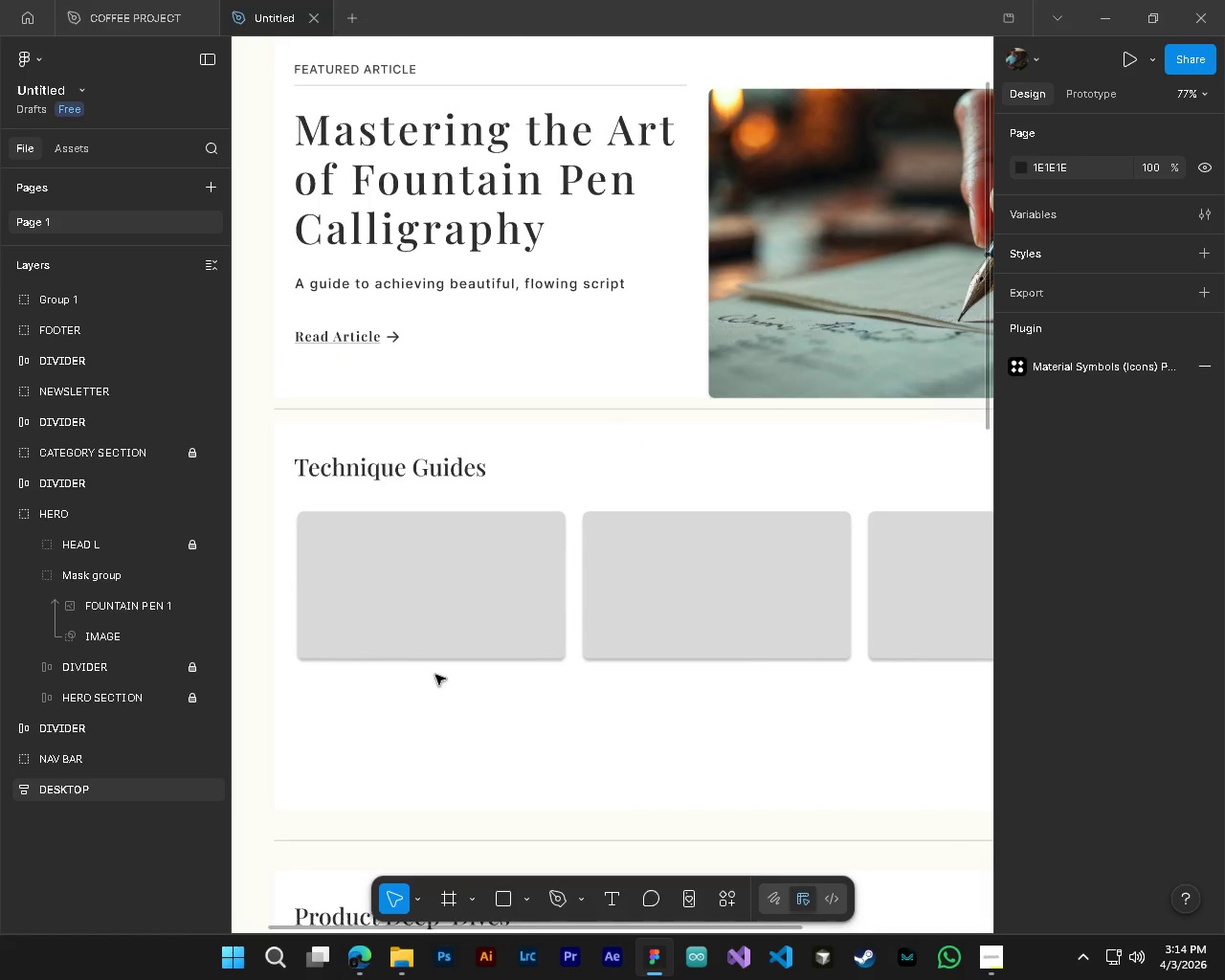 
scroll: coordinate [435, 675], scroll_direction: up, amount: 6.0
 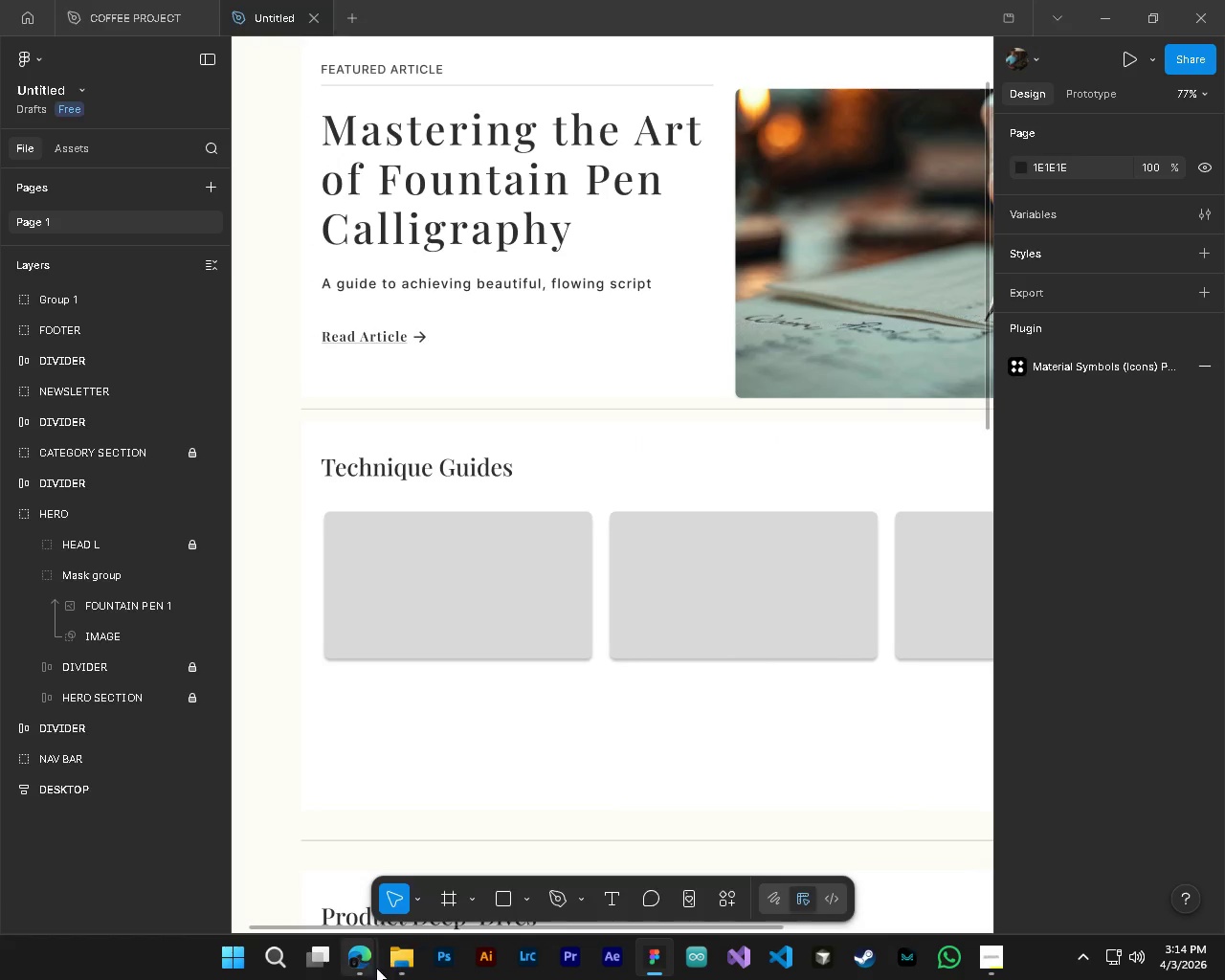 
left_click([374, 968])
 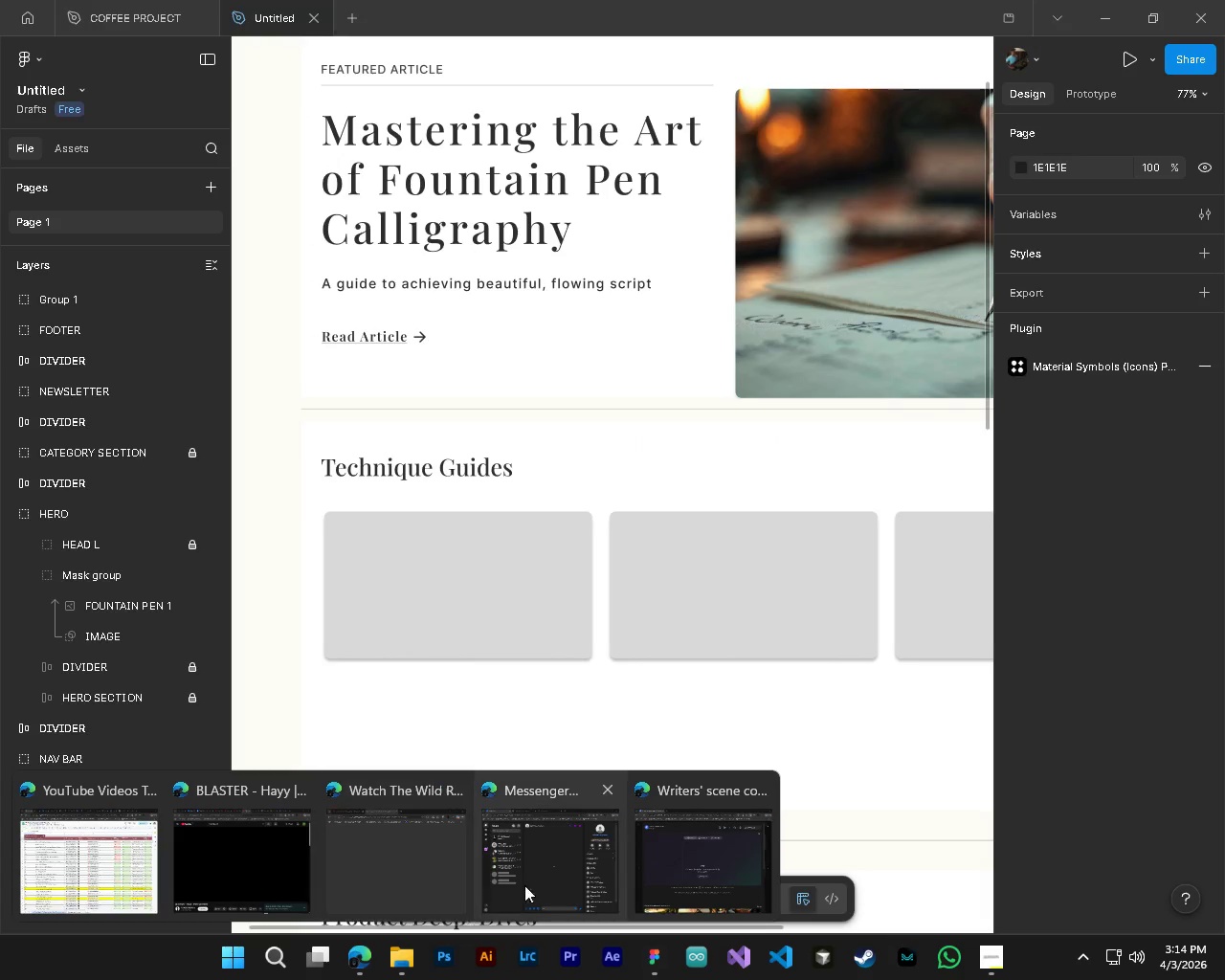 
mouse_move([608, 870])
 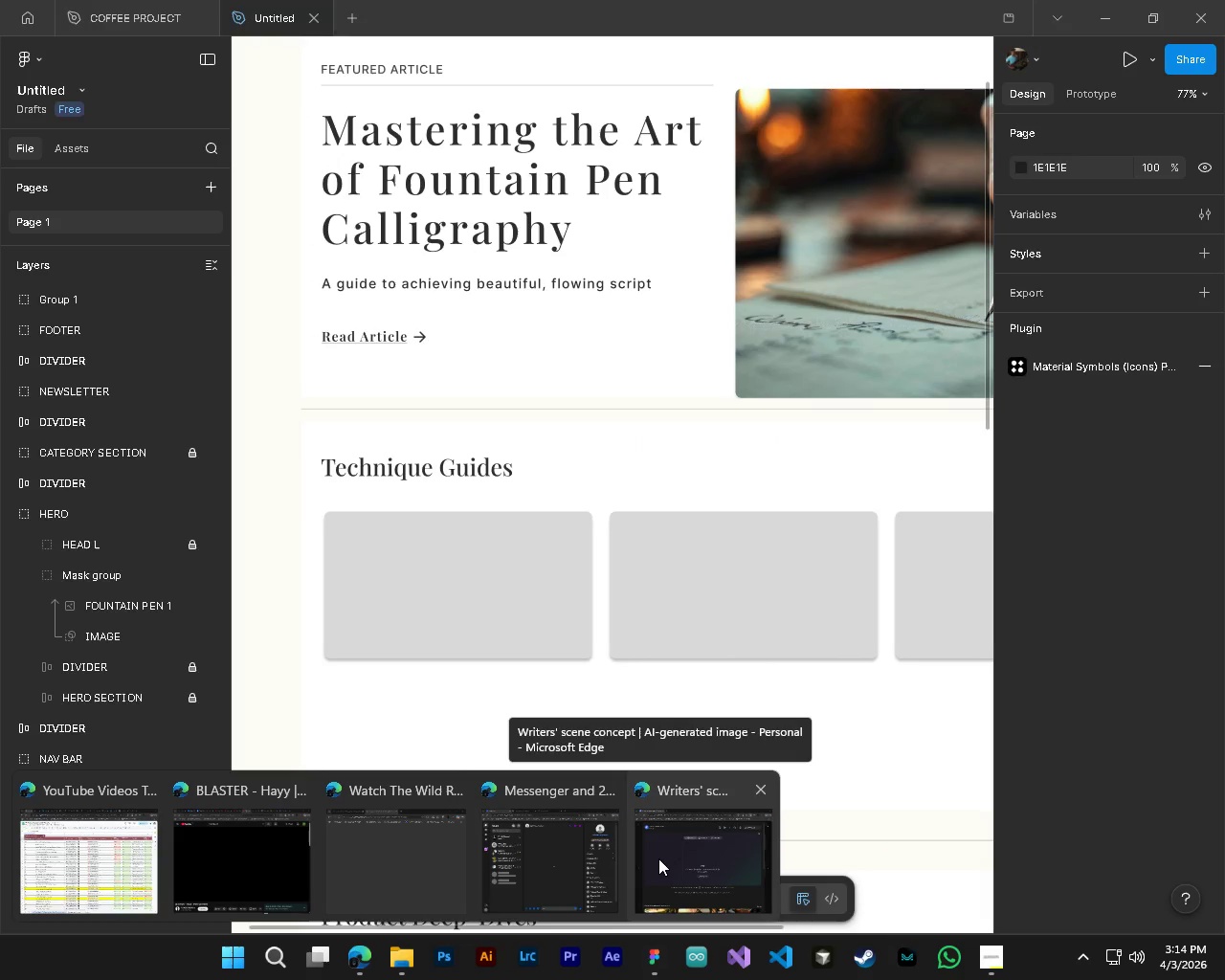 
left_click([658, 858])
 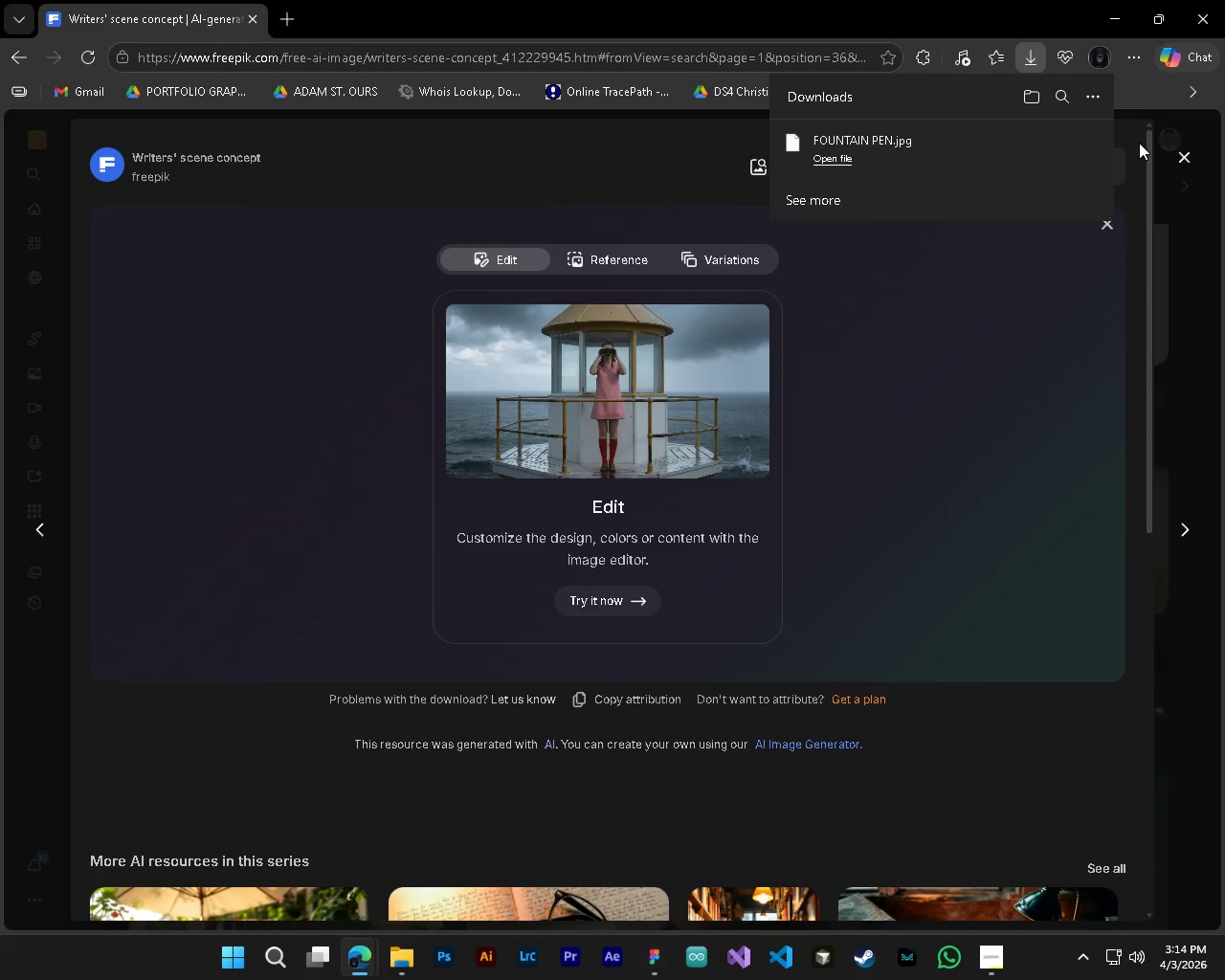 
left_click([1178, 155])
 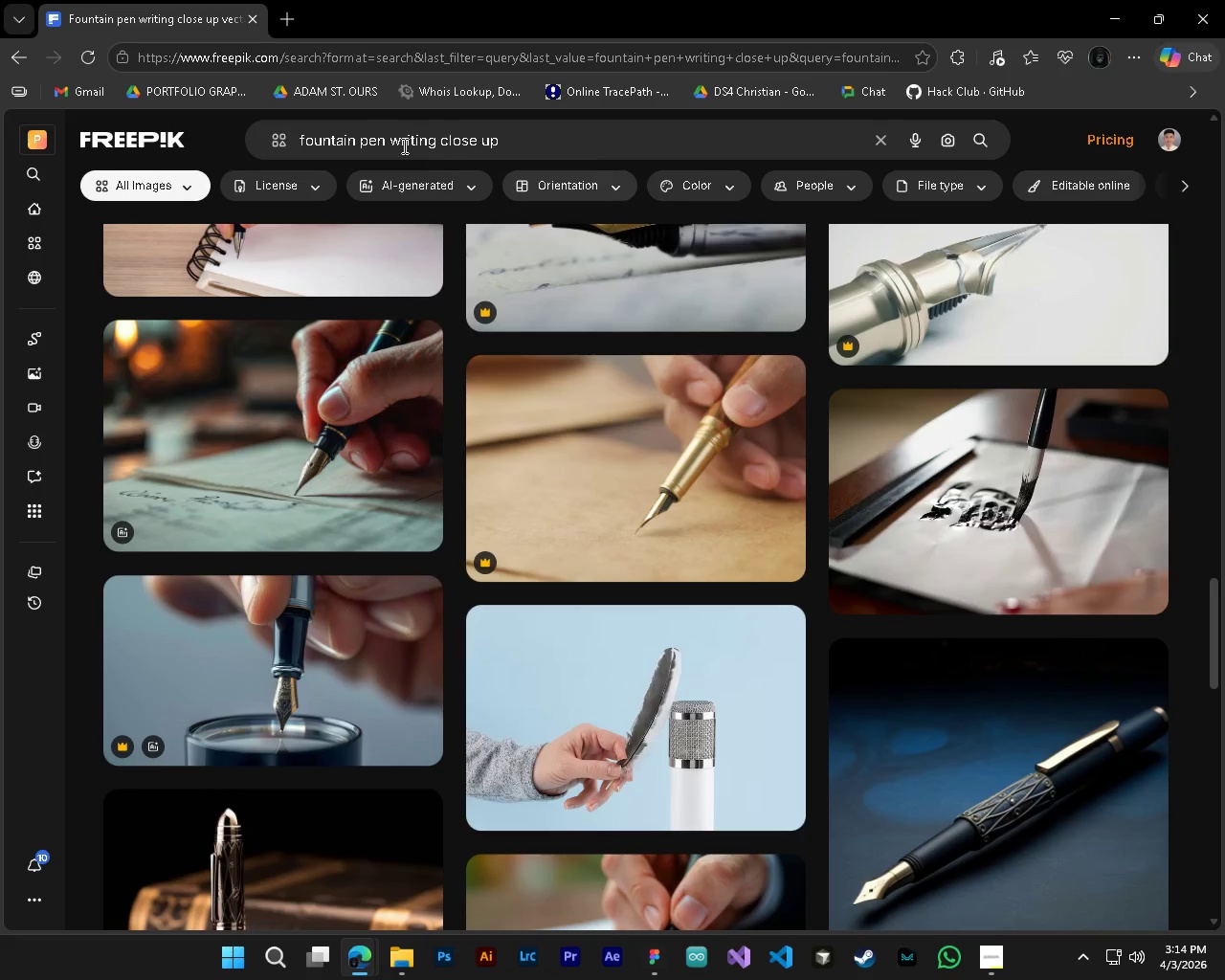 
left_click([468, 135])
 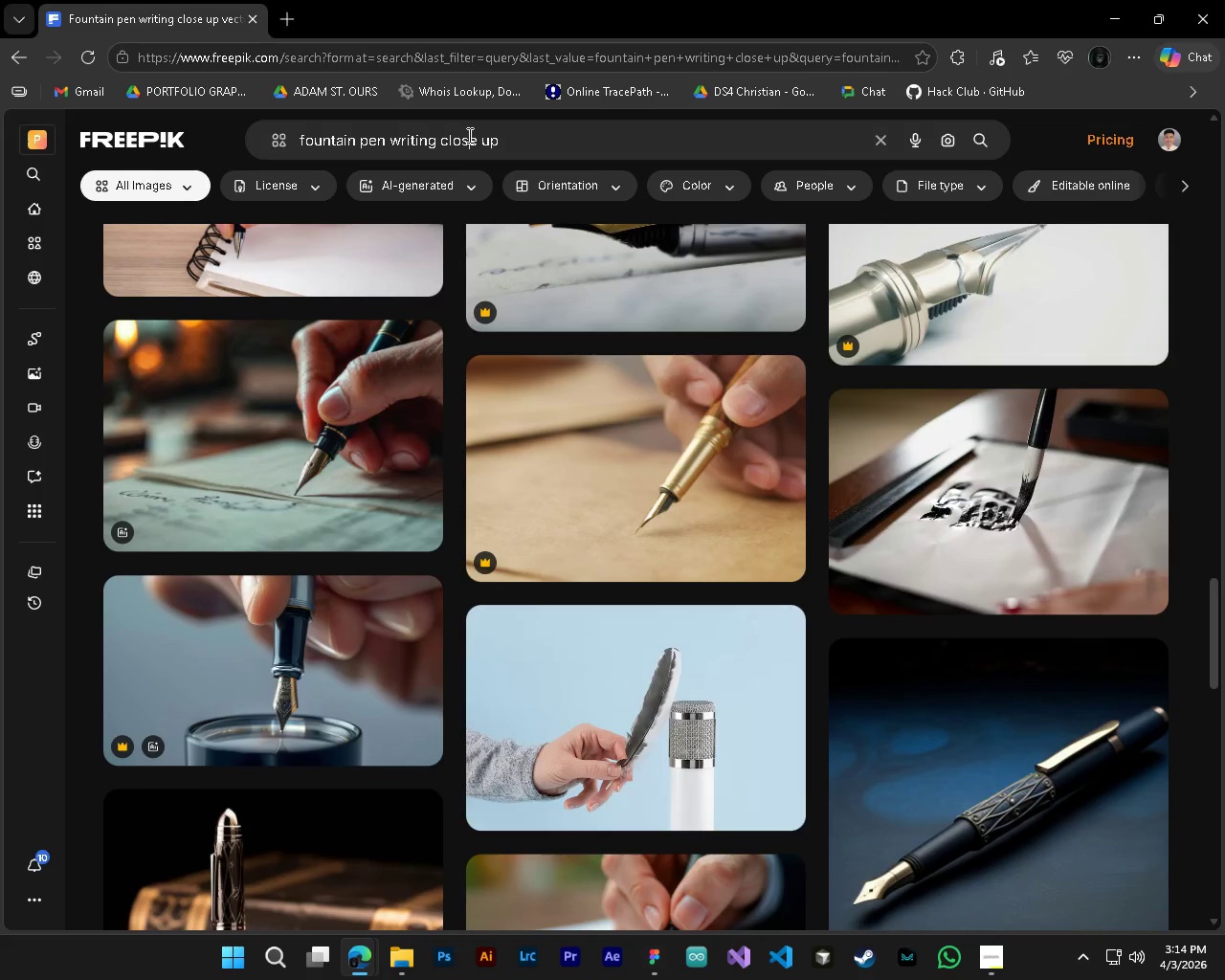 
key(Control+ControlLeft)
 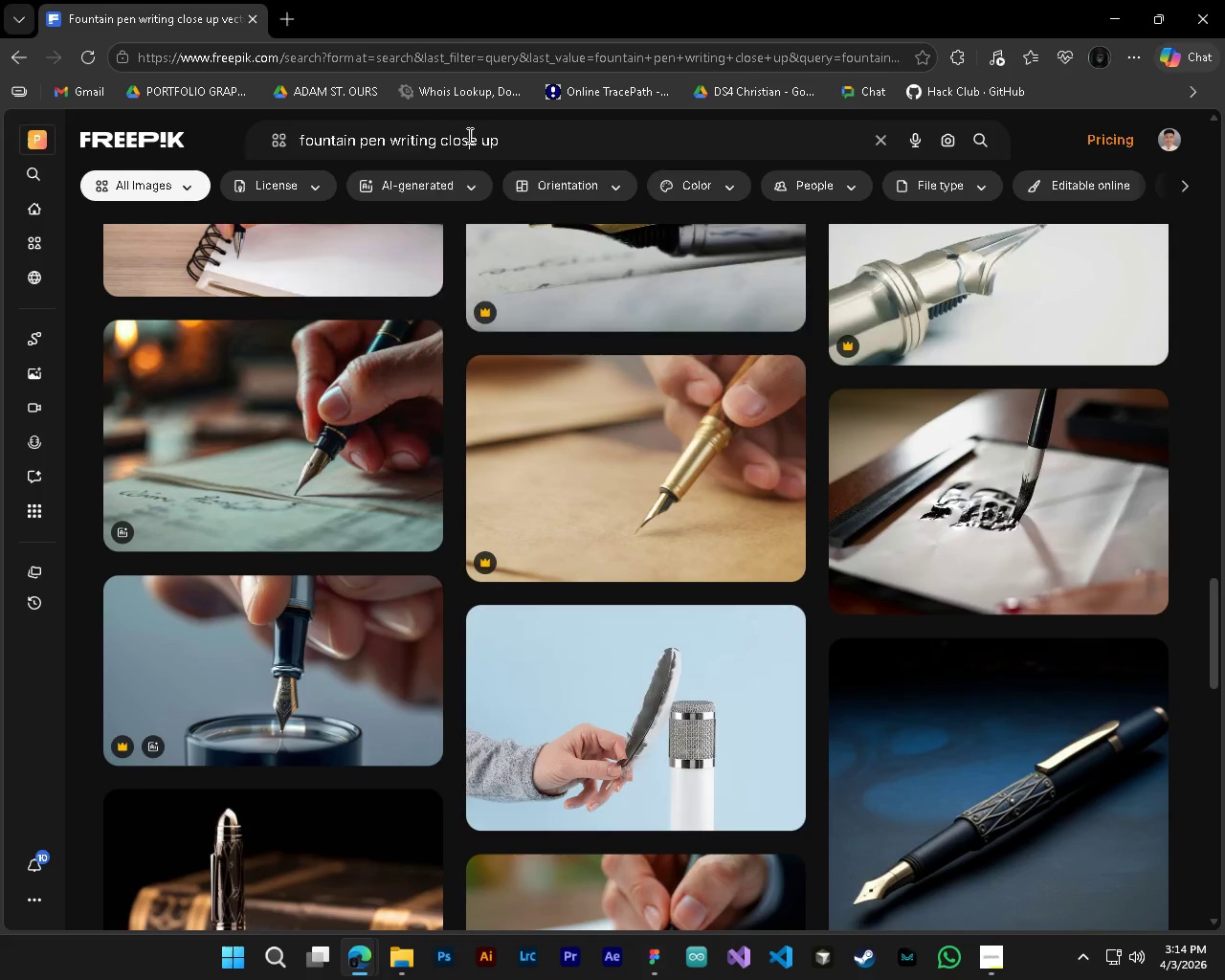 
key(Control+A)
 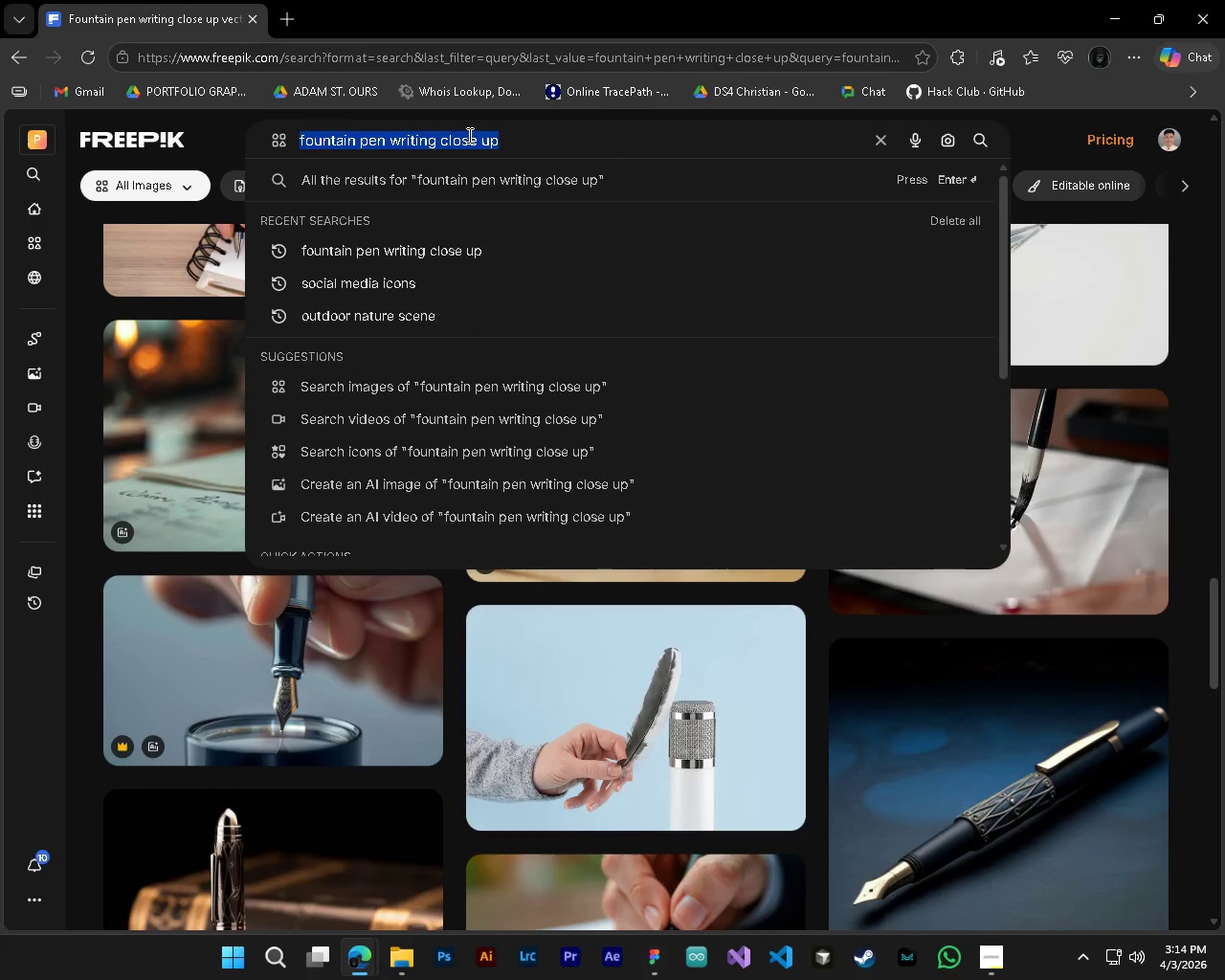 
key(Backspace)
type(HANDWRITING )
 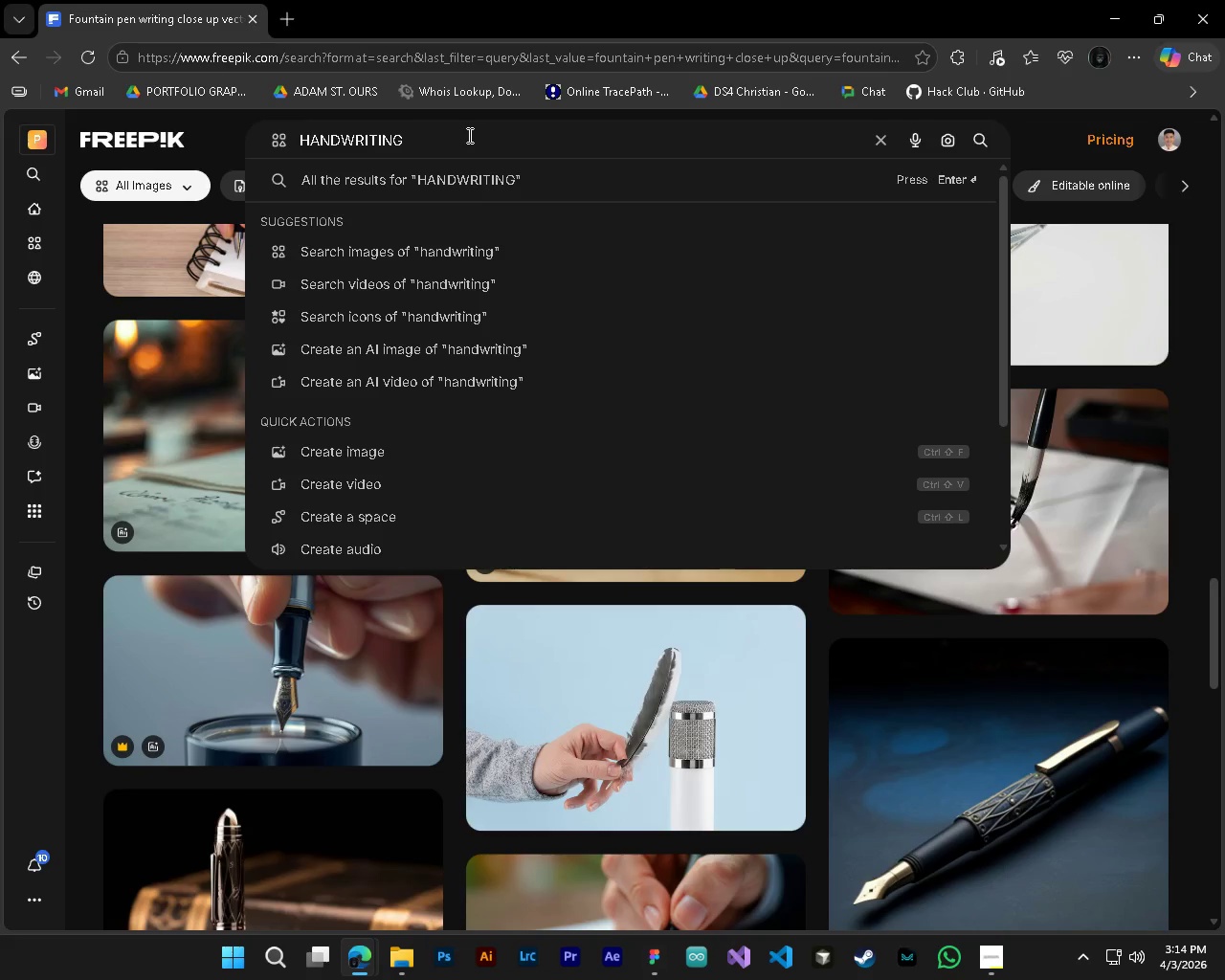 
wait(5.28)
 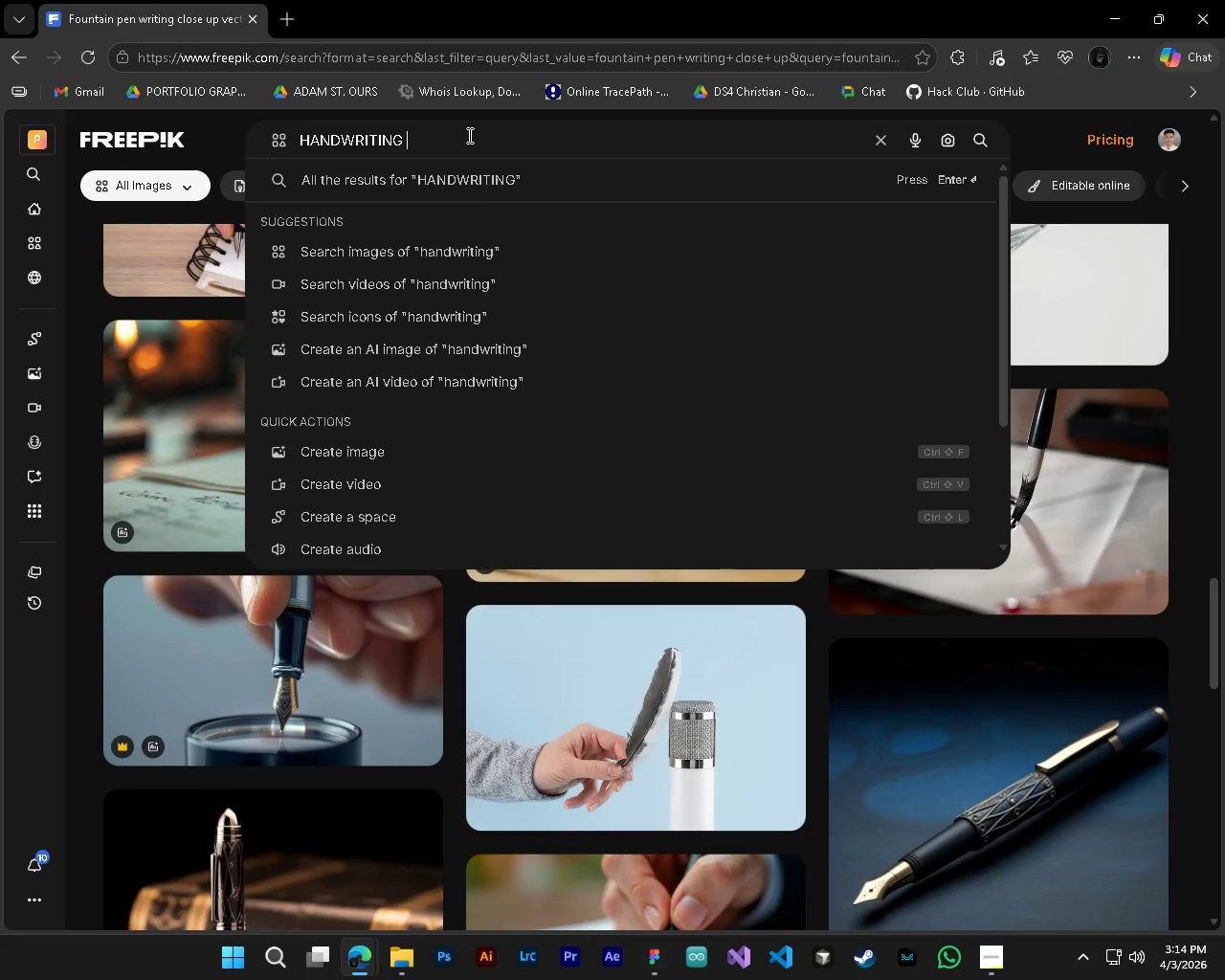 
key(Control+ControlLeft)
 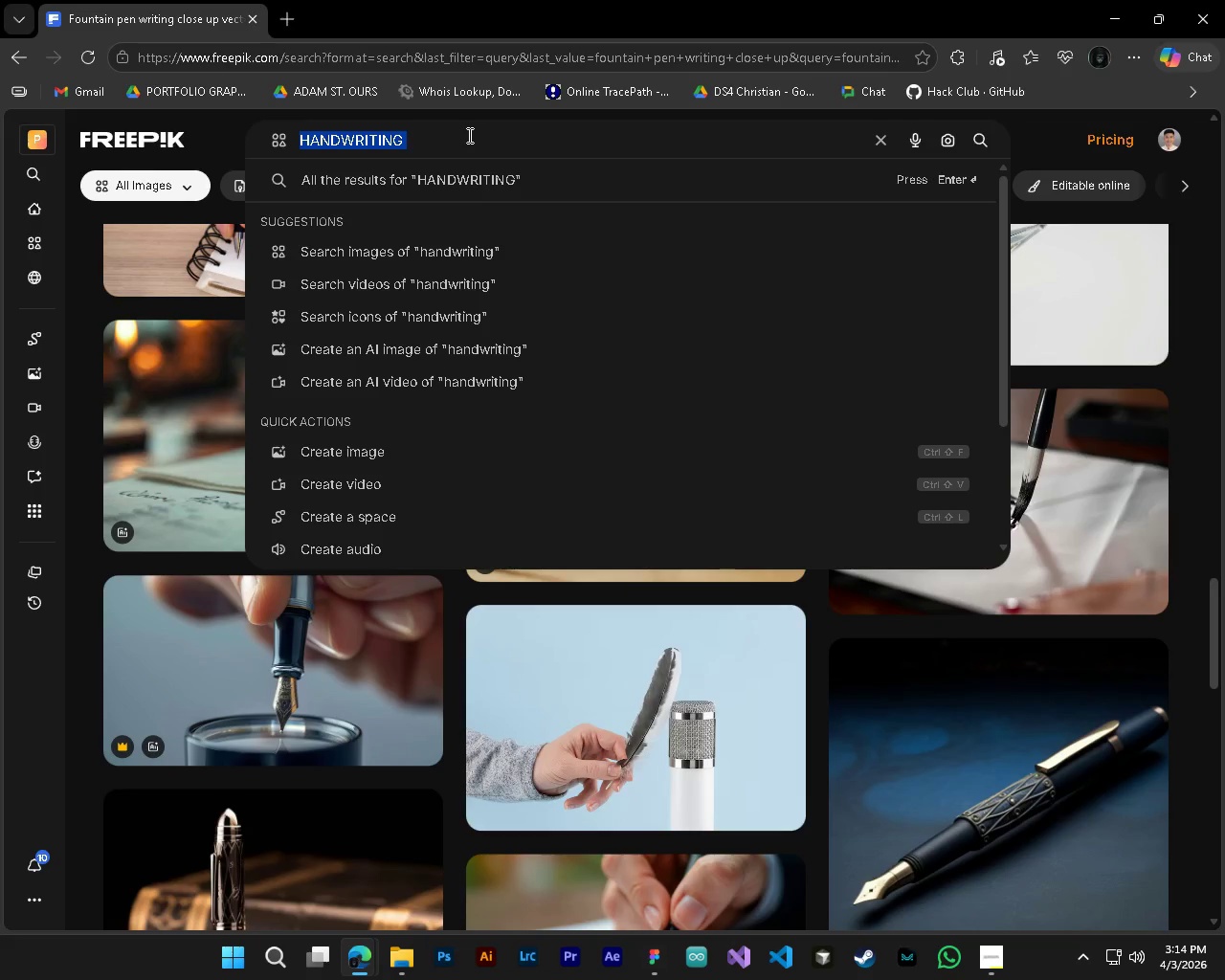 
key(Control+A)
 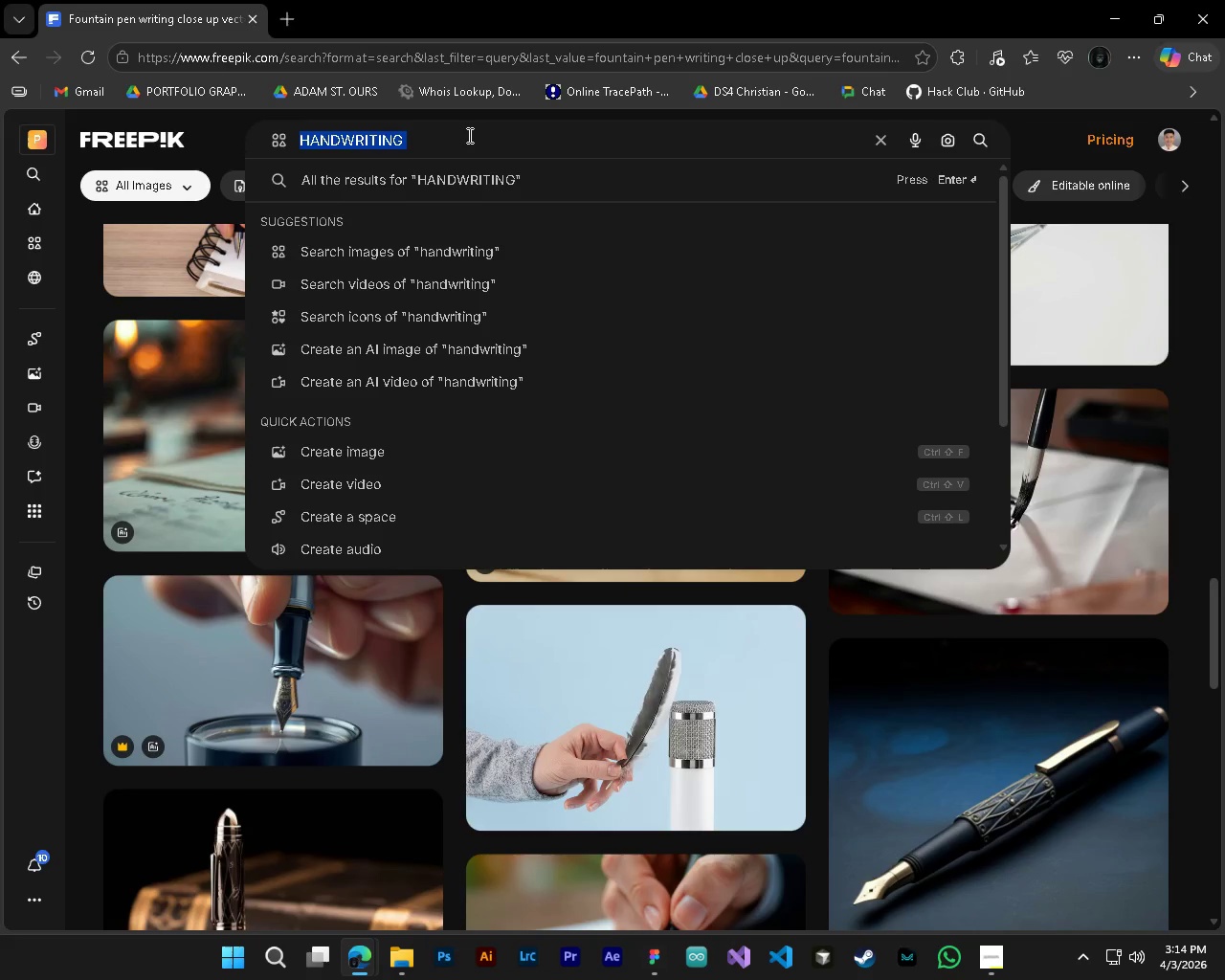 
type(SLIGHT TOP-DOWN ANGL)
 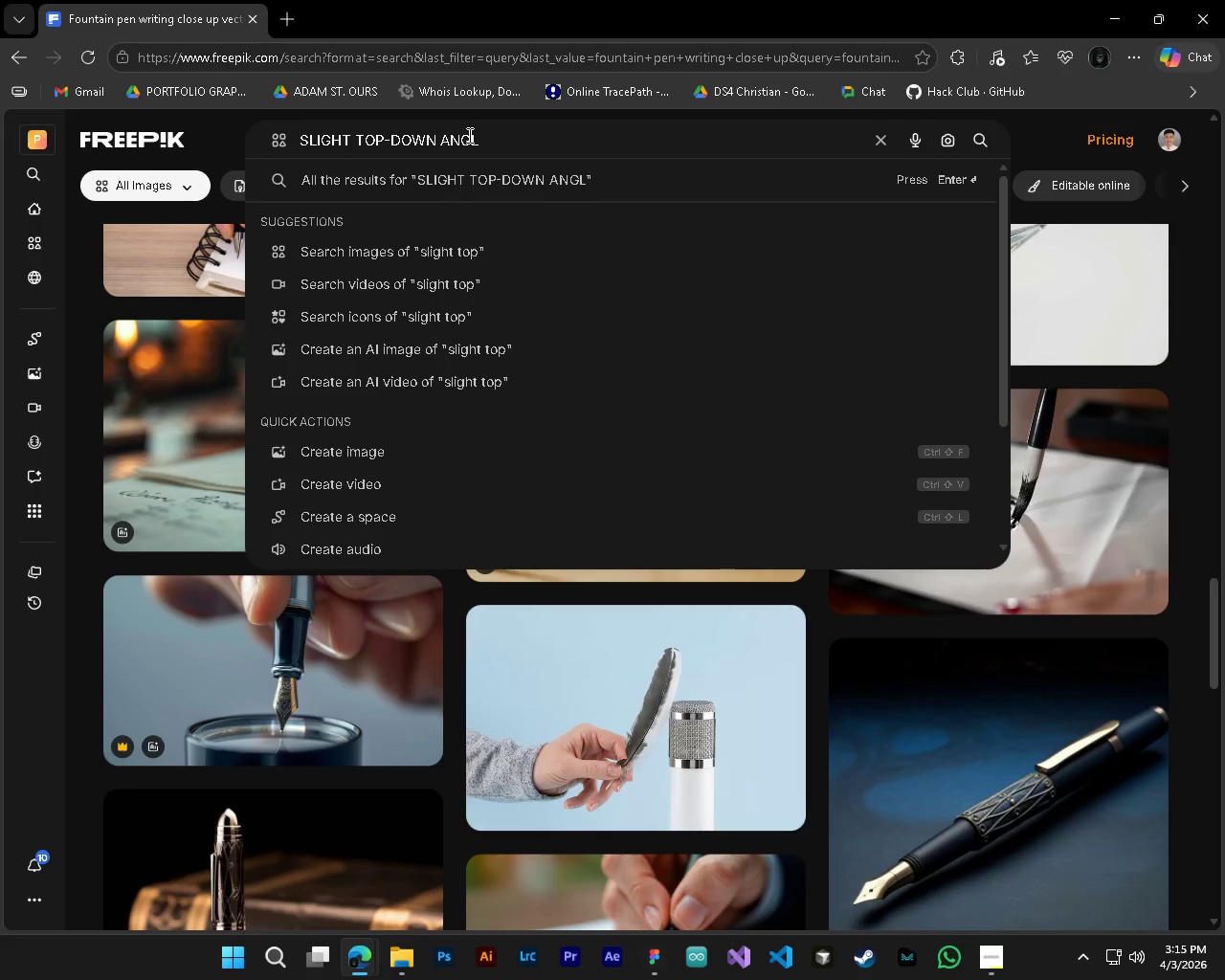 
hold_key(key=ControlLeft, duration=1.16)
 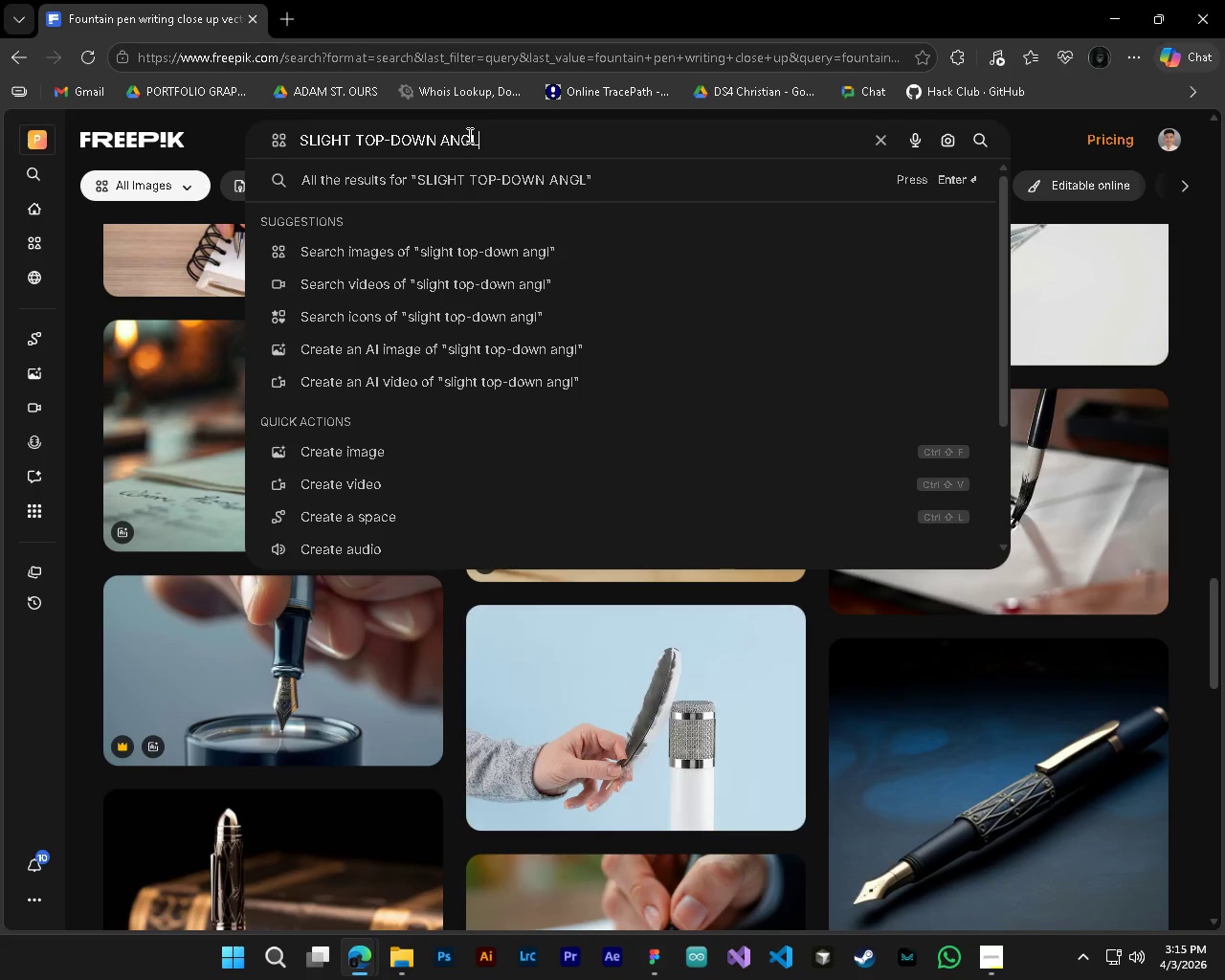 
key(Control+ControlLeft)
 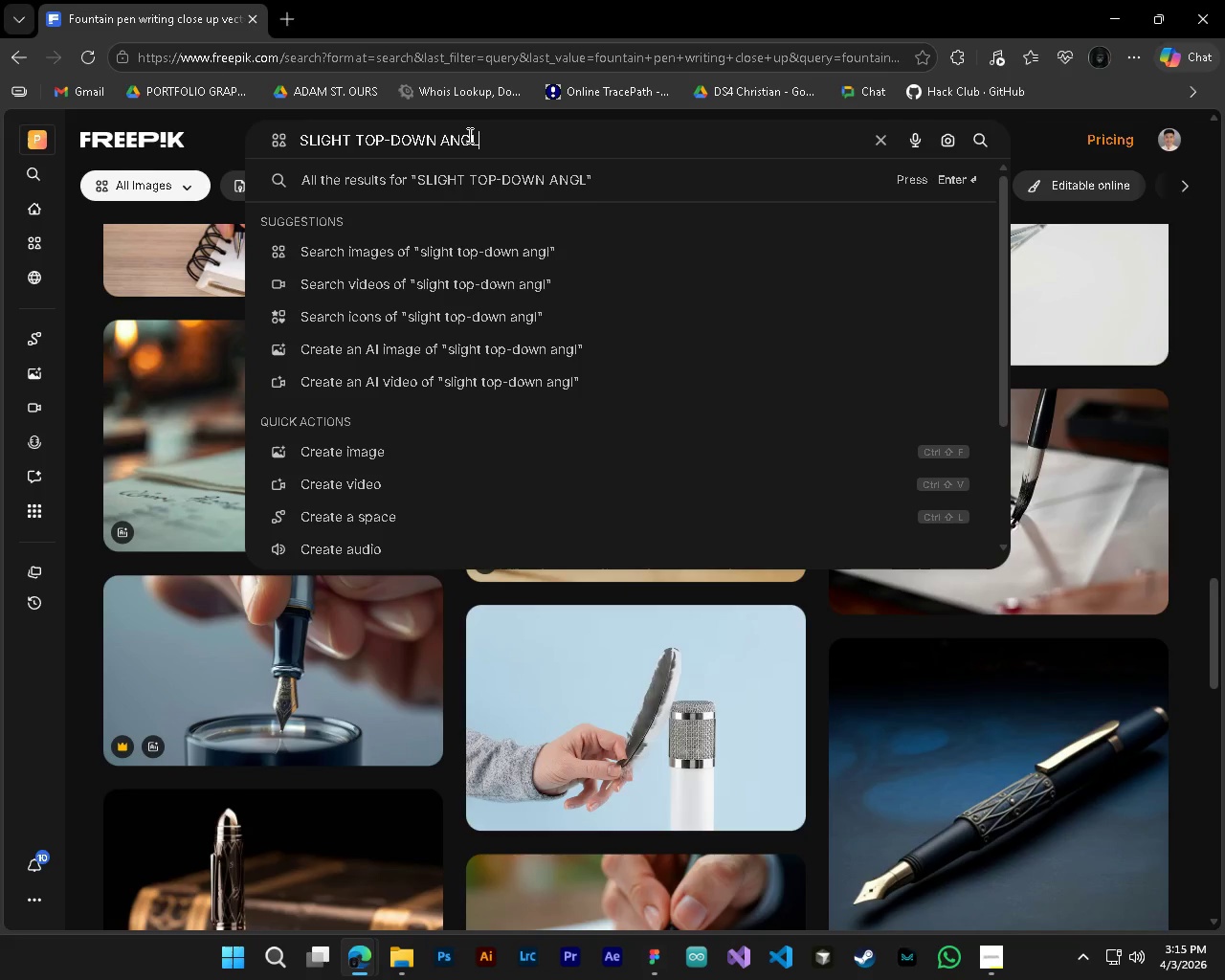 
key(Control+A)
 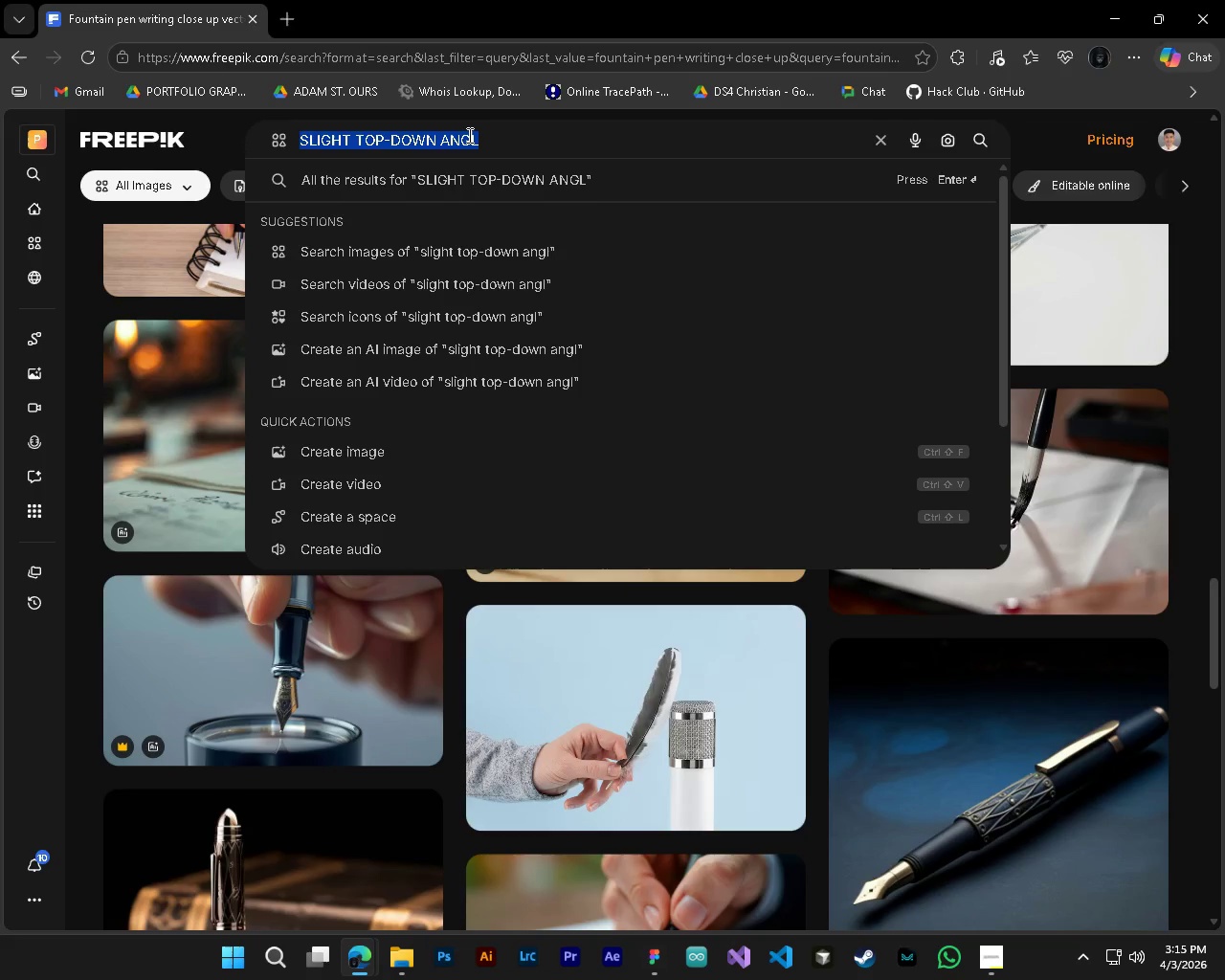 
key(Backspace)
type(HAND)
 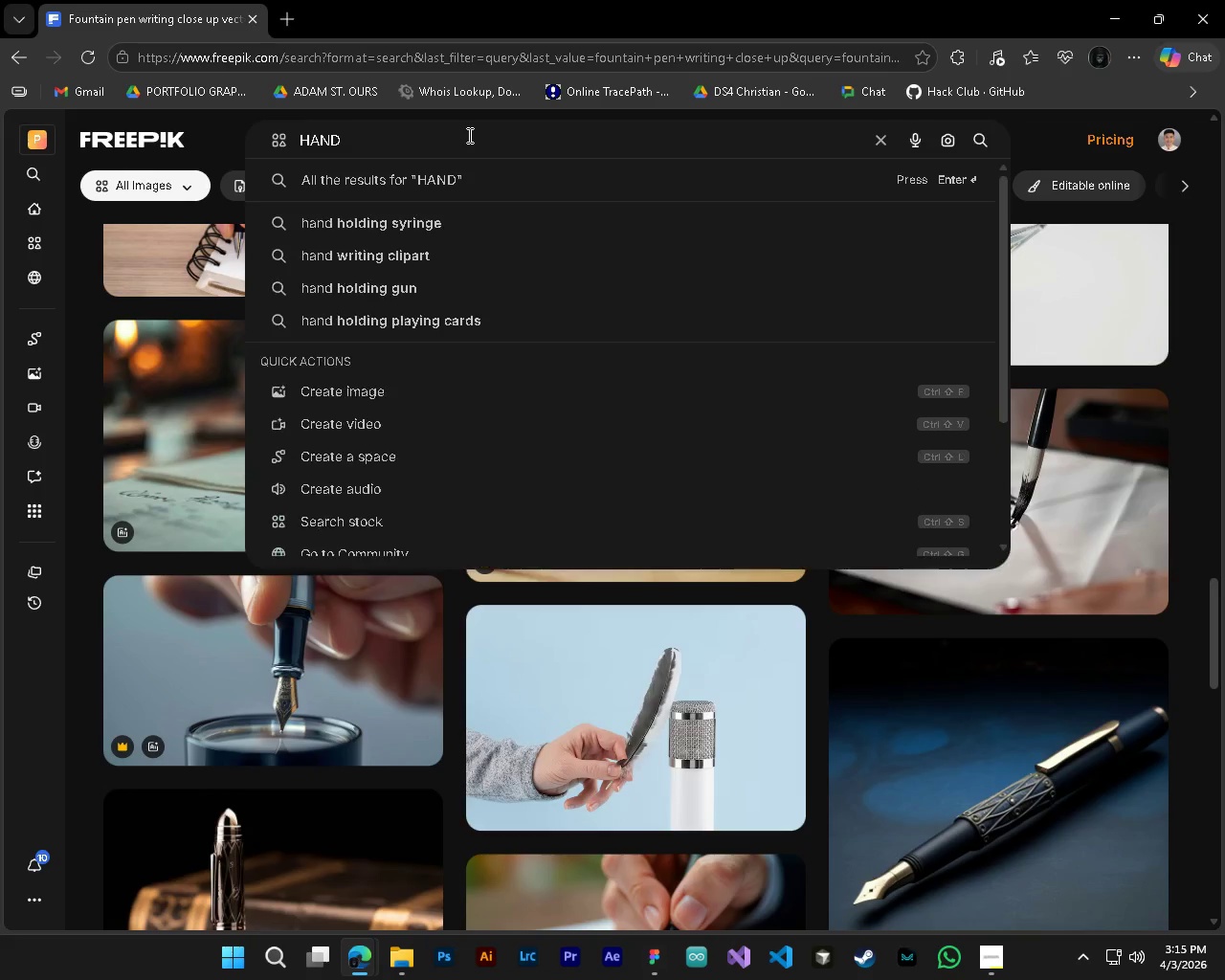 
key(Control+ControlLeft)
 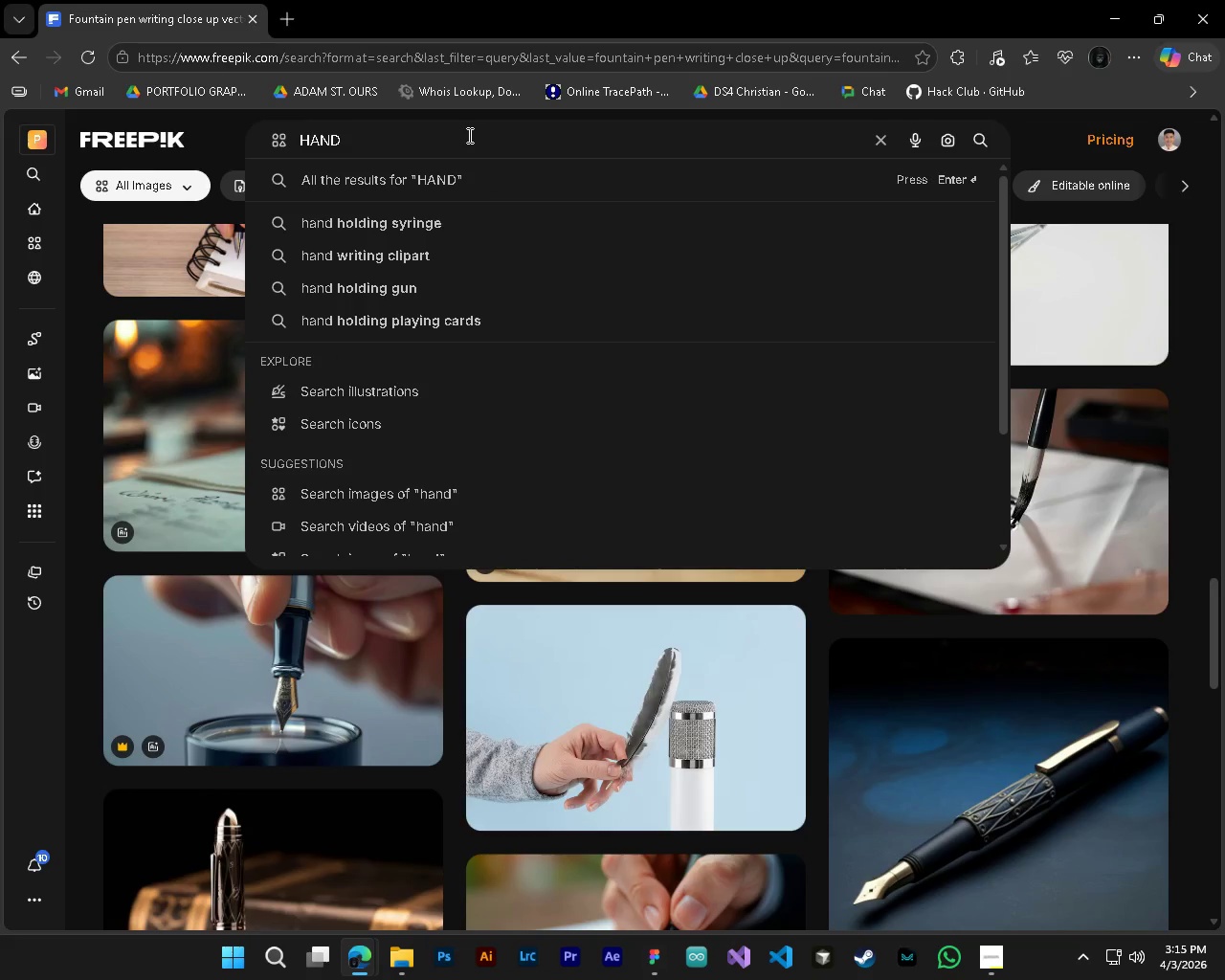 
key(Control+A)
 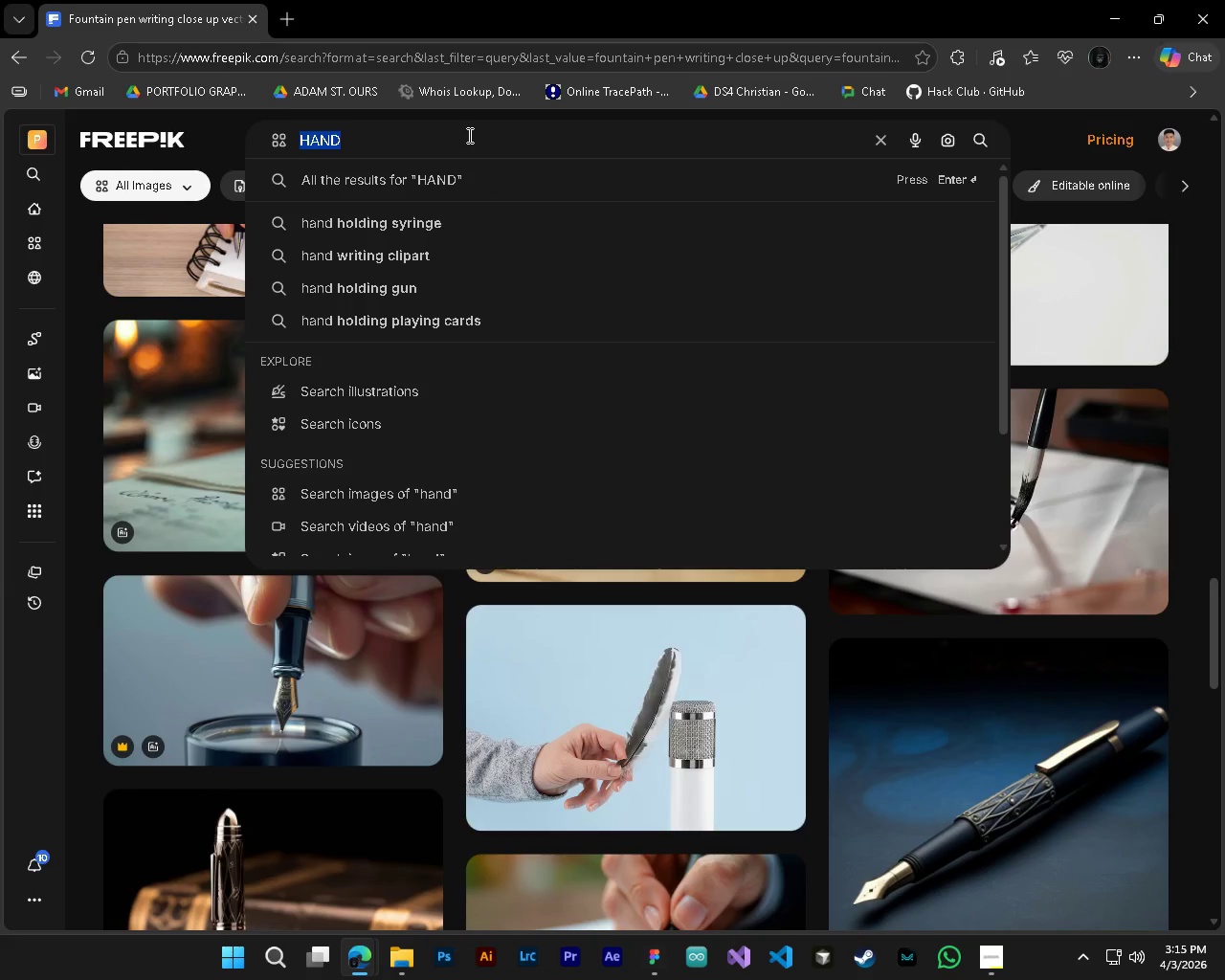 
type(SLIGHT TOP-DIO)
key(Backspace)
type(WN ANGLE HAND WRITING IN NOTEBOK)
key(Backspace)
type(OK)
 